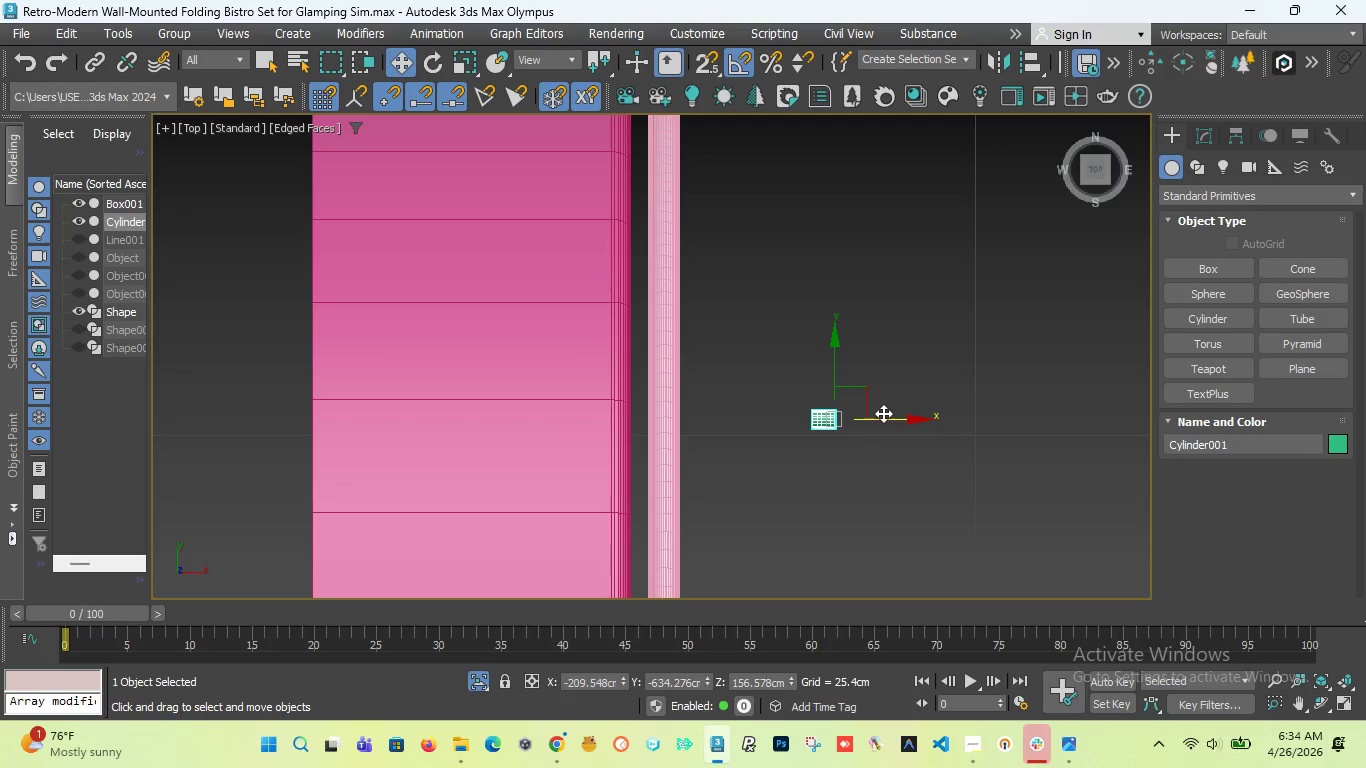 
left_click_drag(start_coordinate=[885, 416], to_coordinate=[699, 447])
 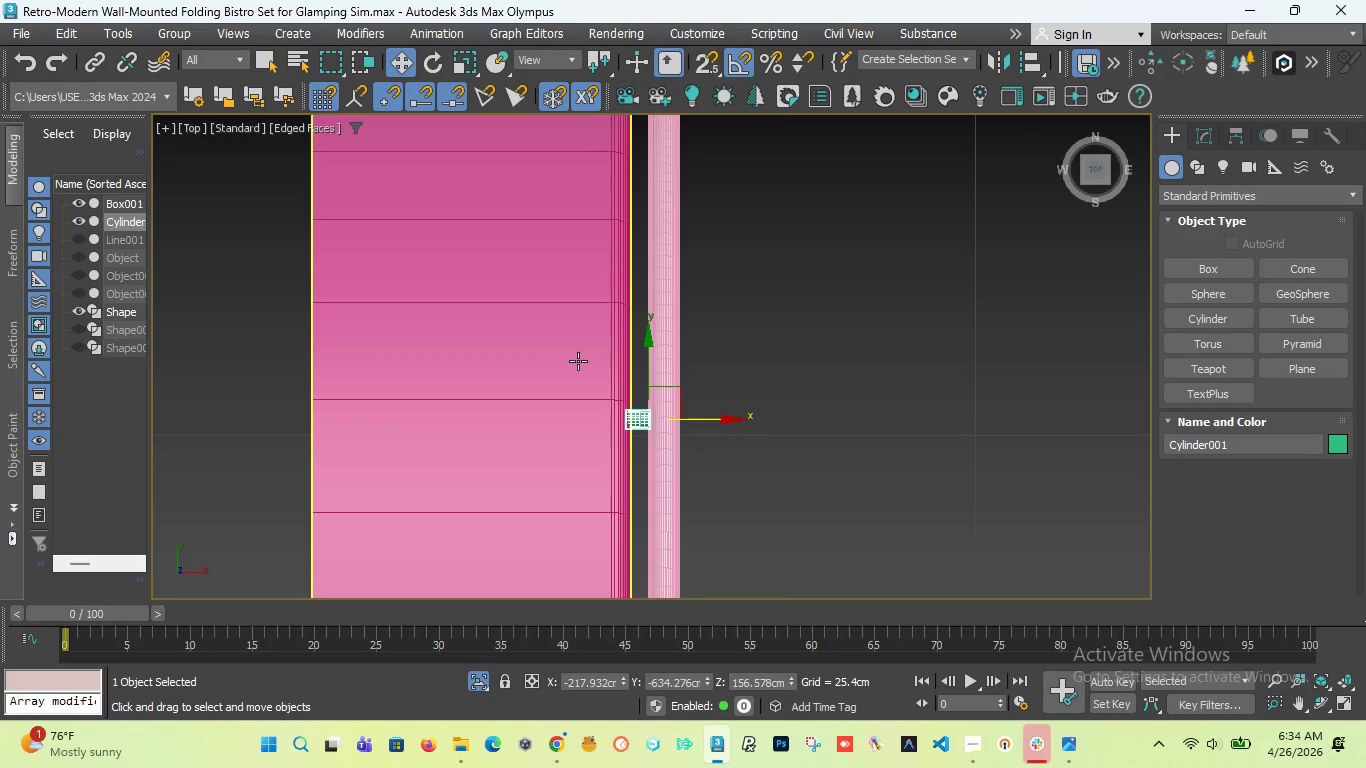 
scroll: coordinate [664, 438], scroll_direction: up, amount: 4.0
 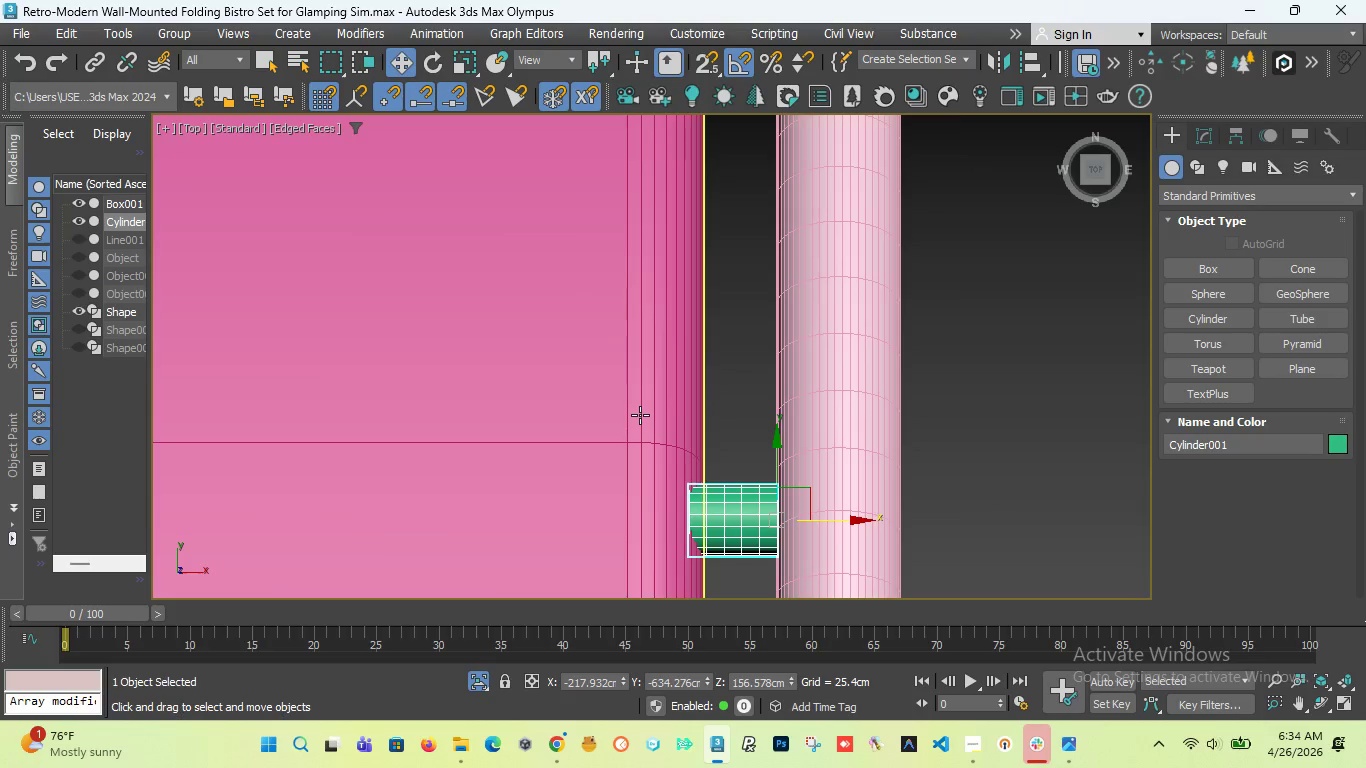 
scroll: coordinate [640, 415], scroll_direction: down, amount: 1.0
 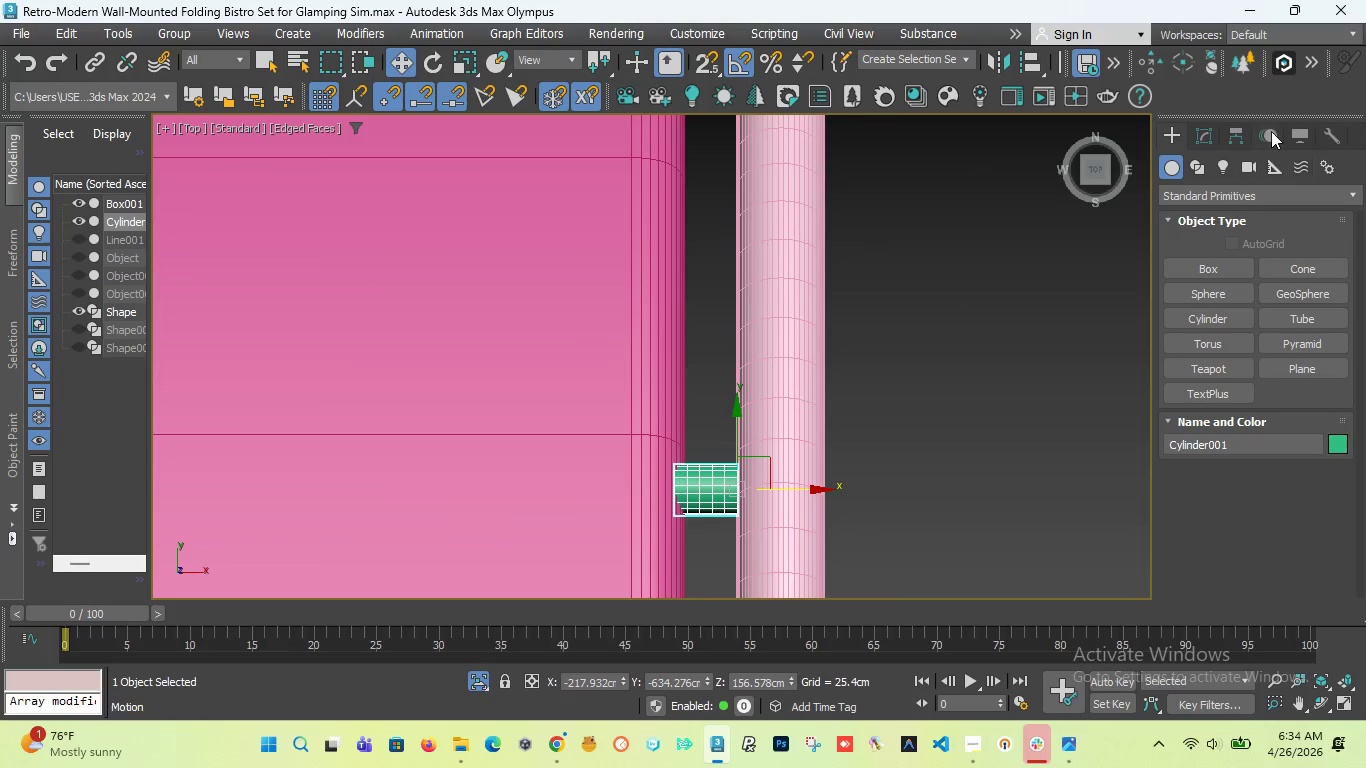 
left_click([1205, 137])
 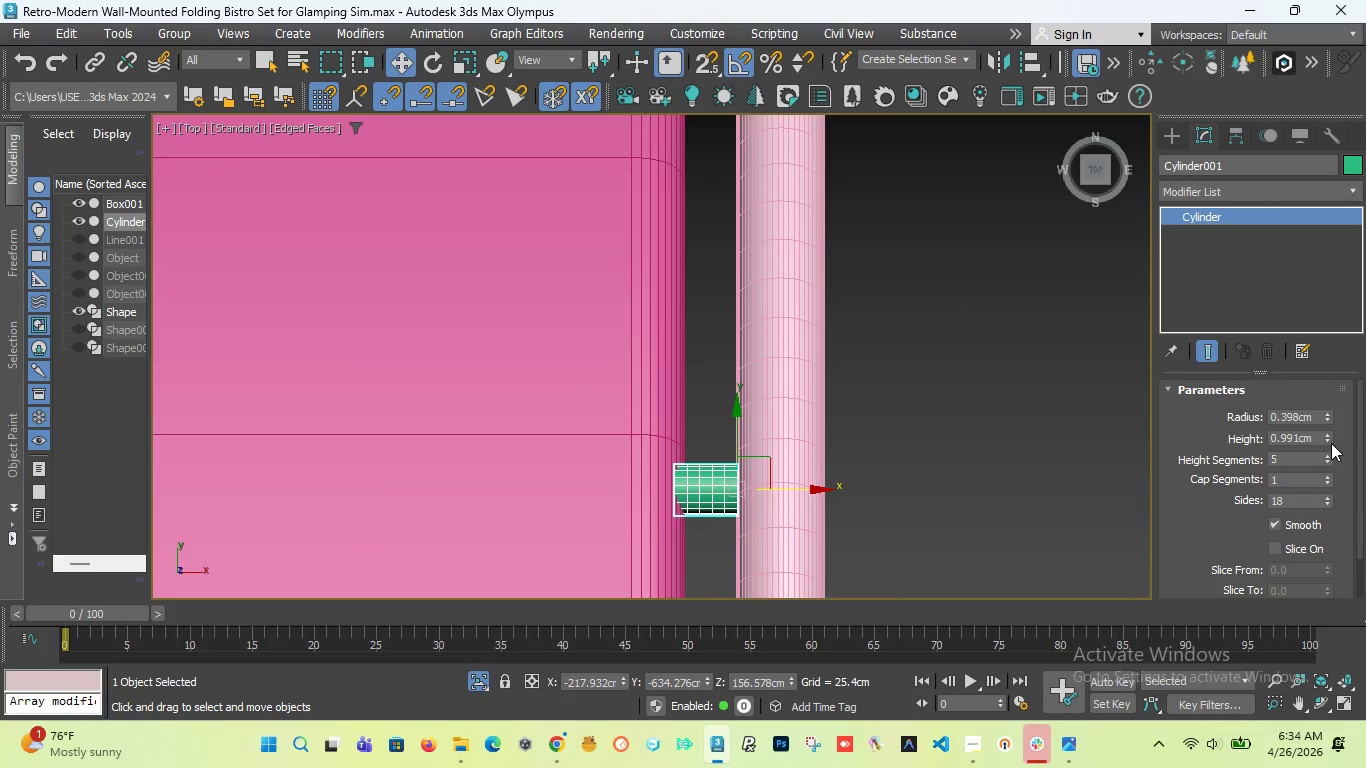 
left_click_drag(start_coordinate=[1329, 440], to_coordinate=[1336, 424])
 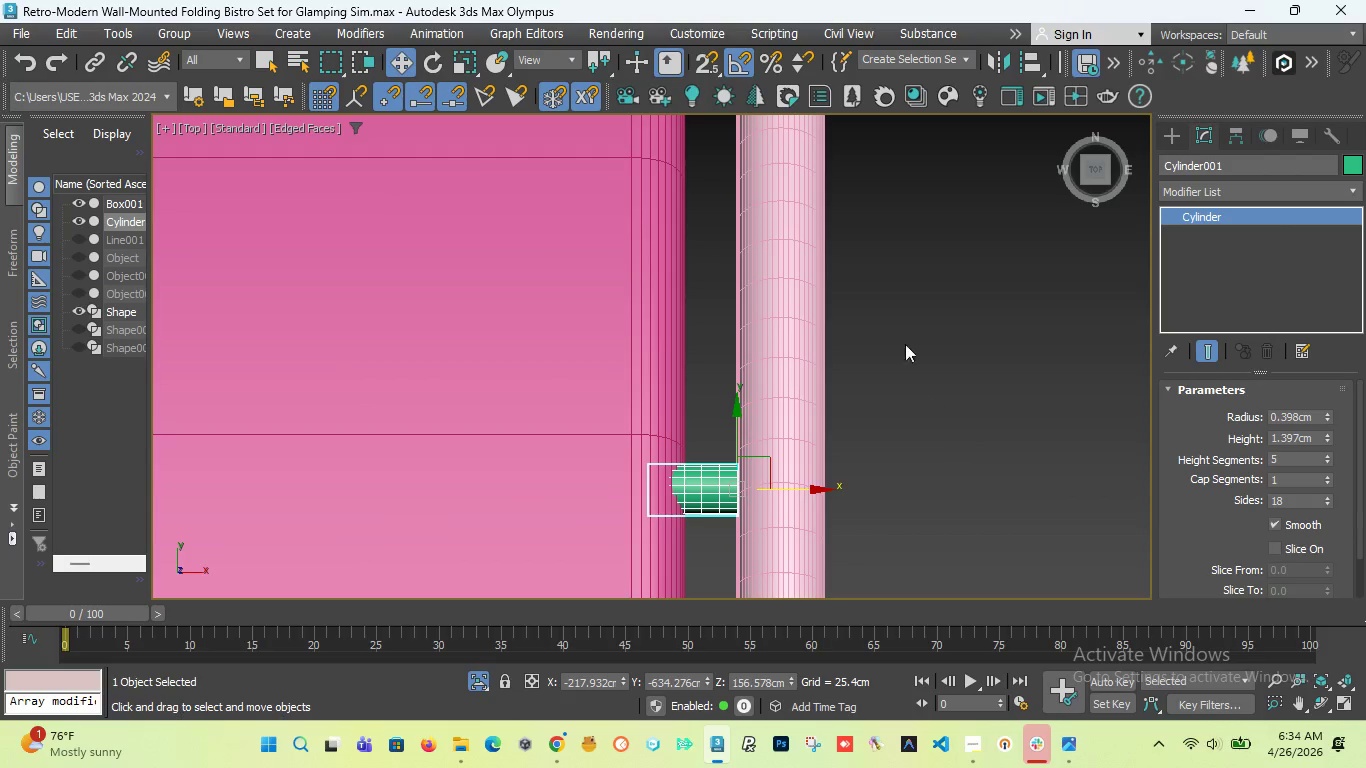 
scroll: coordinate [897, 327], scroll_direction: down, amount: 3.0
 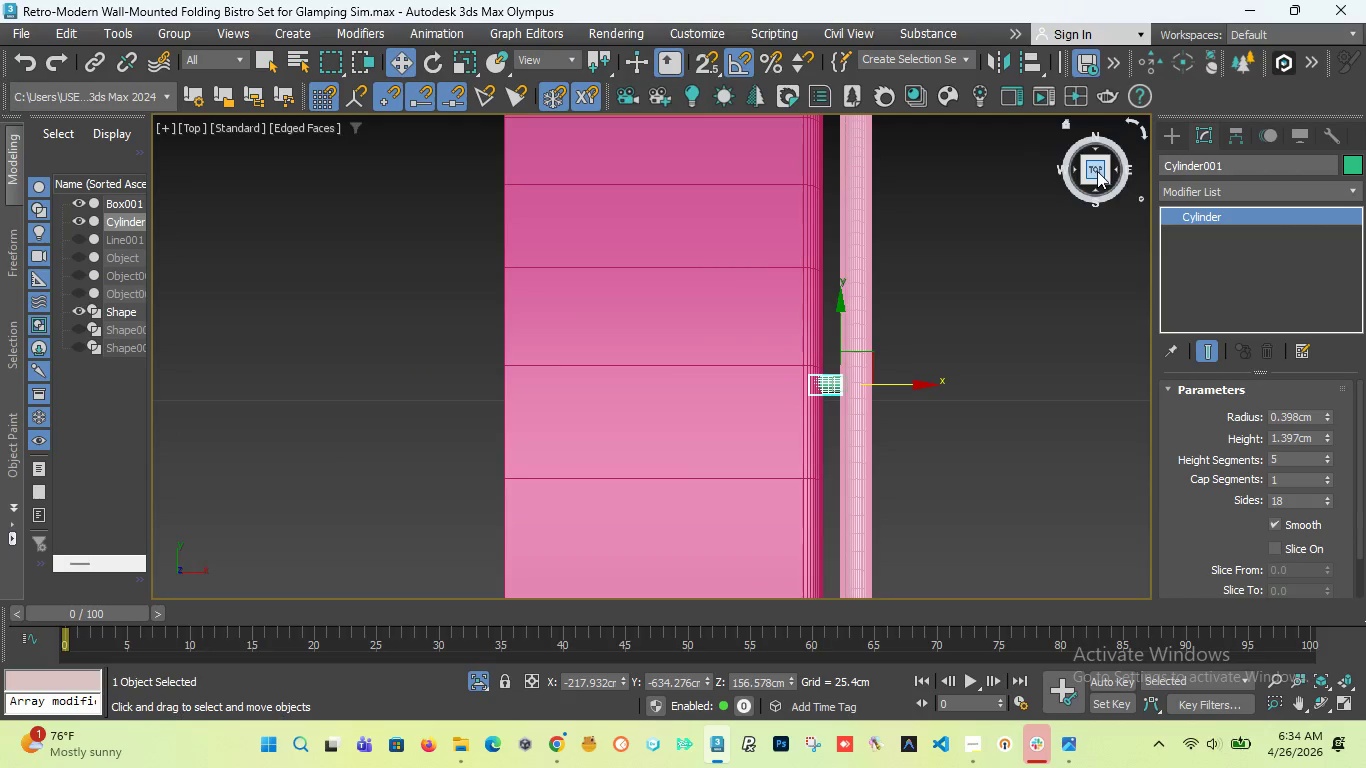 
left_click_drag(start_coordinate=[1097, 171], to_coordinate=[1074, 185])
 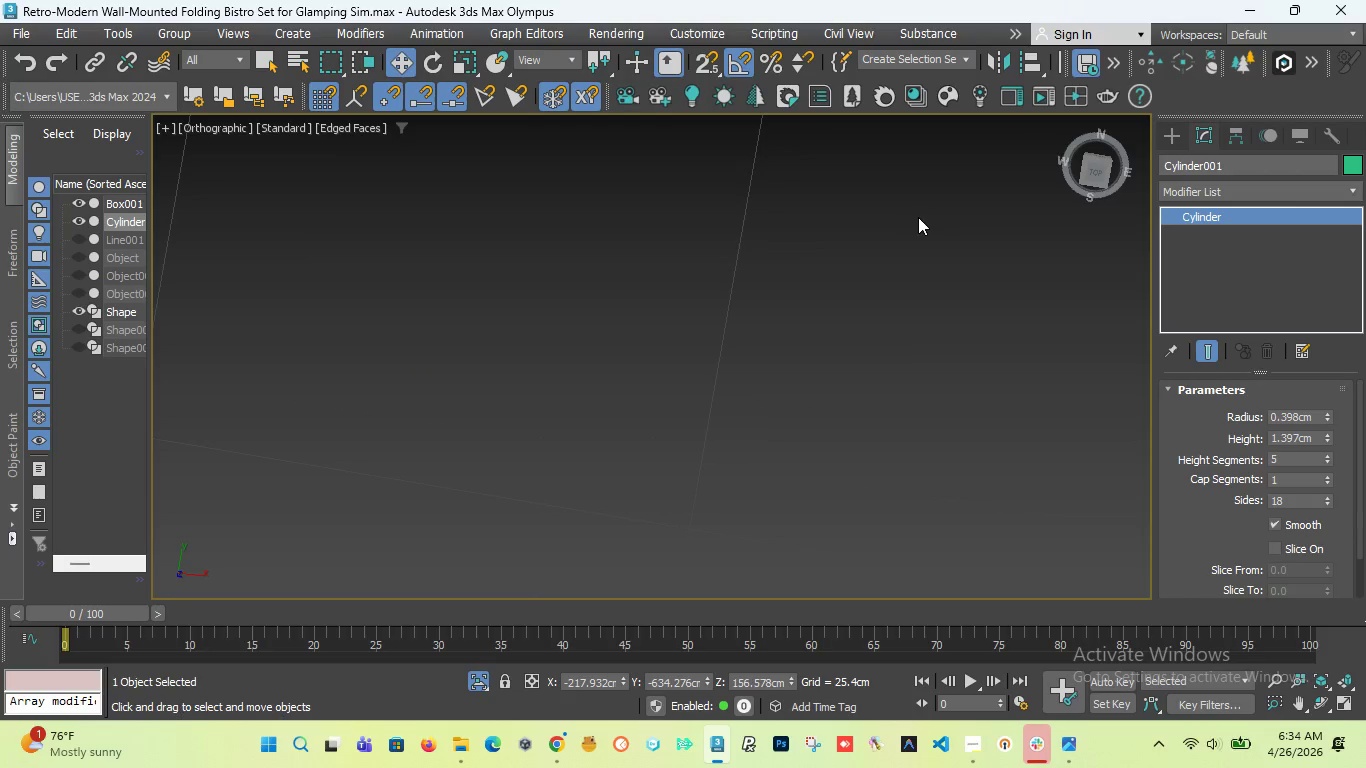 
key(T)
 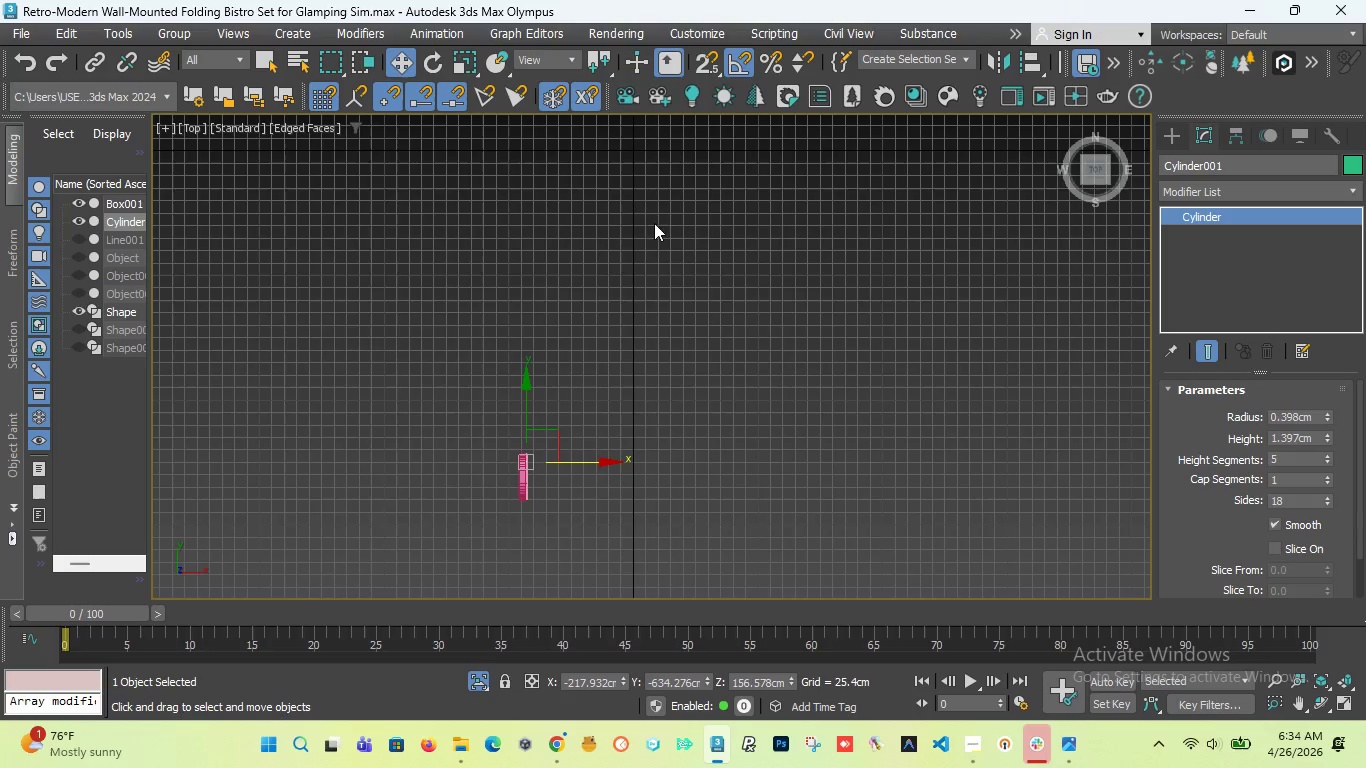 
scroll: coordinate [618, 362], scroll_direction: down, amount: 3.0
 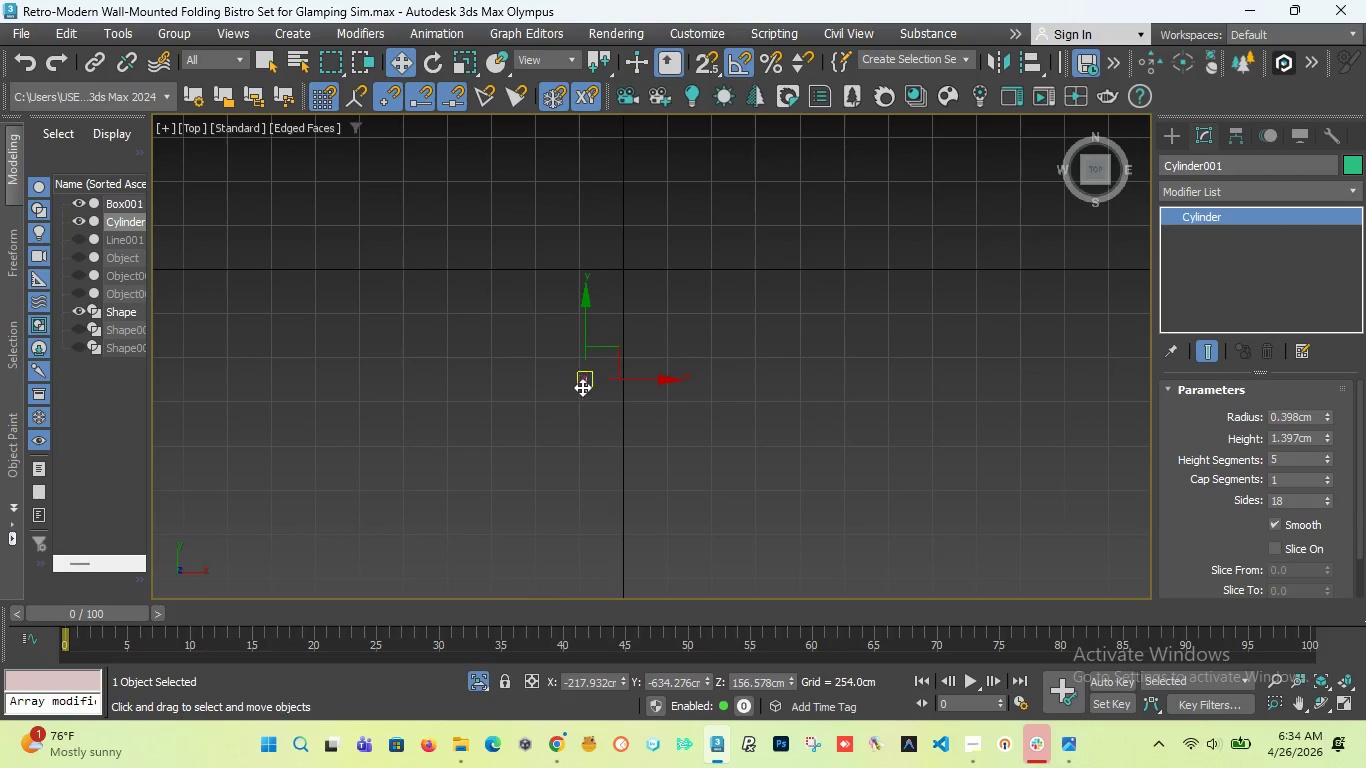 
scroll: coordinate [633, 328], scroll_direction: up, amount: 19.0
 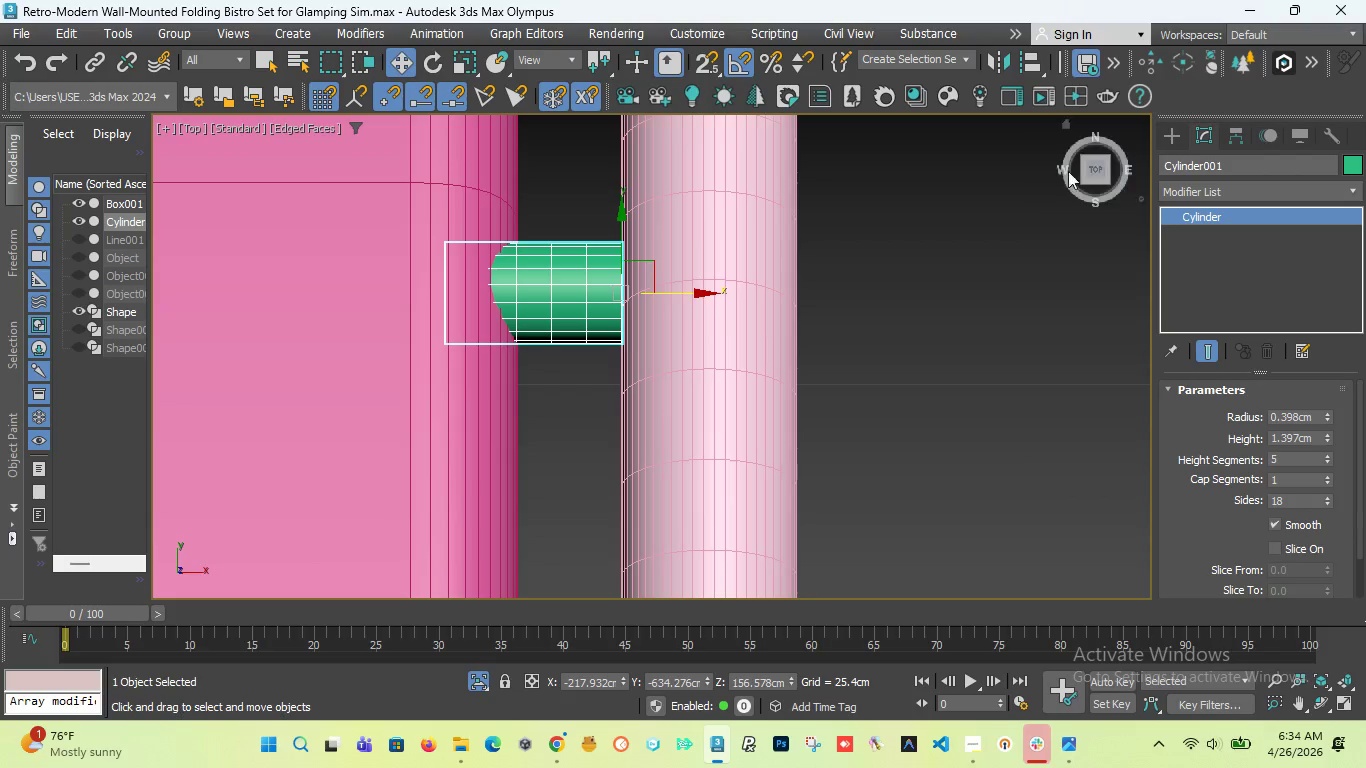 
left_click_drag(start_coordinate=[1091, 167], to_coordinate=[885, 592])
 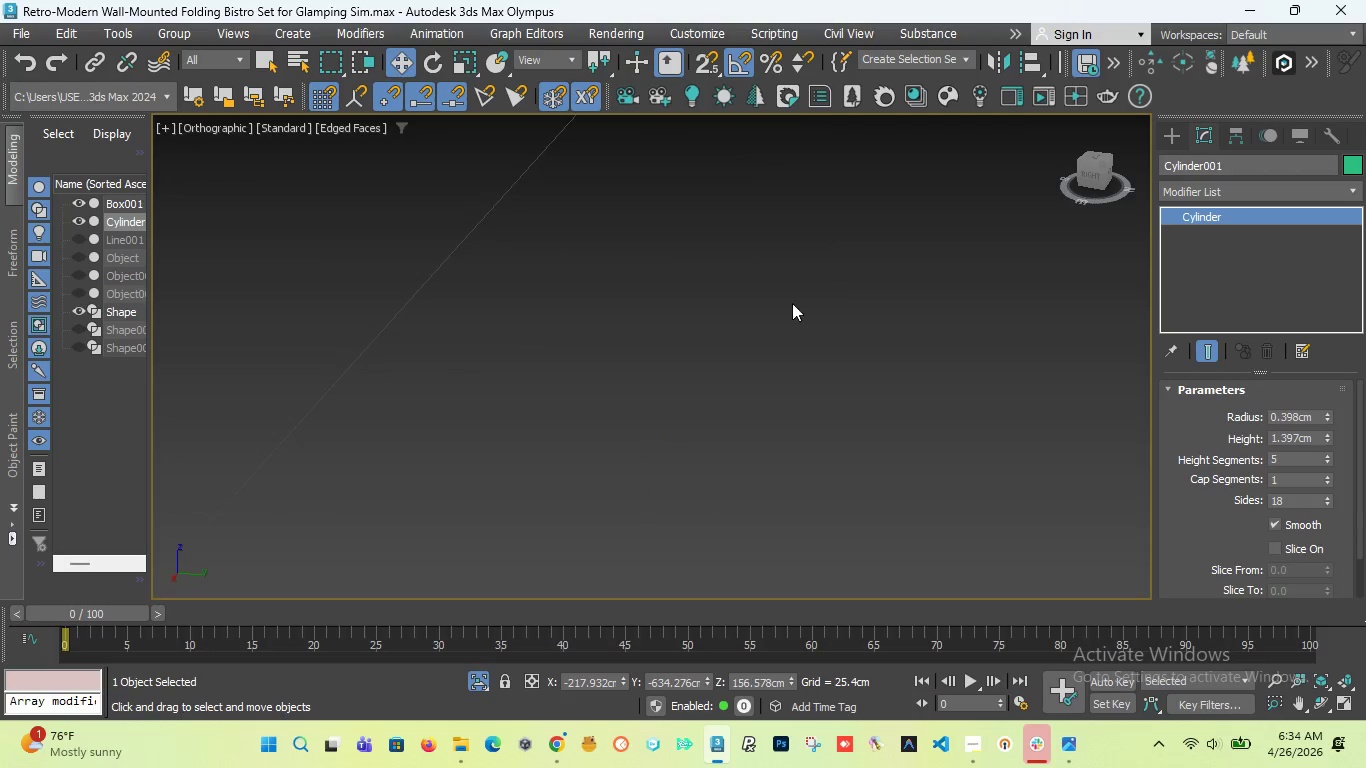 
scroll: coordinate [722, 346], scroll_direction: down, amount: 19.0
 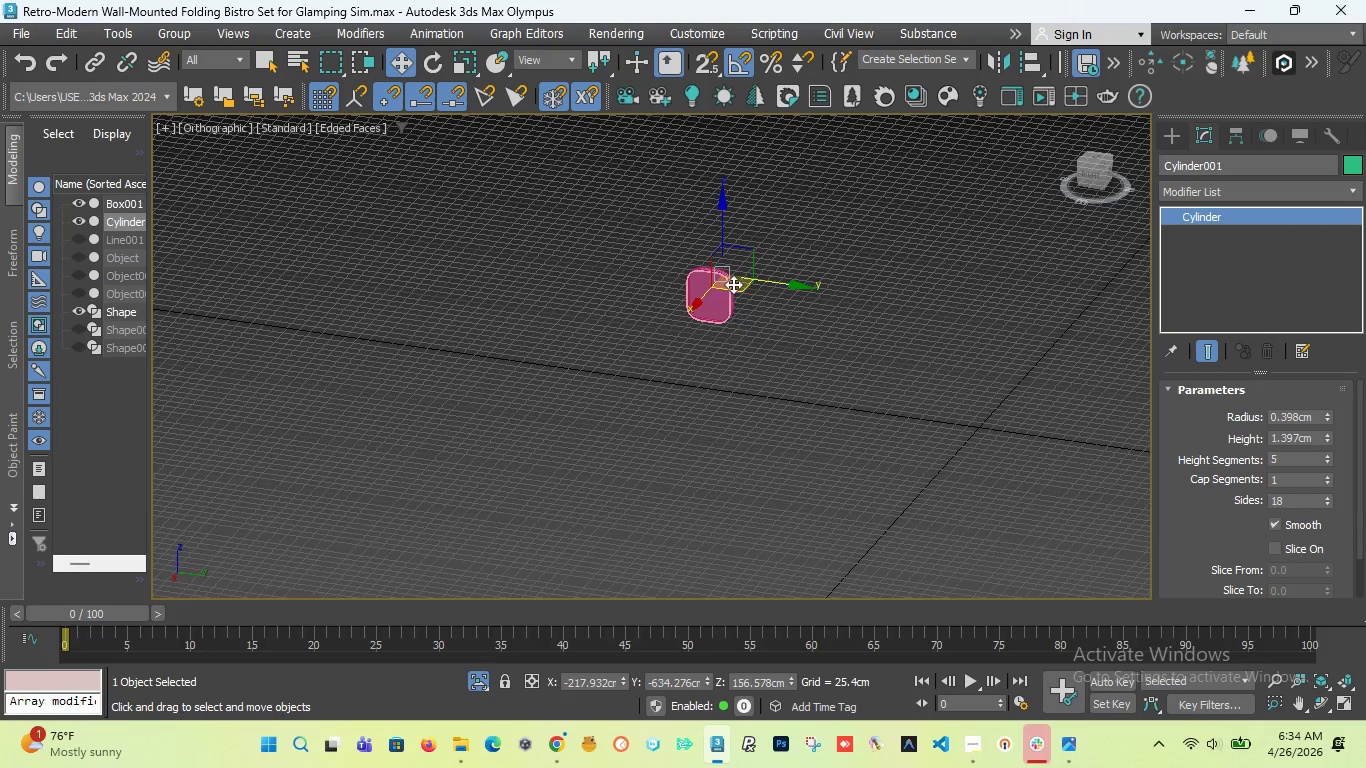 
scroll: coordinate [751, 200], scroll_direction: up, amount: 18.0
 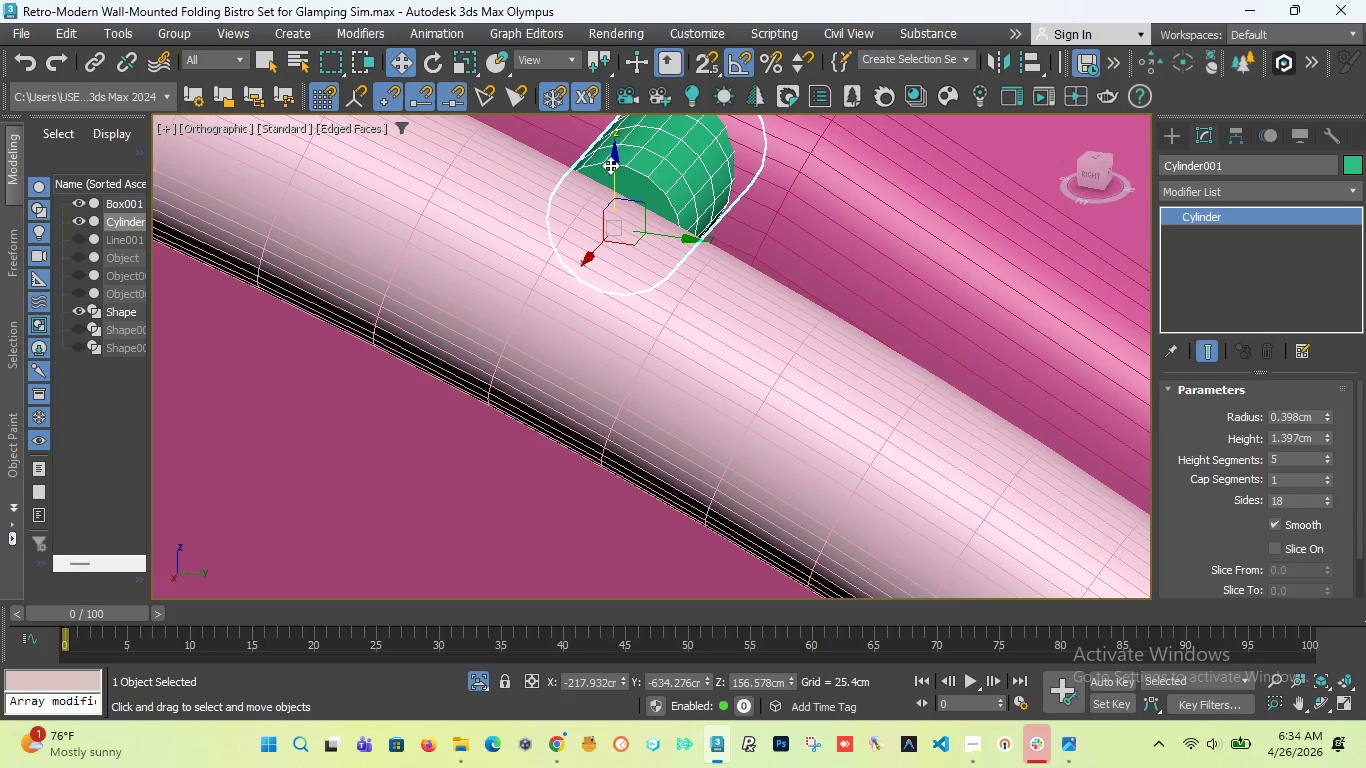 
left_click_drag(start_coordinate=[610, 162], to_coordinate=[601, 217])
 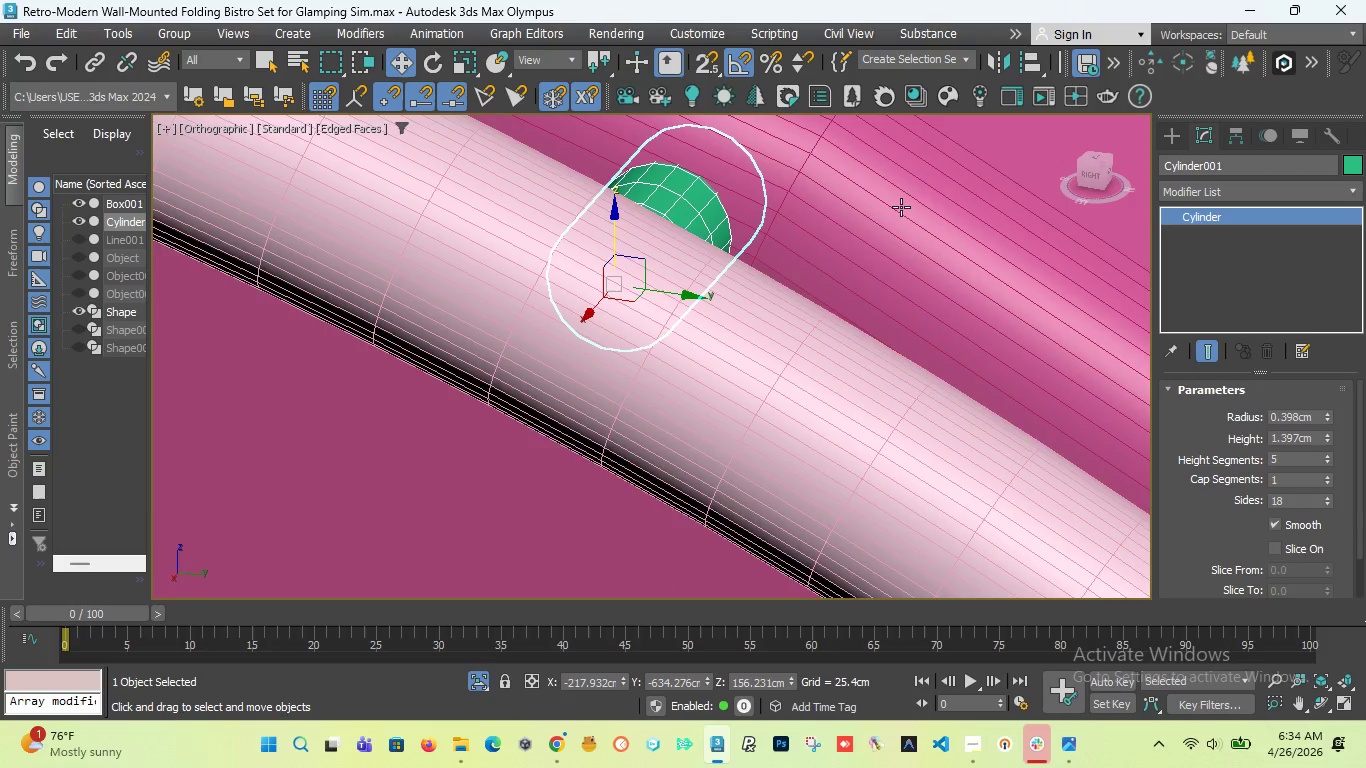 
scroll: coordinate [1062, 190], scroll_direction: down, amount: 11.0
 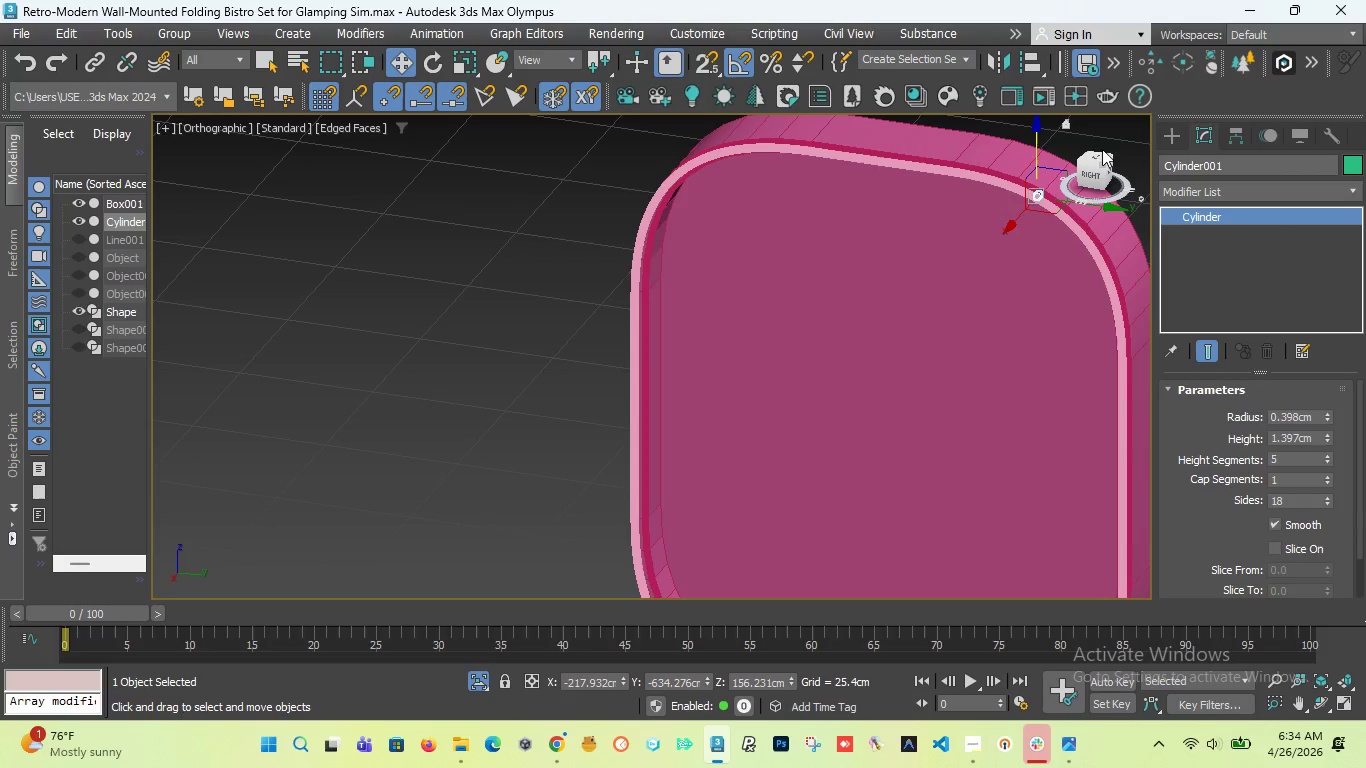 
left_click_drag(start_coordinate=[1100, 163], to_coordinate=[1006, 179])
 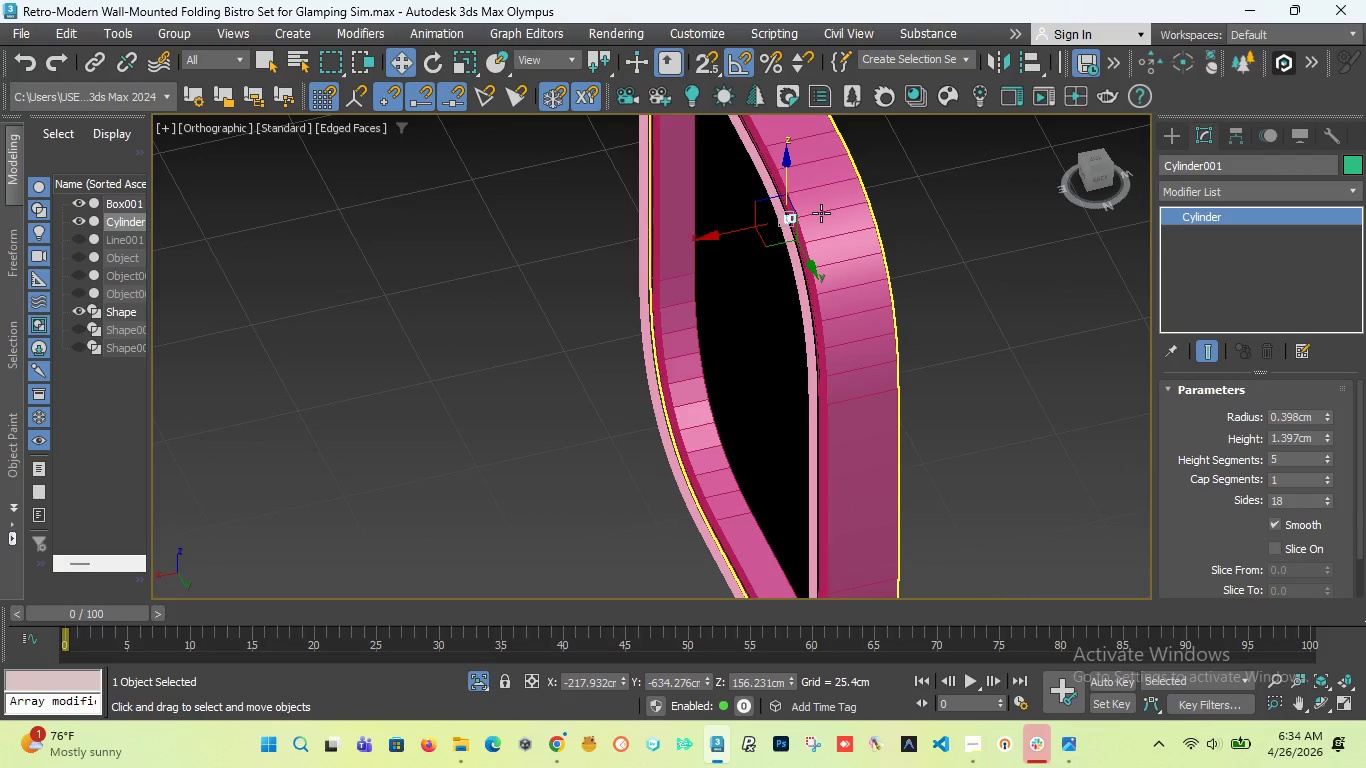 
scroll: coordinate [722, 253], scroll_direction: up, amount: 11.0
 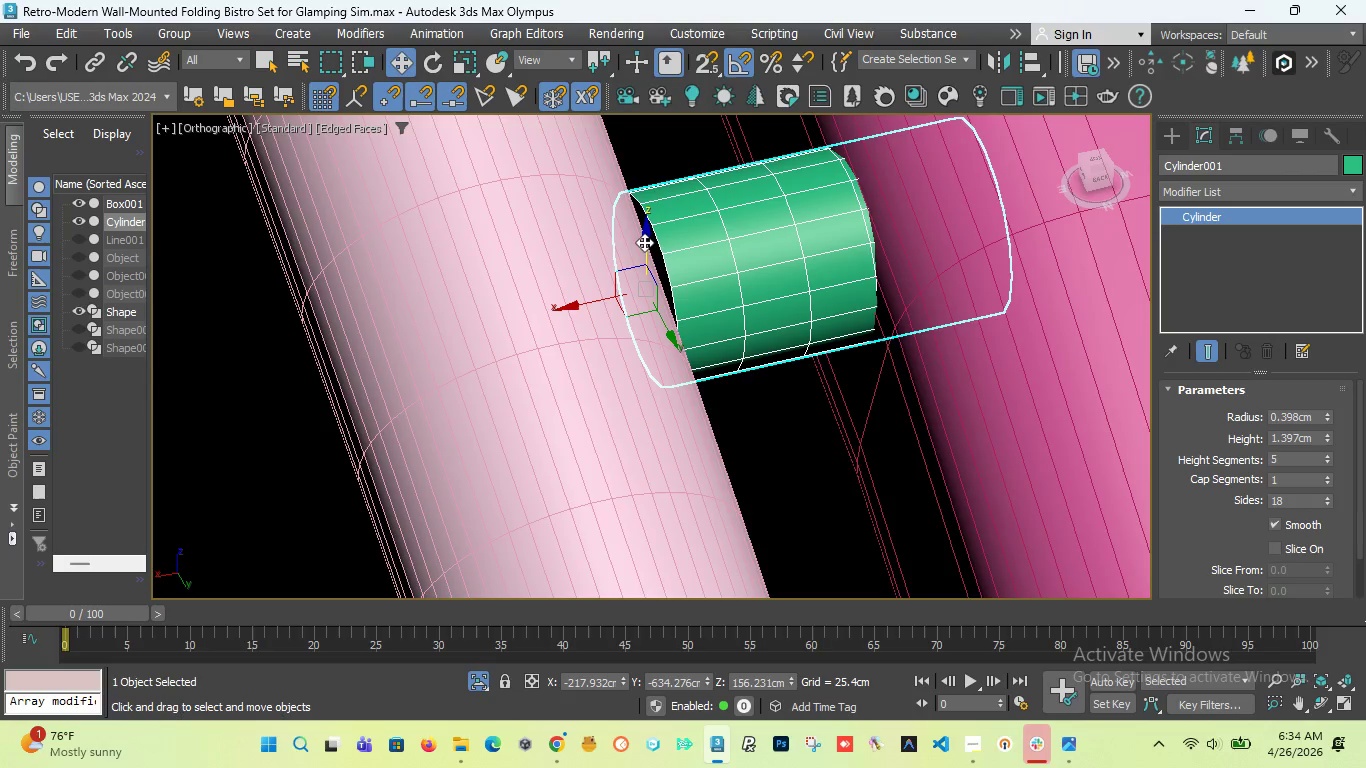 
left_click_drag(start_coordinate=[646, 236], to_coordinate=[636, 324])
 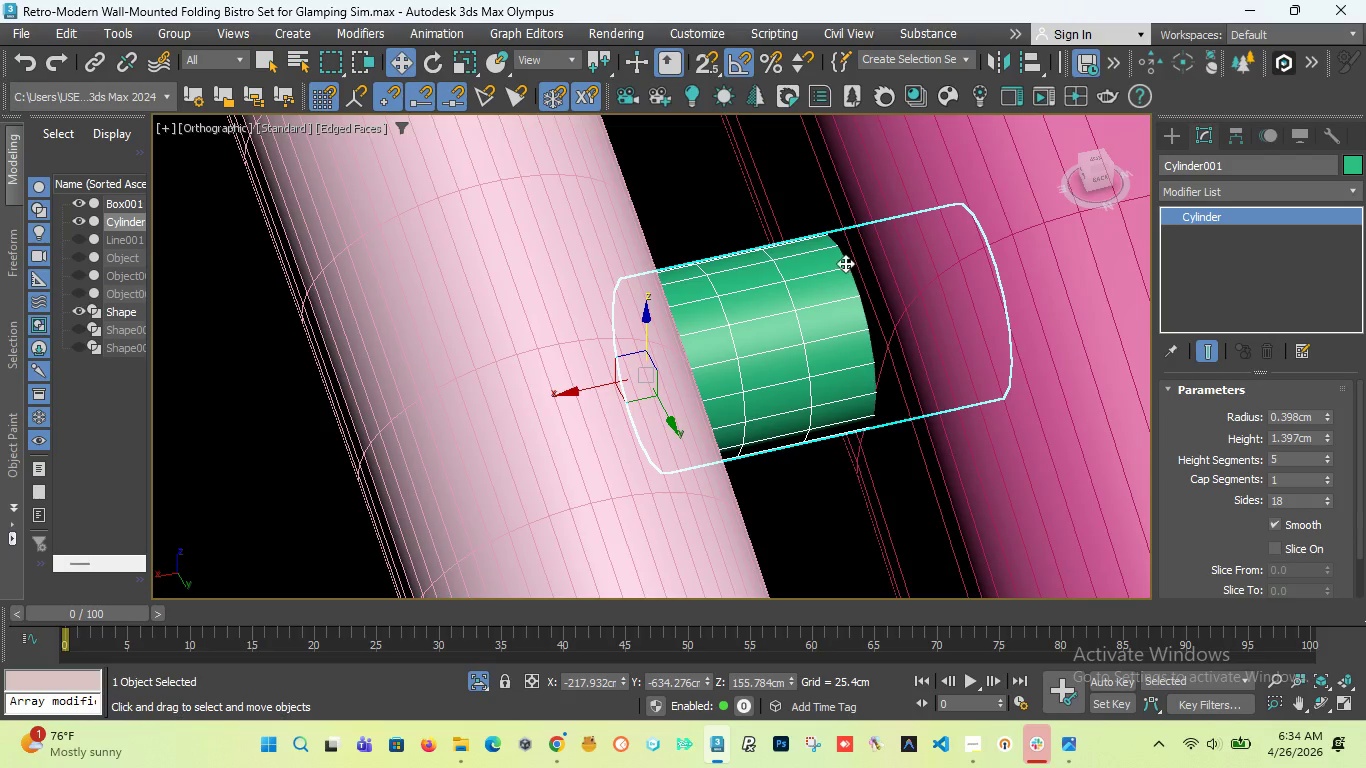 
scroll: coordinate [845, 261], scroll_direction: down, amount: 4.0
 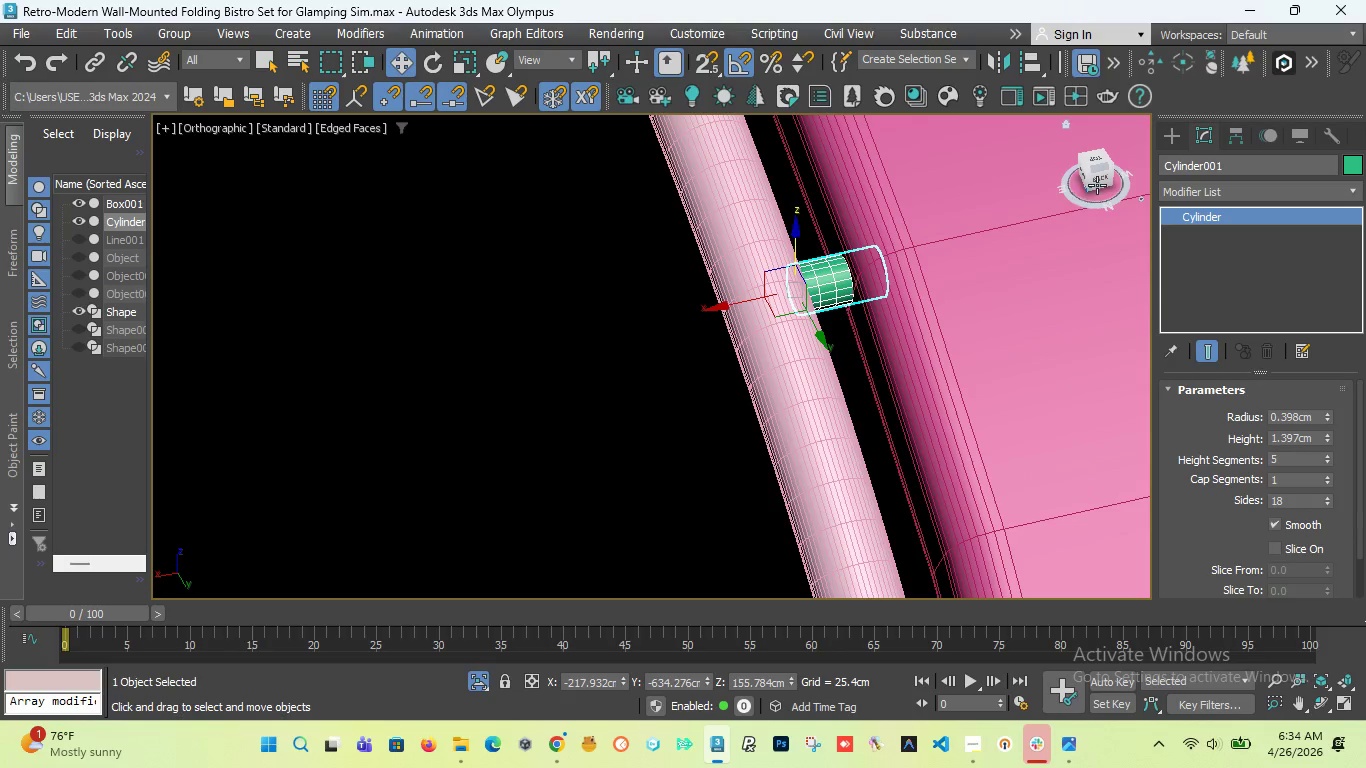 
left_click_drag(start_coordinate=[1099, 185], to_coordinate=[1103, 170])
 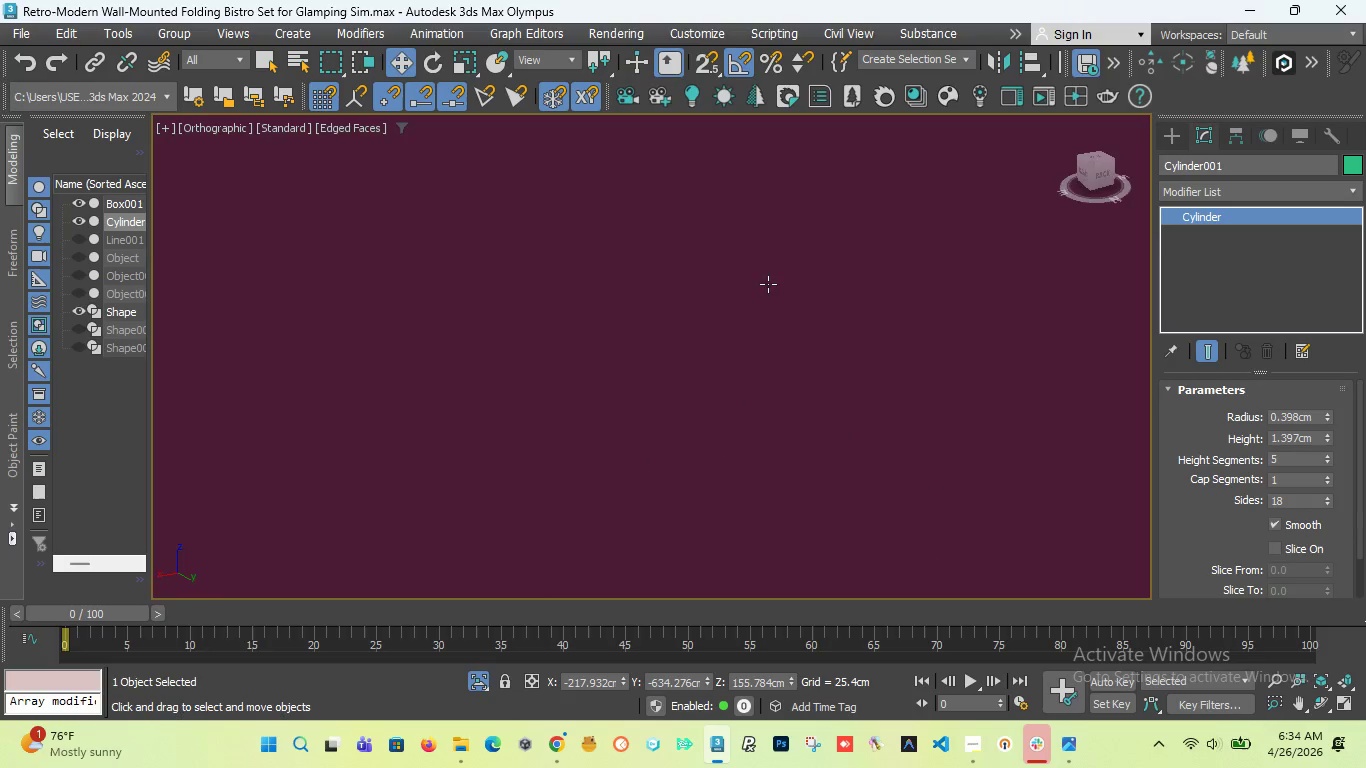 
scroll: coordinate [725, 332], scroll_direction: down, amount: 7.0
 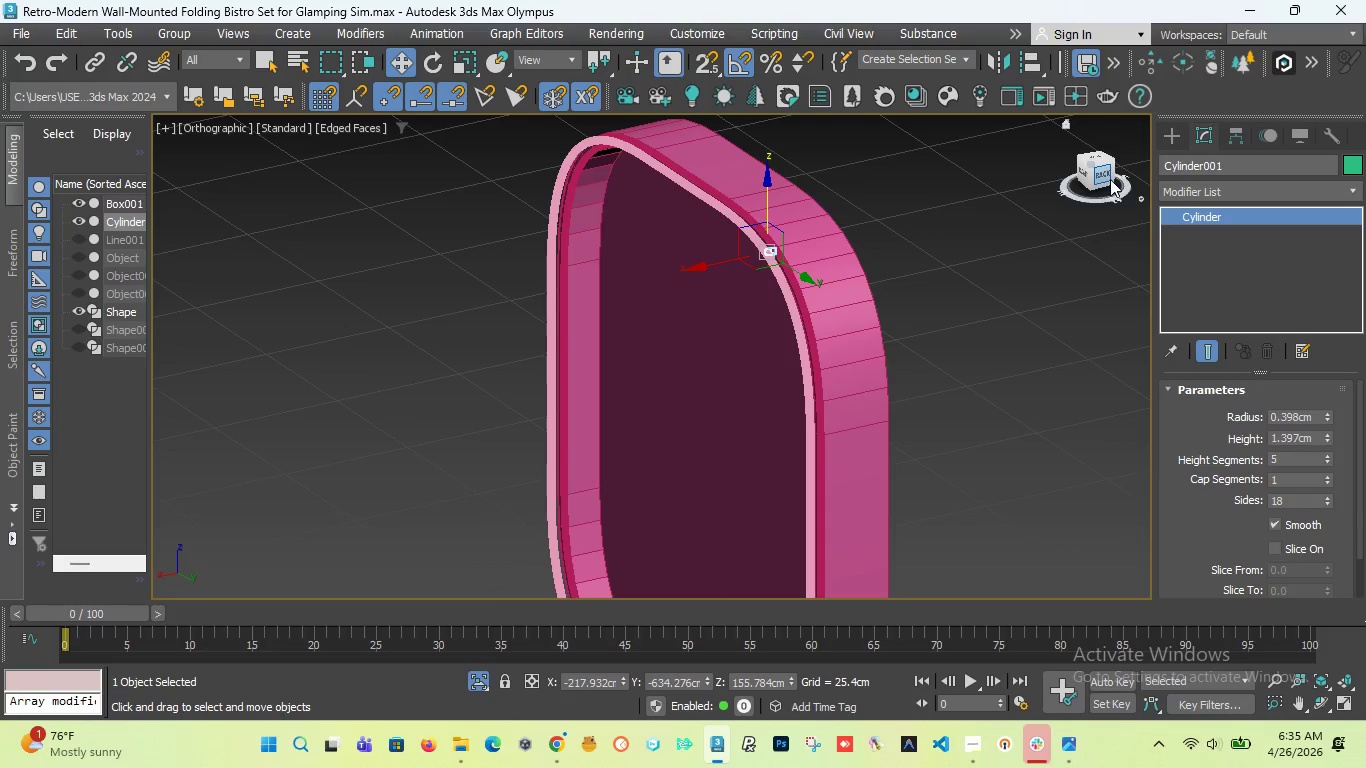 
left_click_drag(start_coordinate=[1104, 174], to_coordinate=[180, 151])
 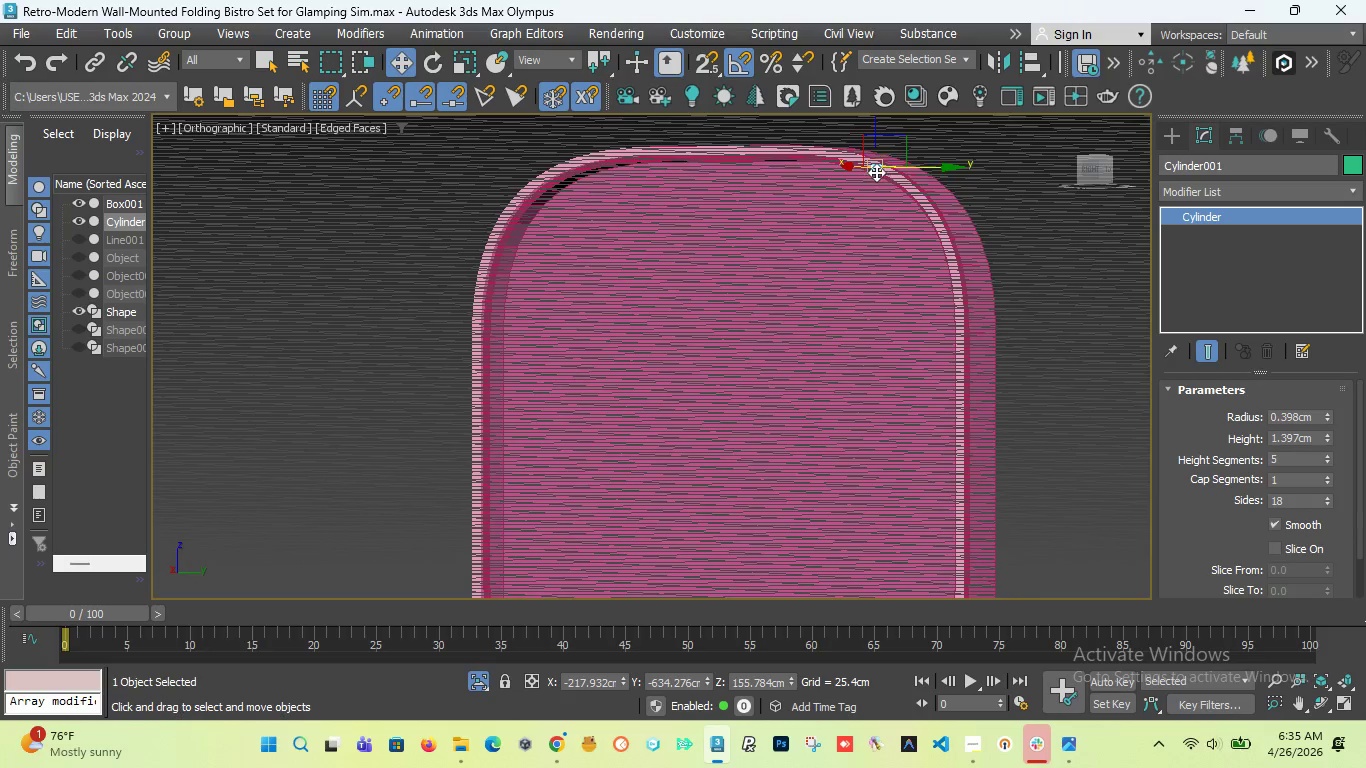 
scroll: coordinate [871, 164], scroll_direction: up, amount: 8.0
 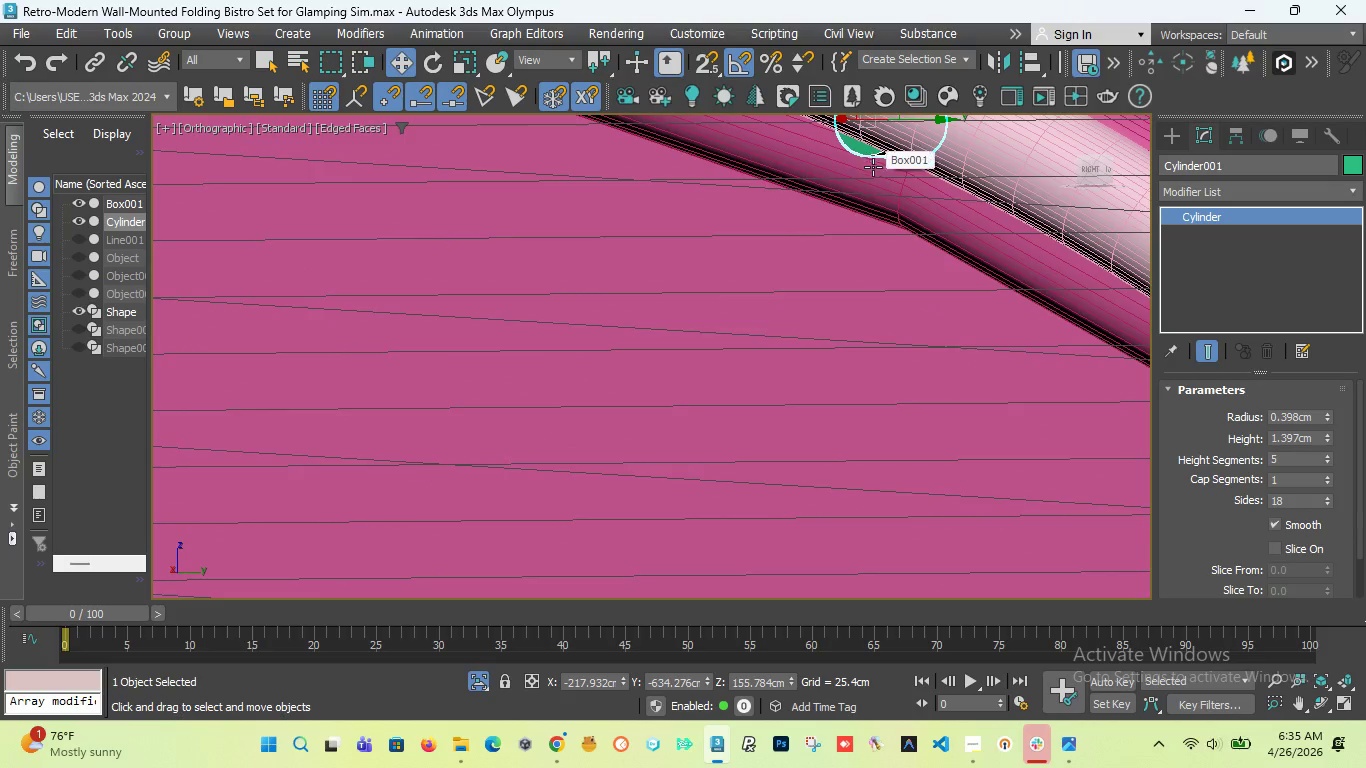 
scroll: coordinate [882, 198], scroll_direction: down, amount: 2.0
 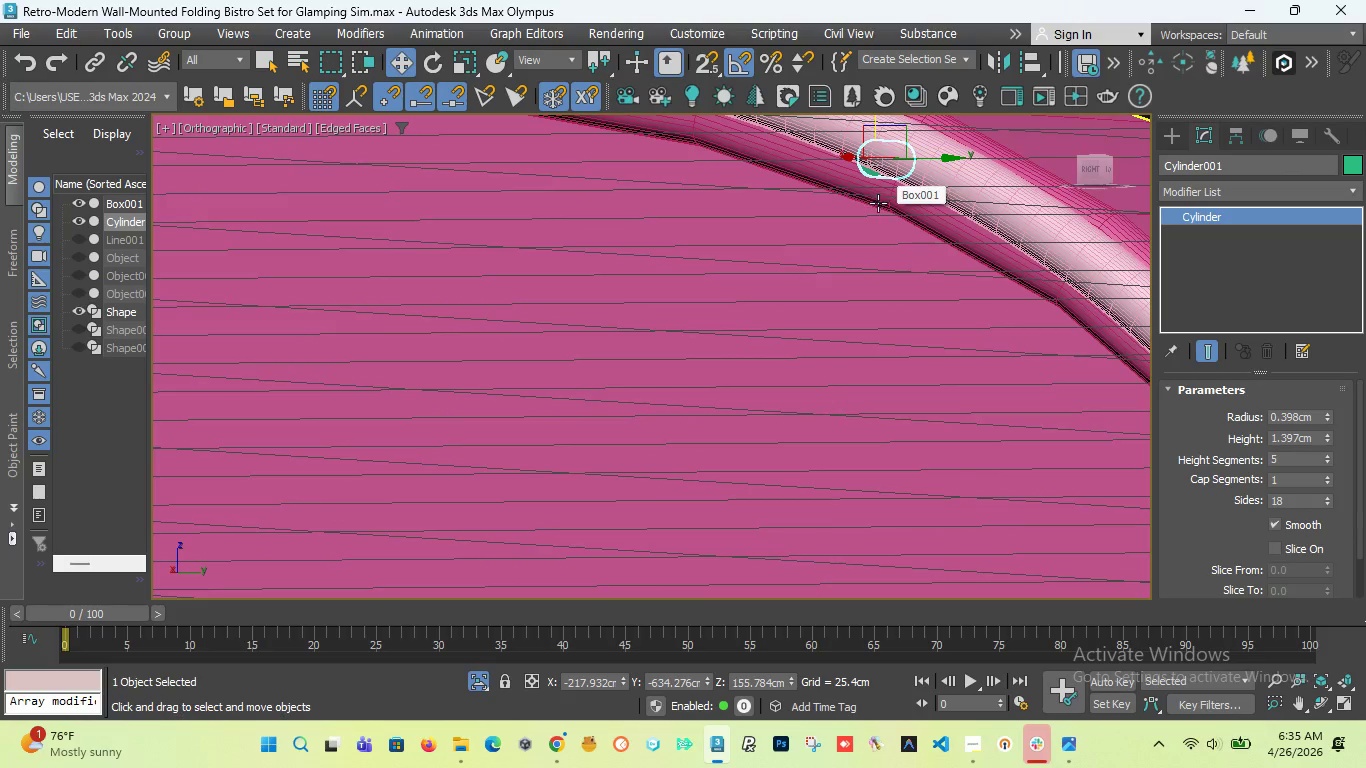 
key(Control+Z)
 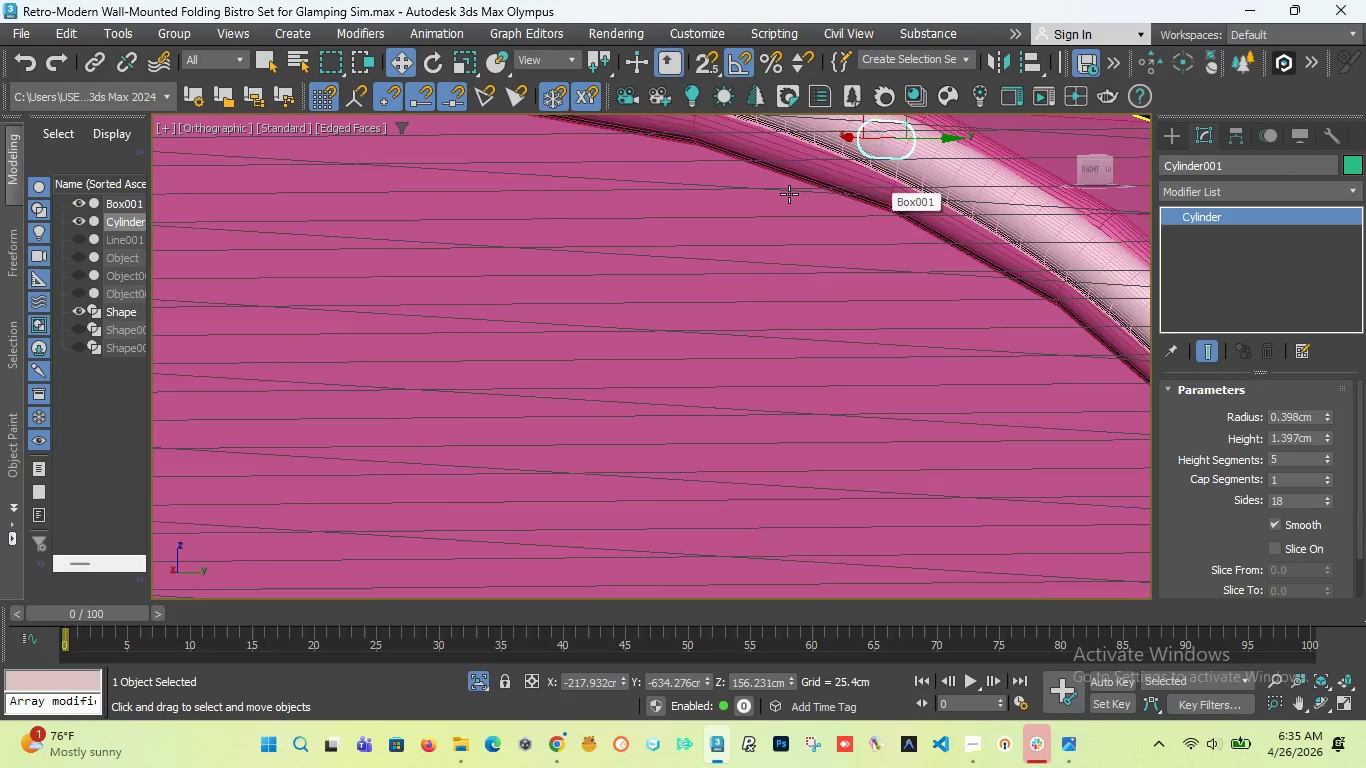 
scroll: coordinate [779, 194], scroll_direction: down, amount: 3.0
 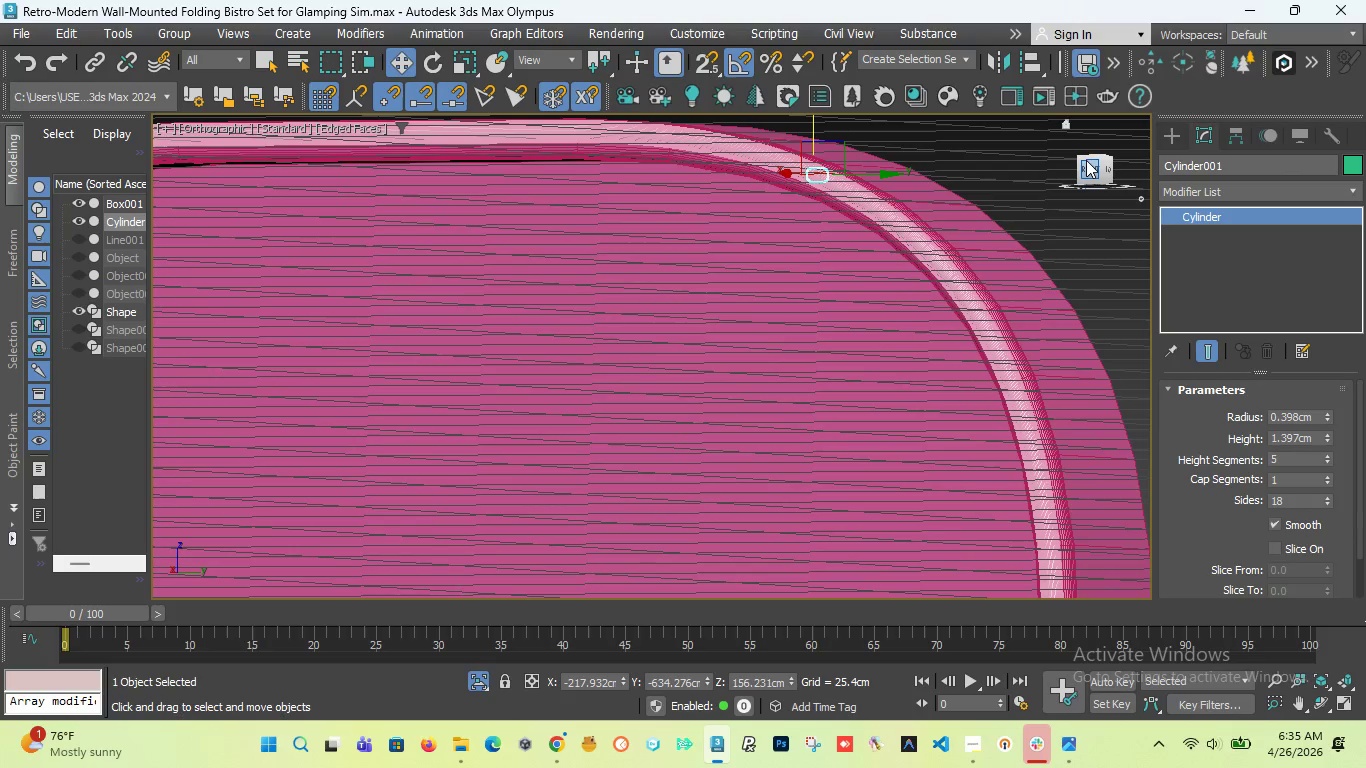 
left_click_drag(start_coordinate=[1086, 160], to_coordinate=[988, 182])
 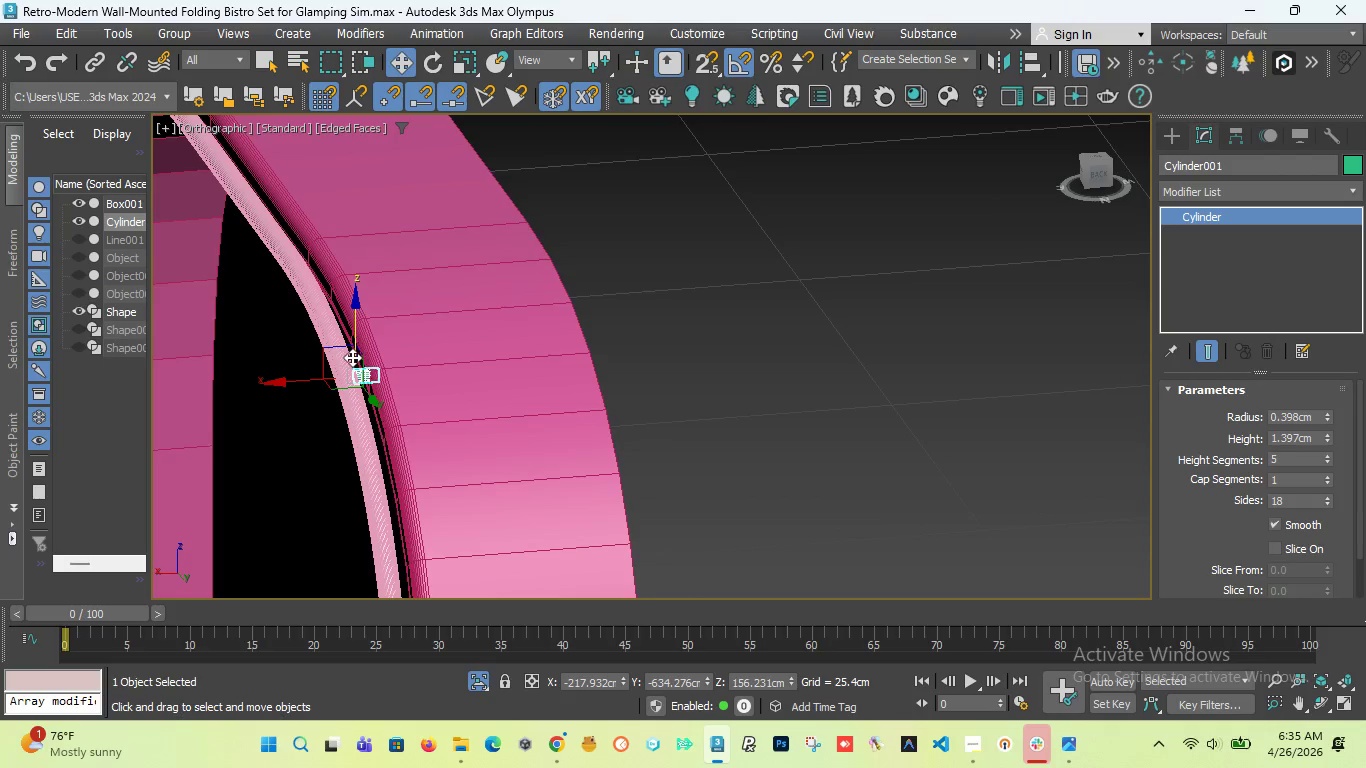 
scroll: coordinate [384, 419], scroll_direction: up, amount: 7.0
 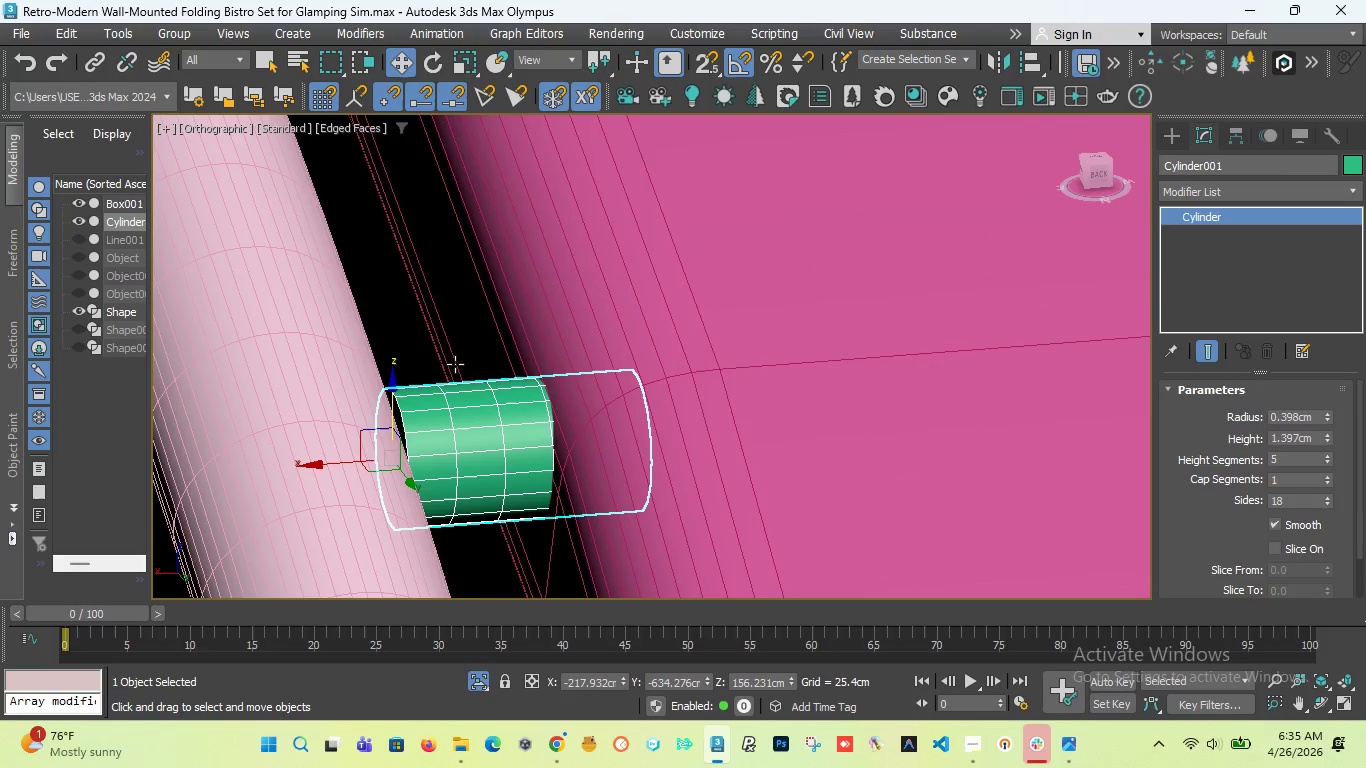 
left_click_drag(start_coordinate=[330, 463], to_coordinate=[260, 479])
 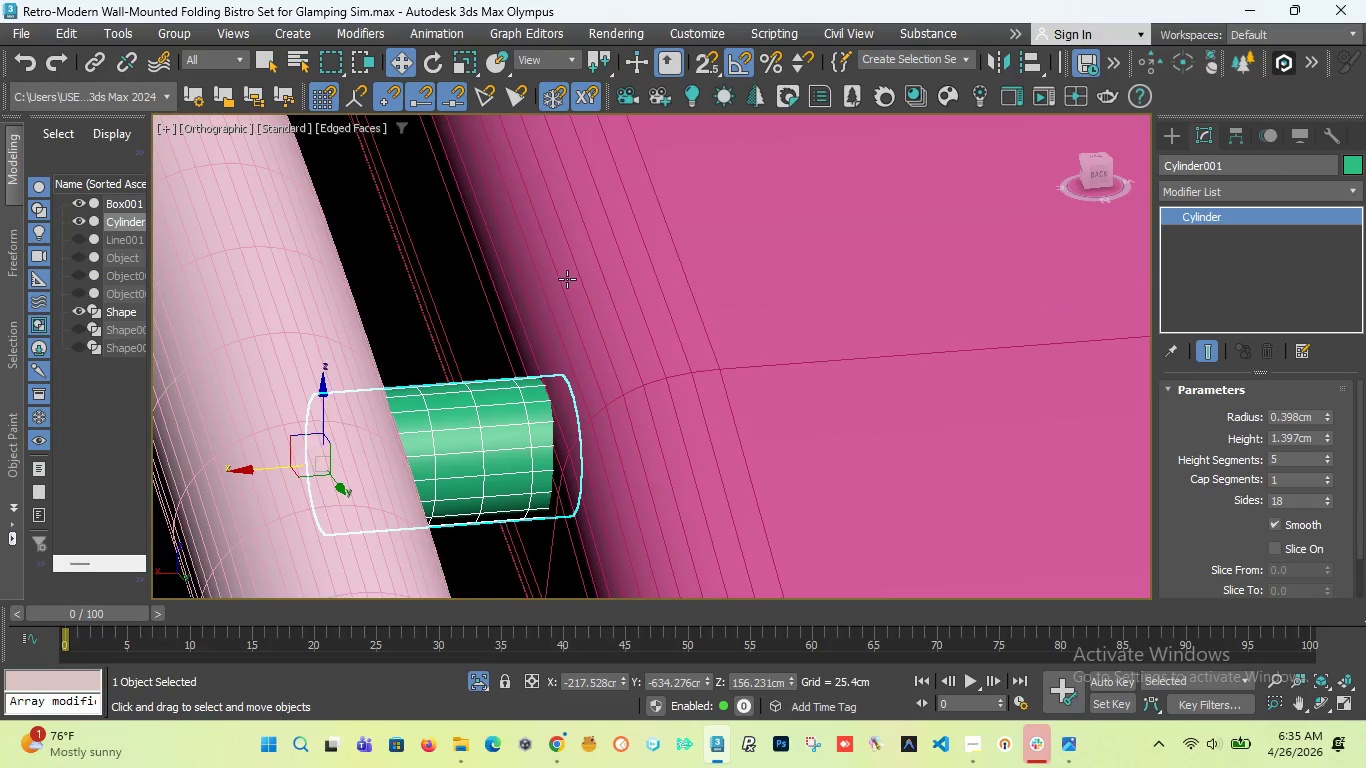 
scroll: coordinate [481, 315], scroll_direction: down, amount: 6.0
 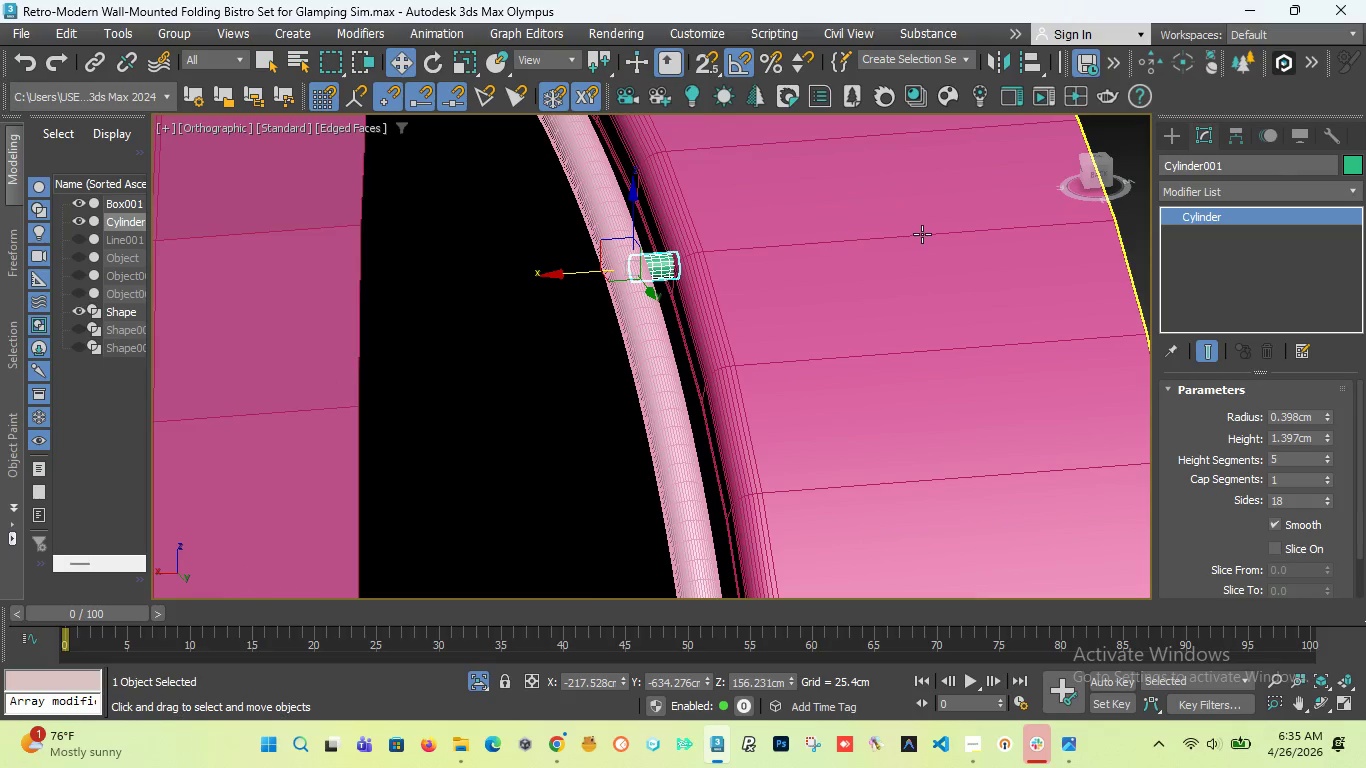 
key(L)
 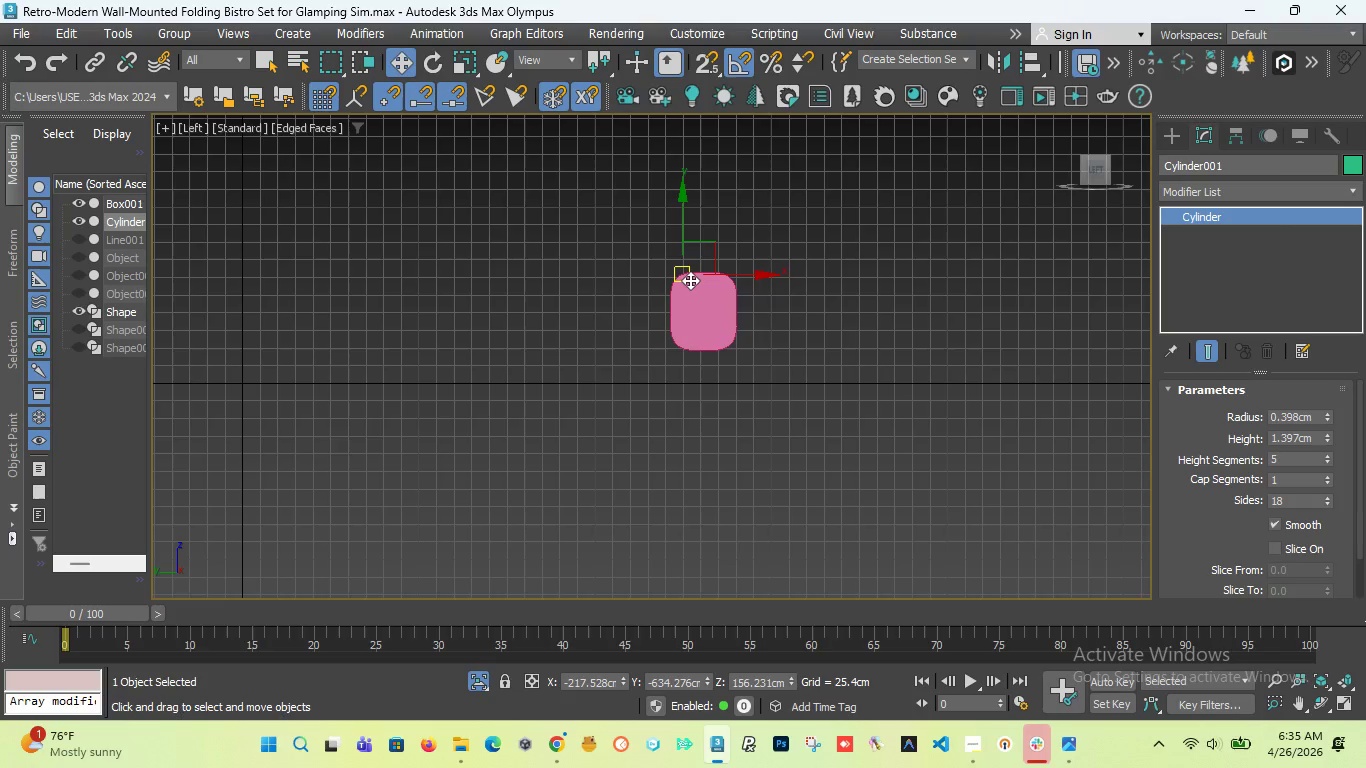 
scroll: coordinate [679, 258], scroll_direction: up, amount: 8.0
 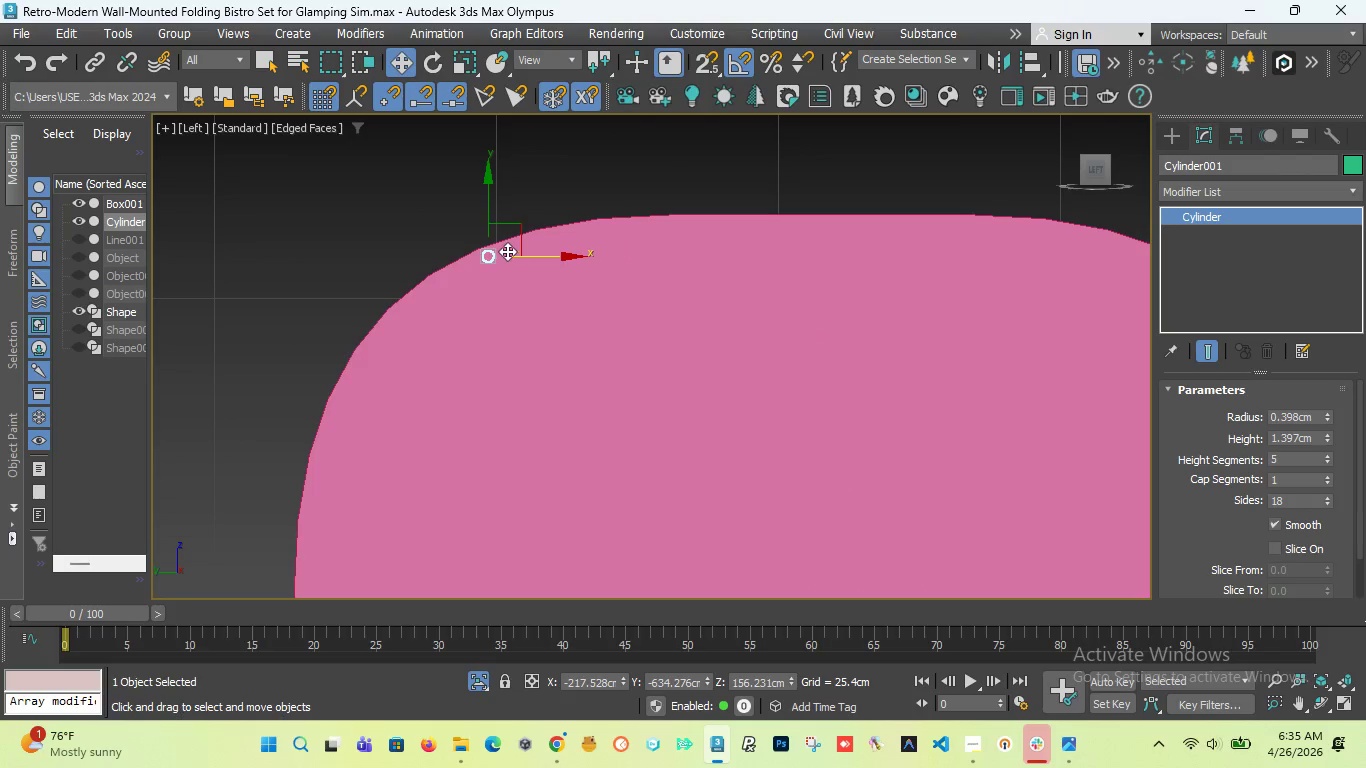 
scroll: coordinate [507, 251], scroll_direction: down, amount: 7.0
 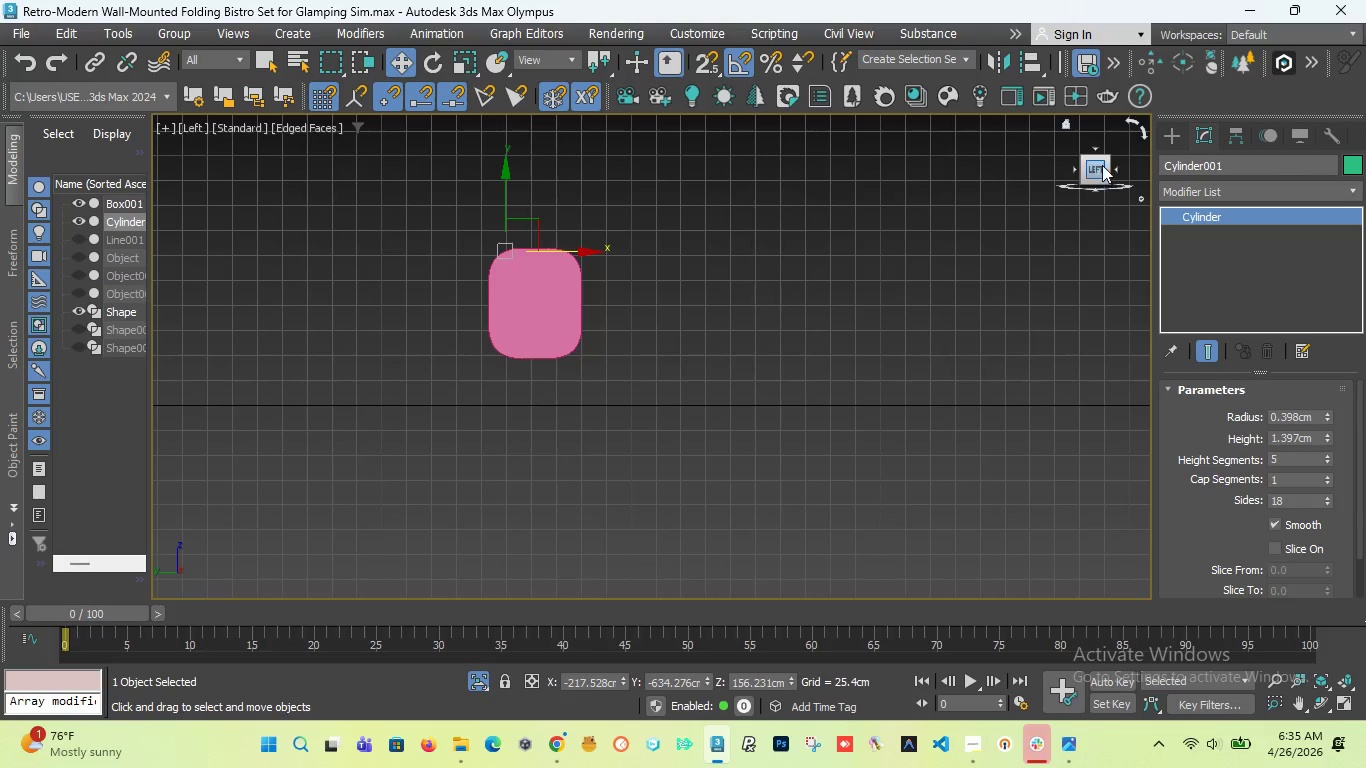 
left_click_drag(start_coordinate=[1100, 165], to_coordinate=[384, 174])
 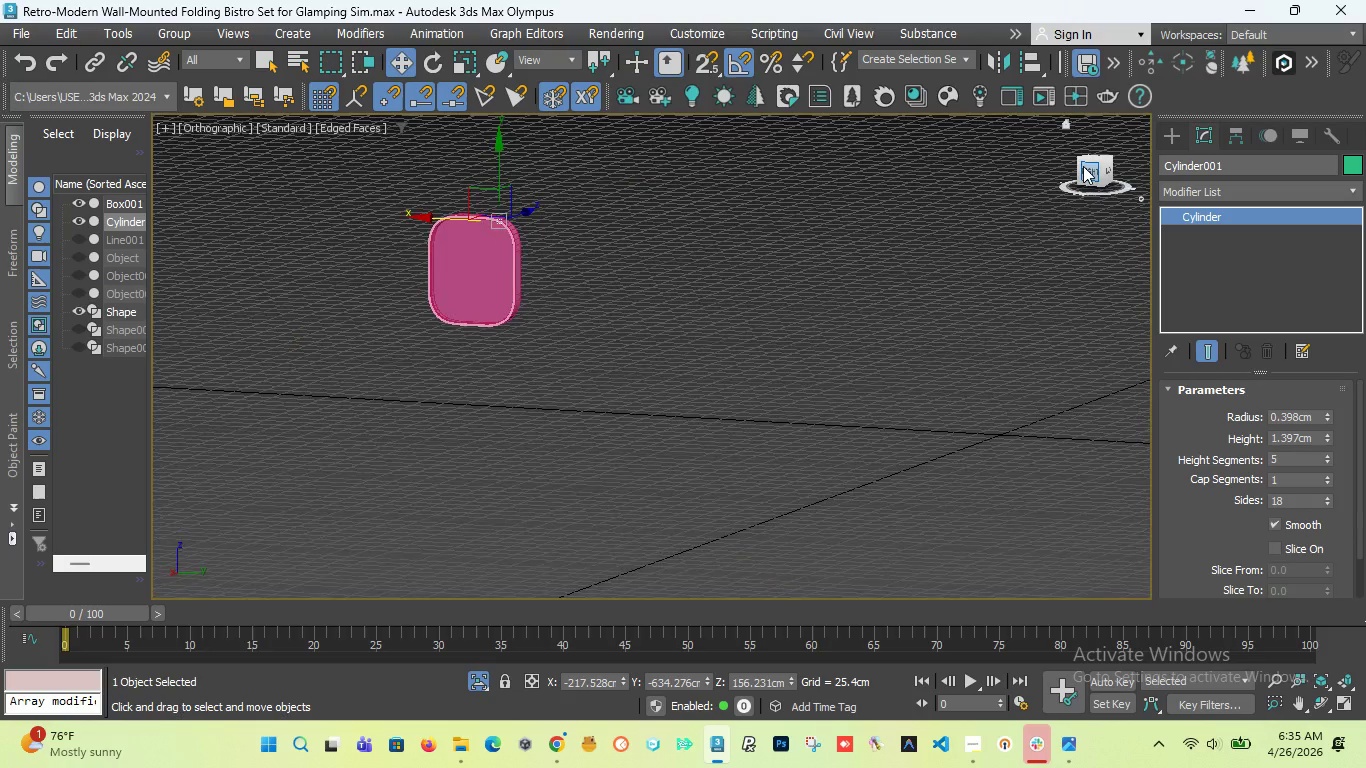 
left_click([1083, 166])
 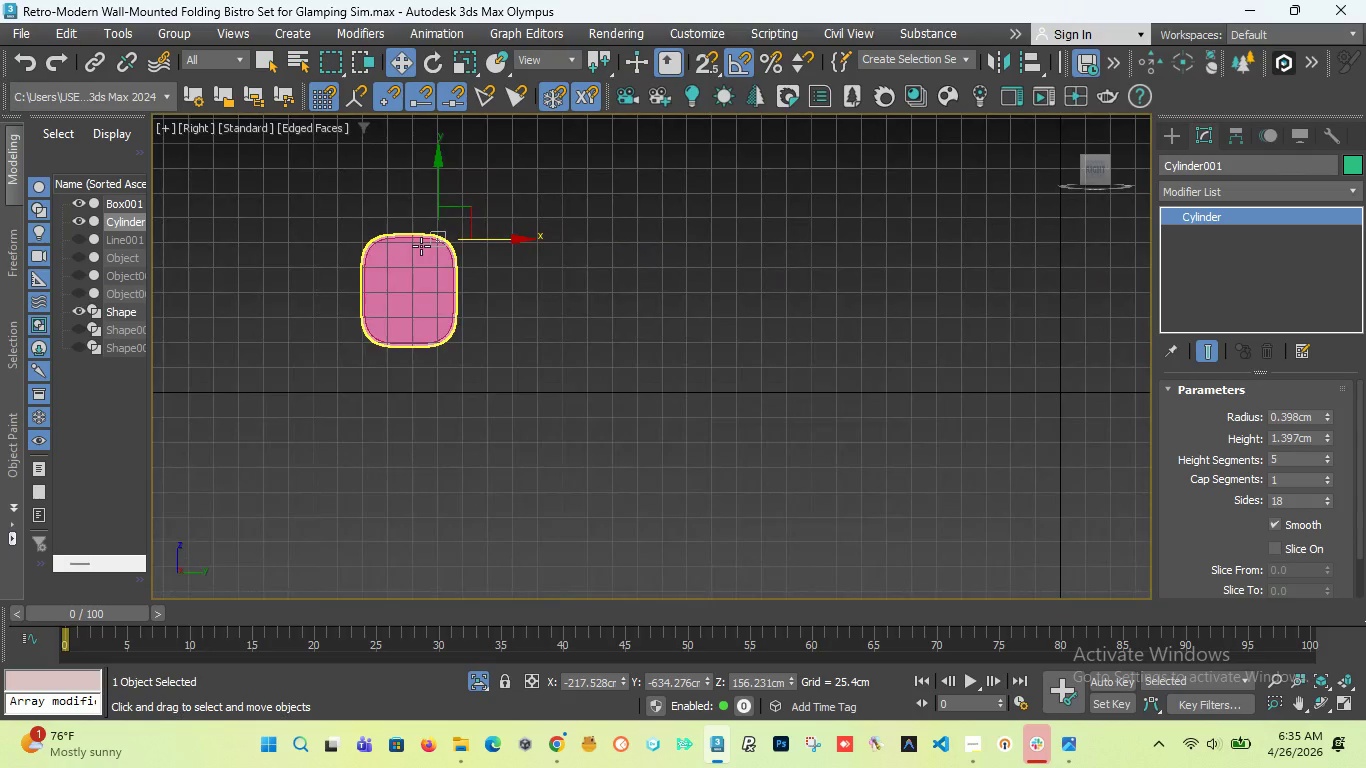 
scroll: coordinate [580, 329], scroll_direction: up, amount: 7.0
 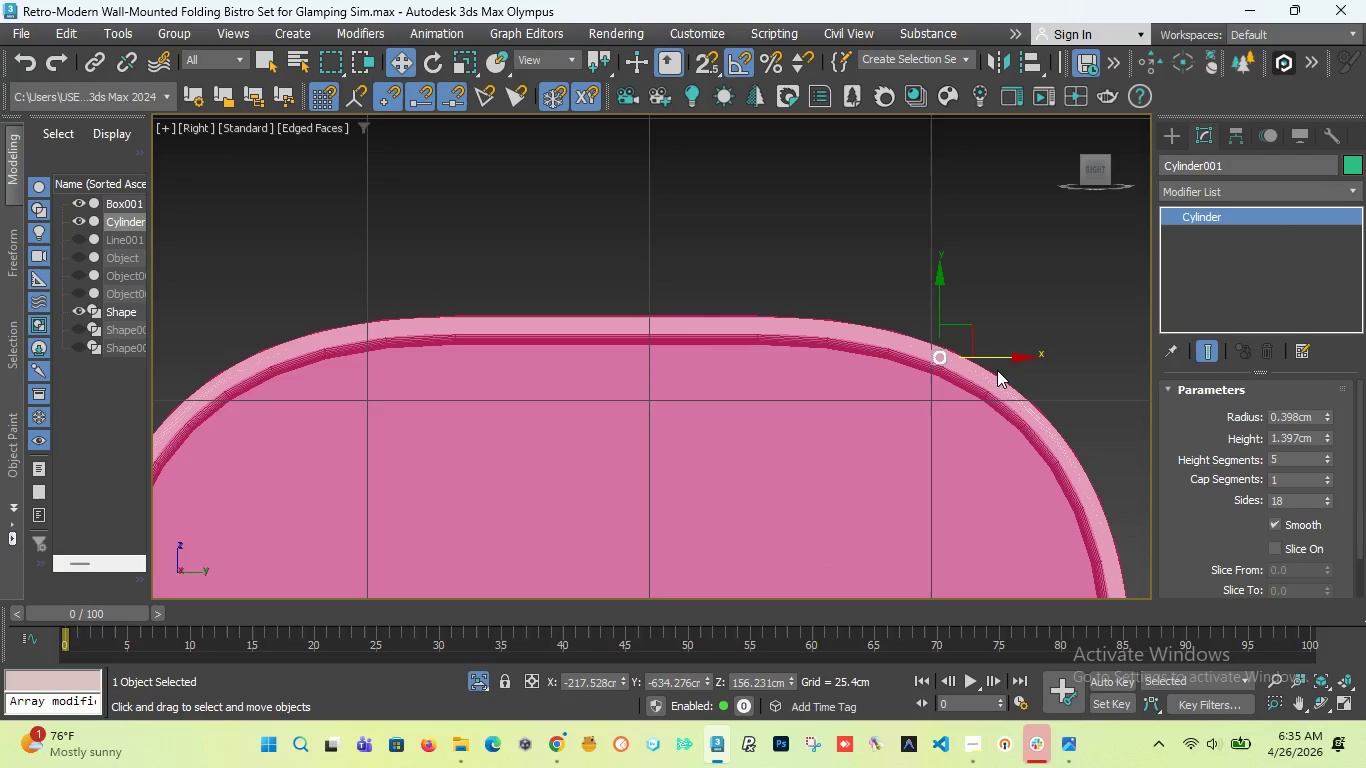 
hold_key(key=ShiftLeft, duration=3.28)
left_click_drag(start_coordinate=[995, 355], to_coordinate=[326, 334])
 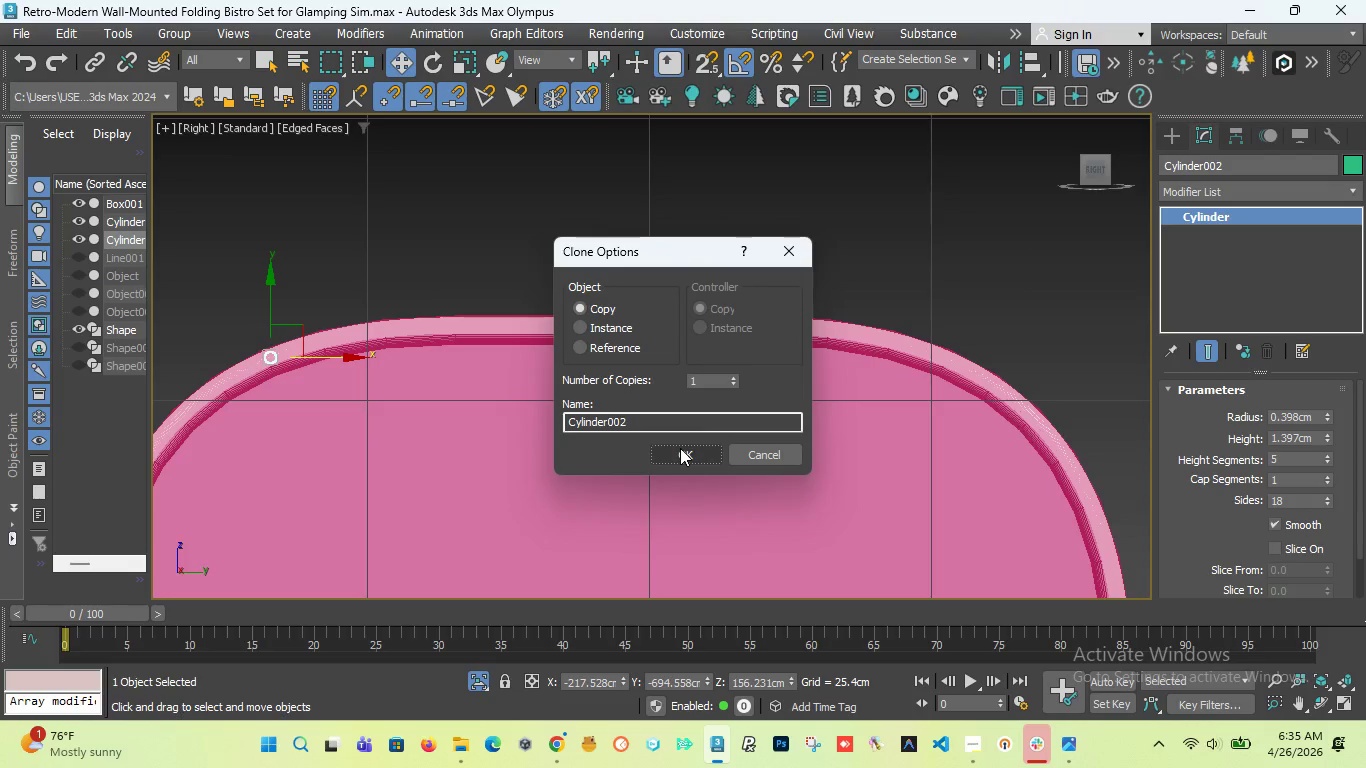 
left_click([680, 448])
 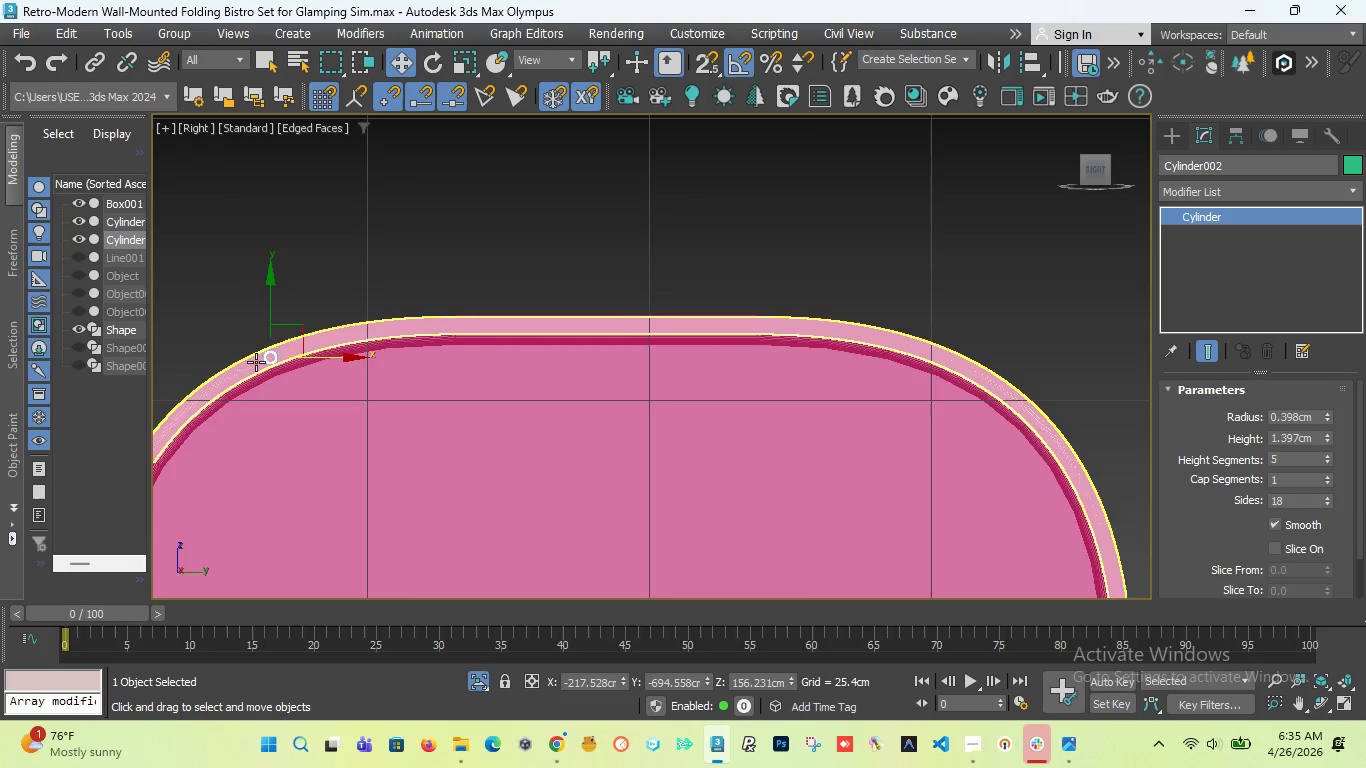 
scroll: coordinate [256, 362], scroll_direction: up, amount: 6.0
 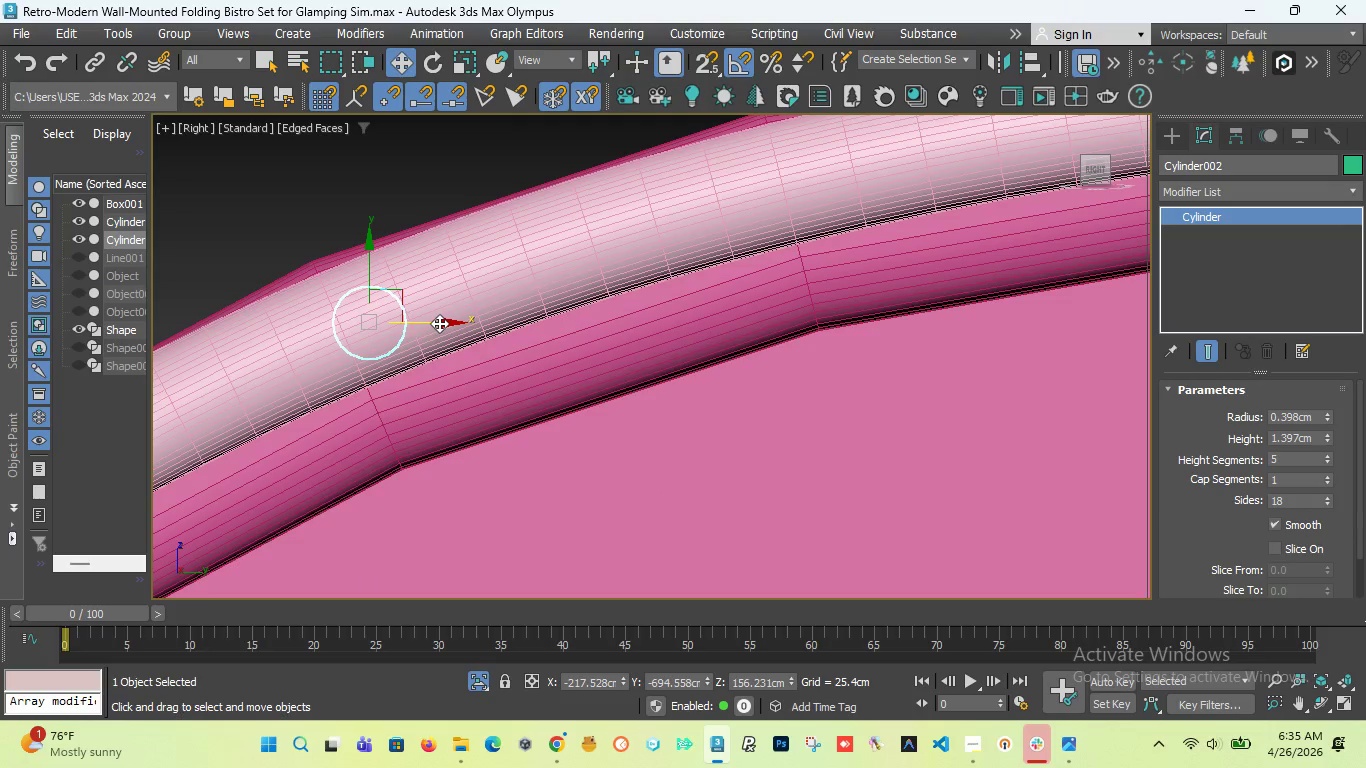 
left_click_drag(start_coordinate=[439, 323], to_coordinate=[429, 326])
 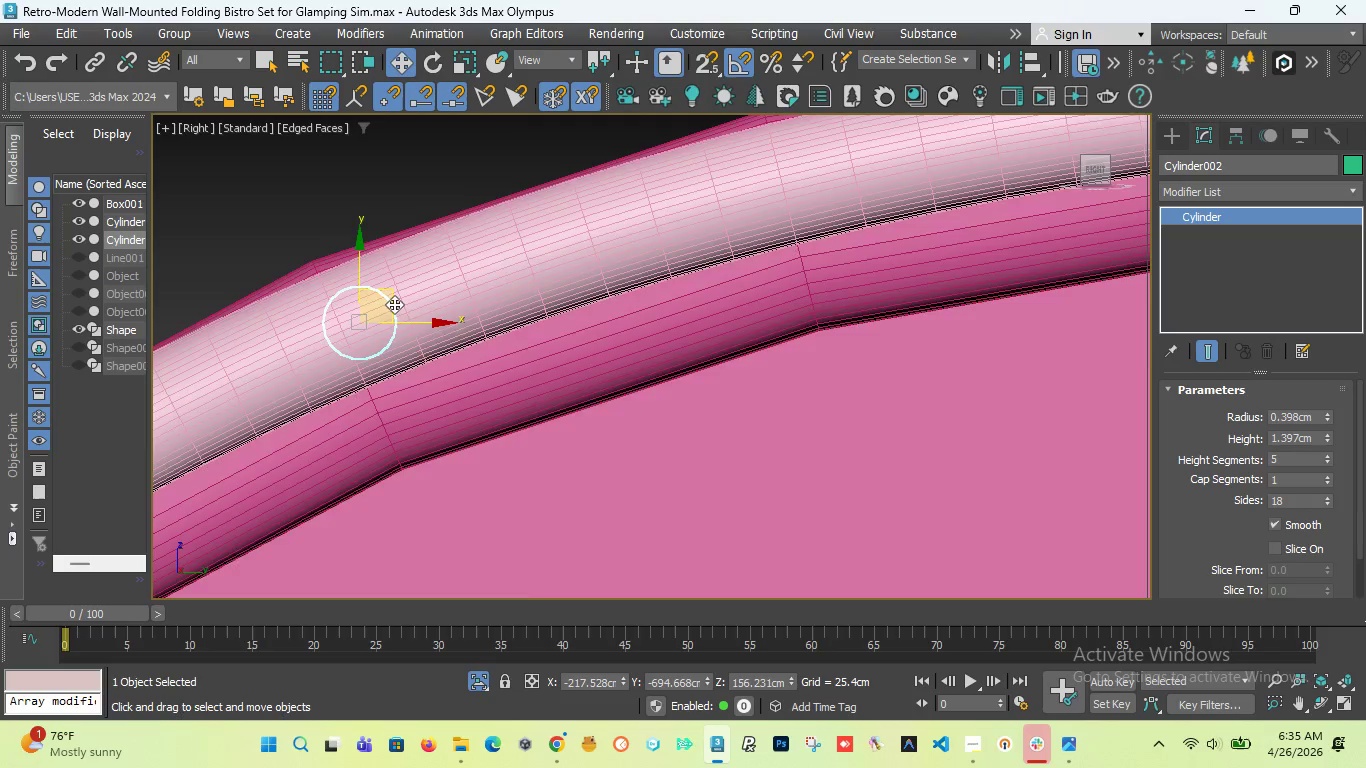 
scroll: coordinate [458, 321], scroll_direction: down, amount: 11.0
 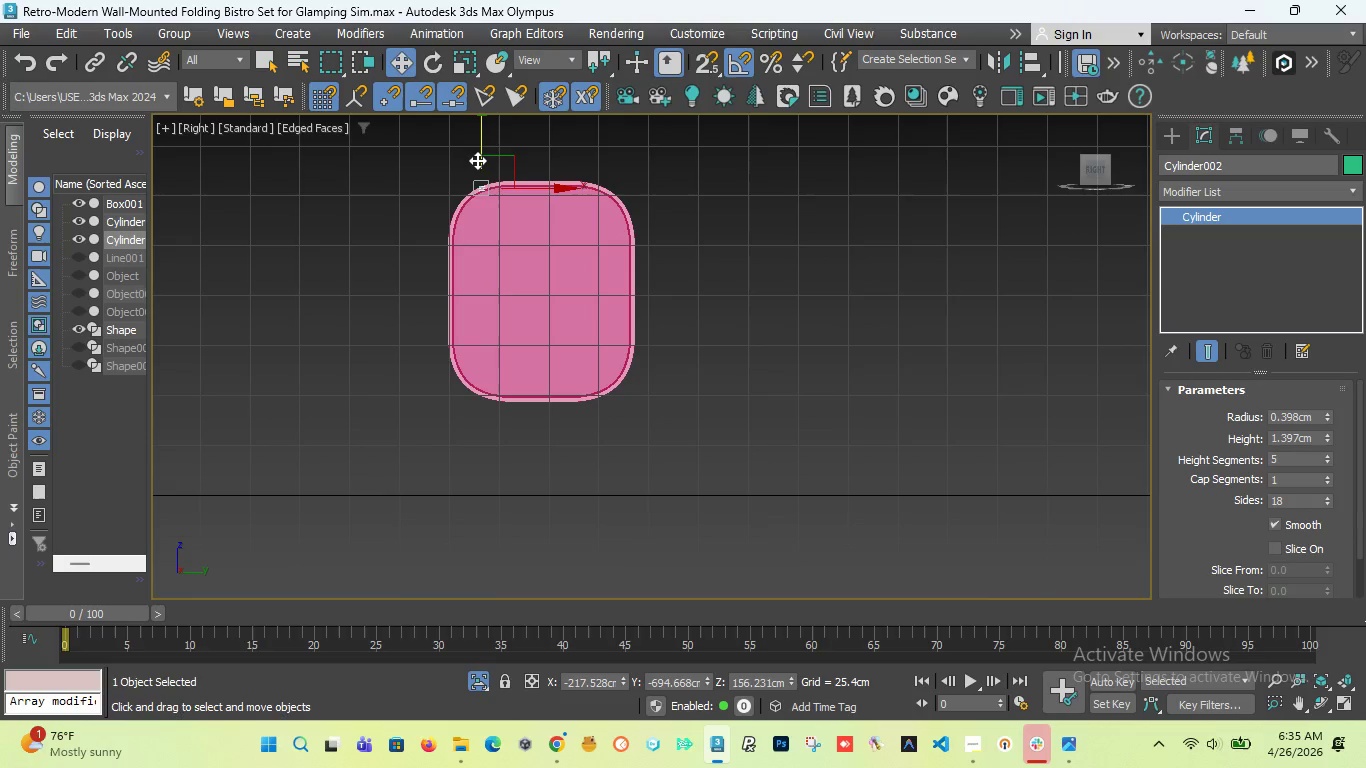 
hold_key(key=ShiftLeft, duration=2.38)
left_click_drag(start_coordinate=[482, 153], to_coordinate=[483, 357])
 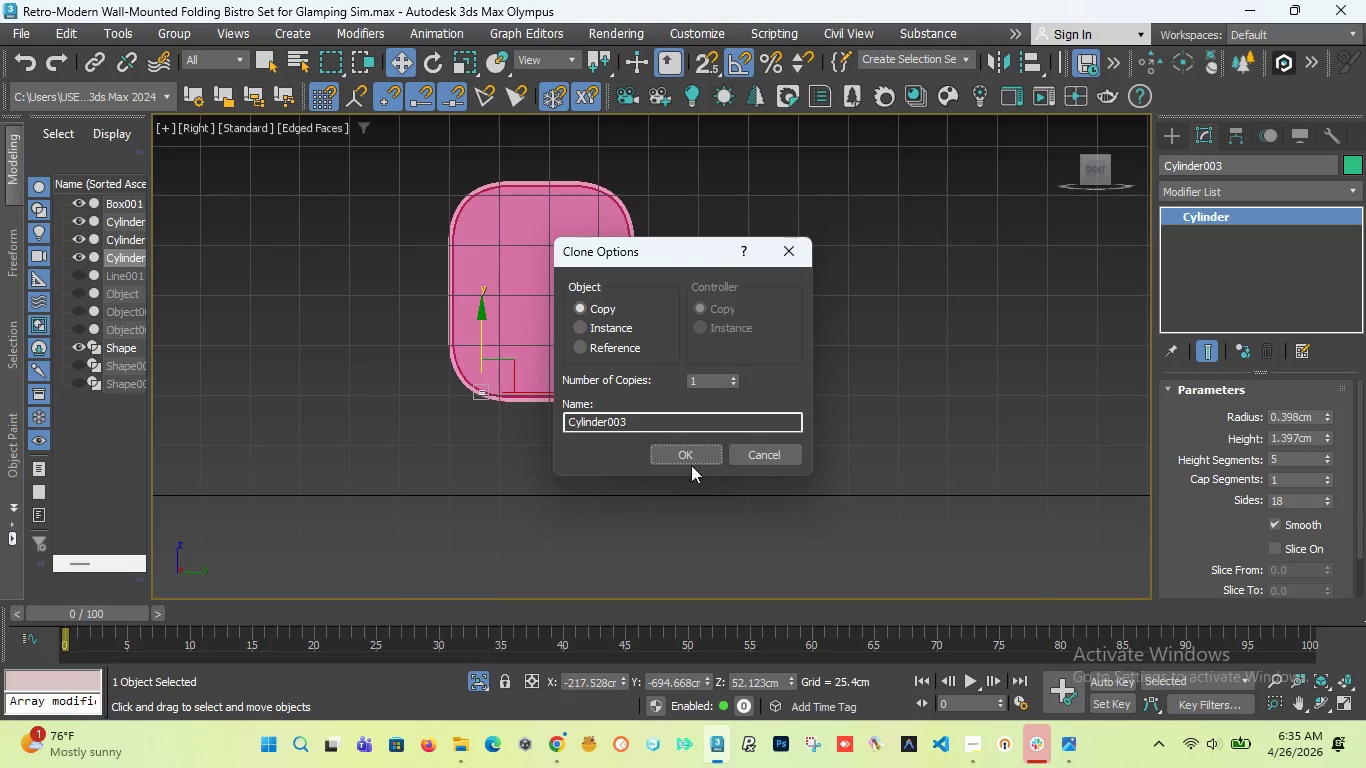 
left_click([674, 456])
 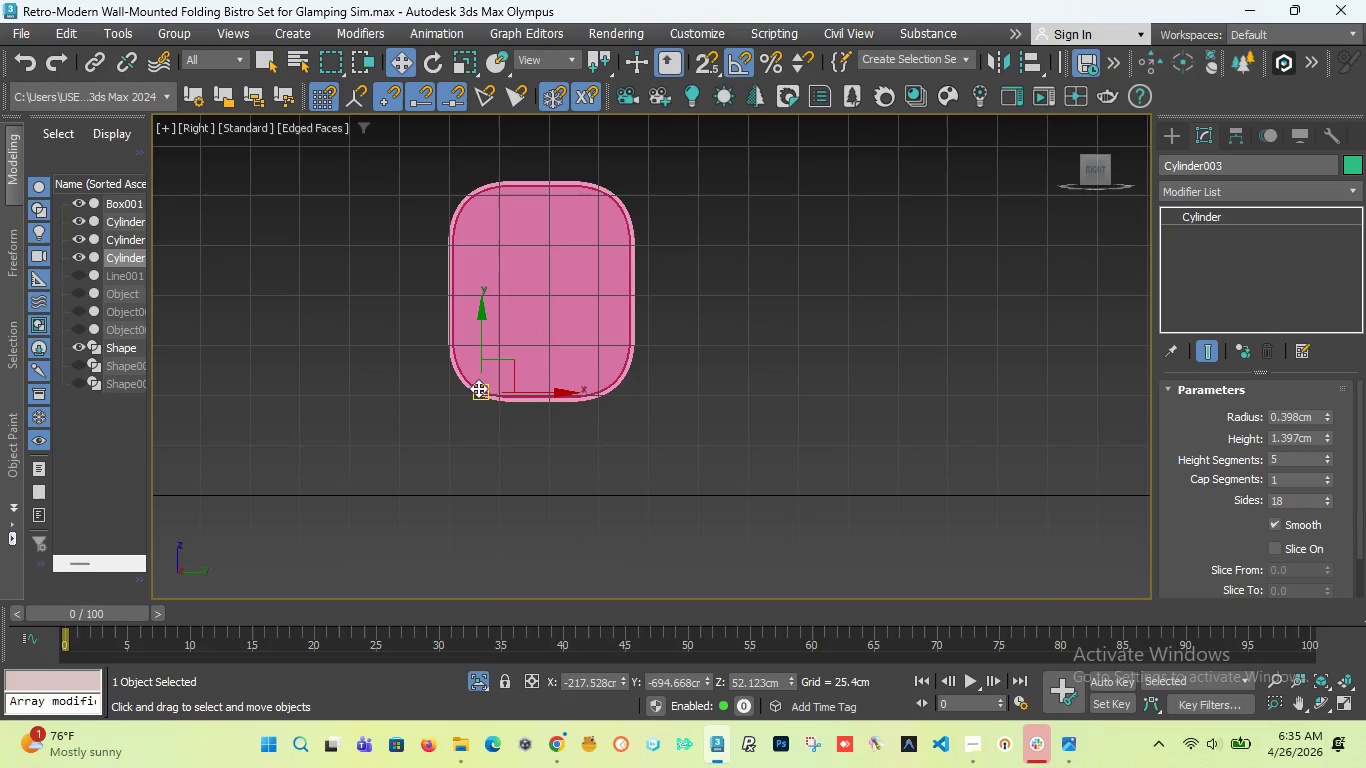 
scroll: coordinate [530, 539], scroll_direction: up, amount: 10.0
 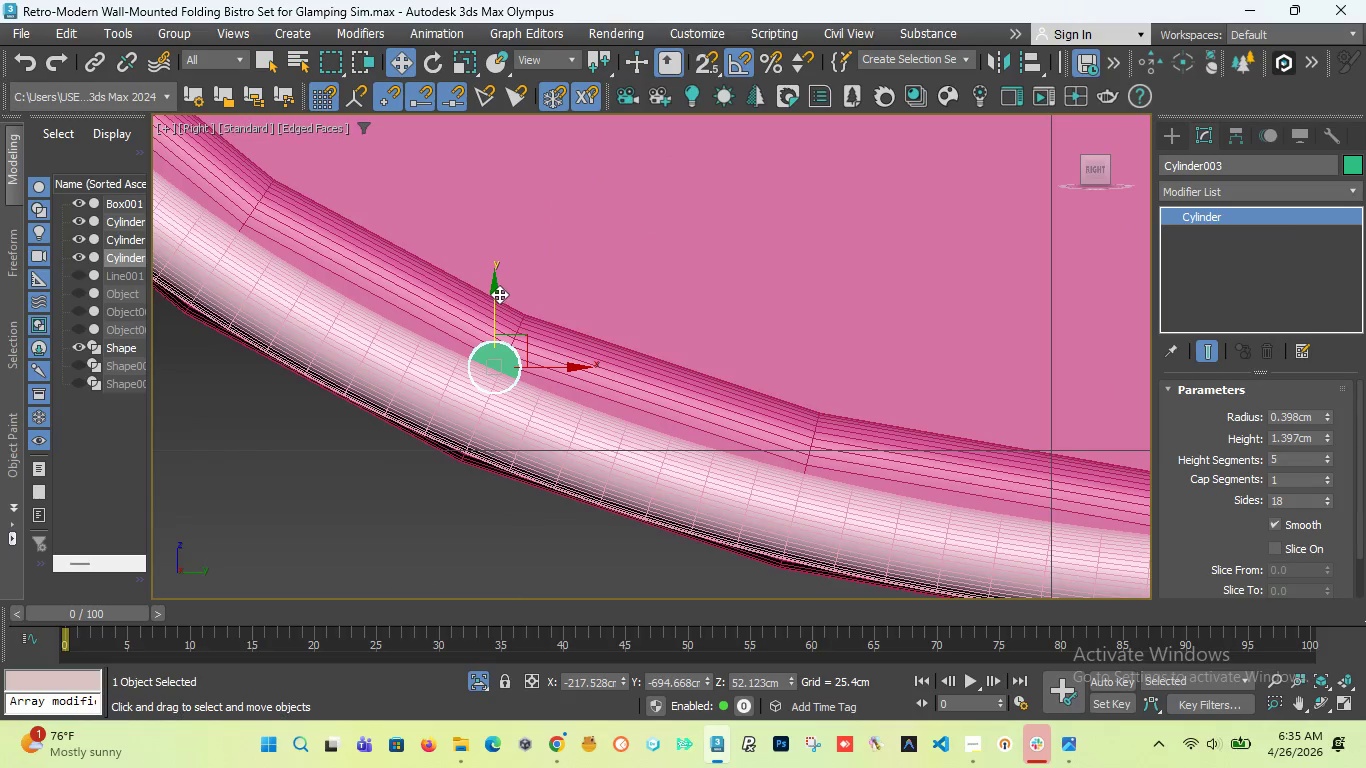 
left_click_drag(start_coordinate=[498, 293], to_coordinate=[483, 345])
 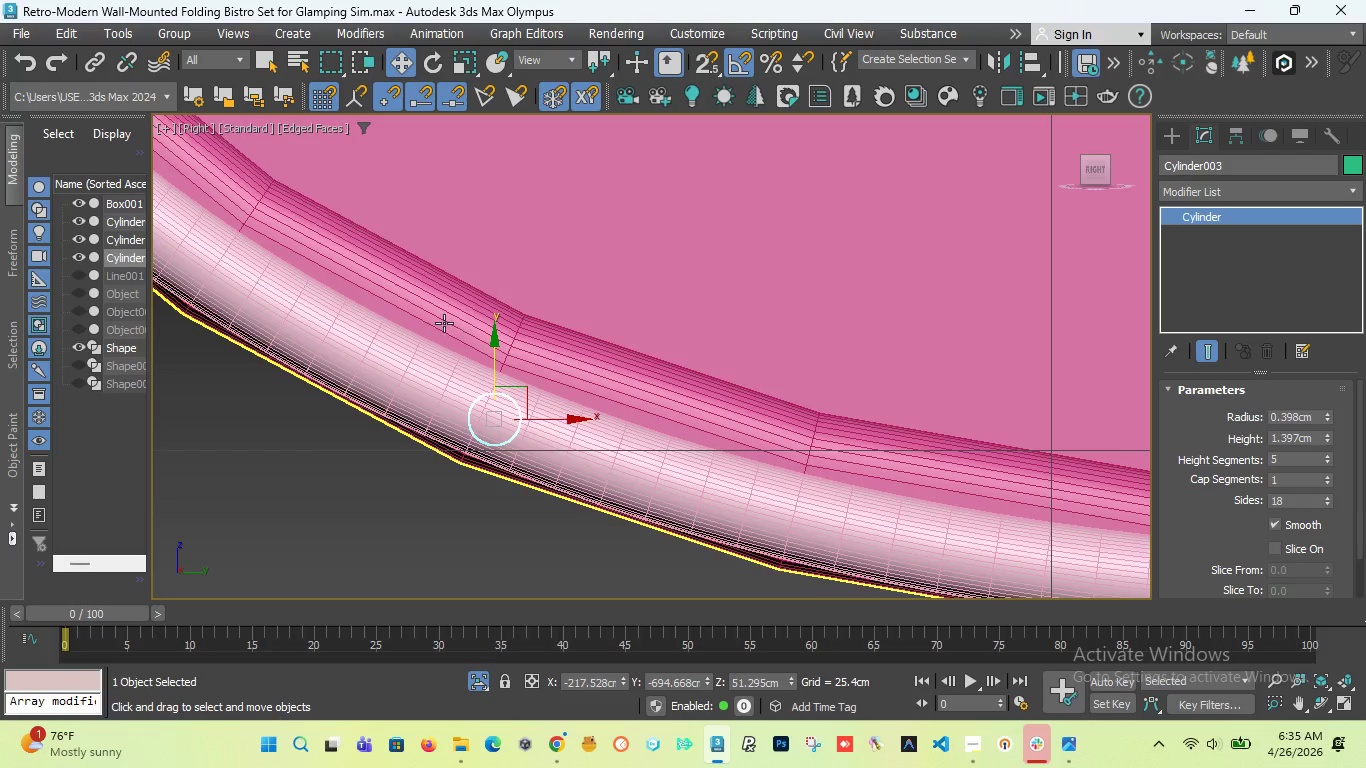 
scroll: coordinate [482, 344], scroll_direction: down, amount: 8.0
 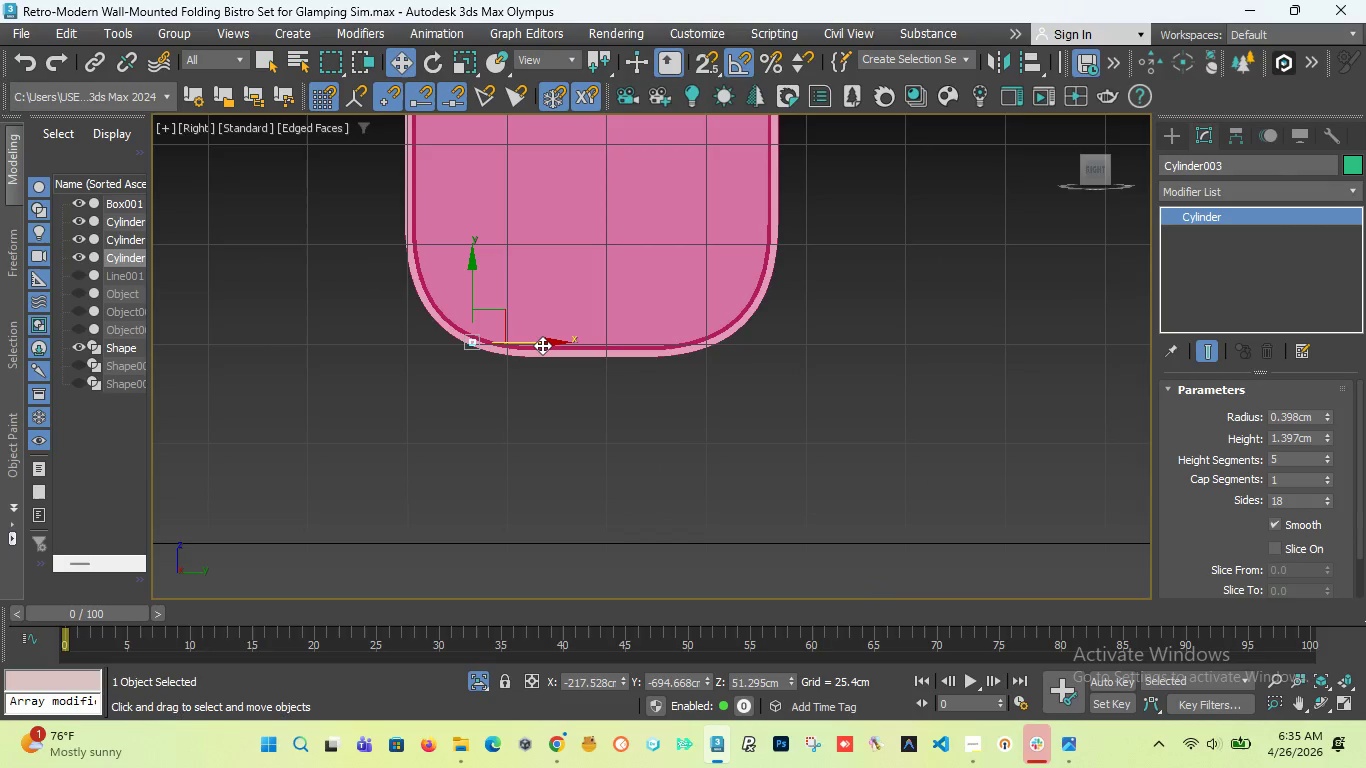 
hold_key(key=ShiftLeft, duration=1.92)
left_click_drag(start_coordinate=[542, 344], to_coordinate=[783, 338])
 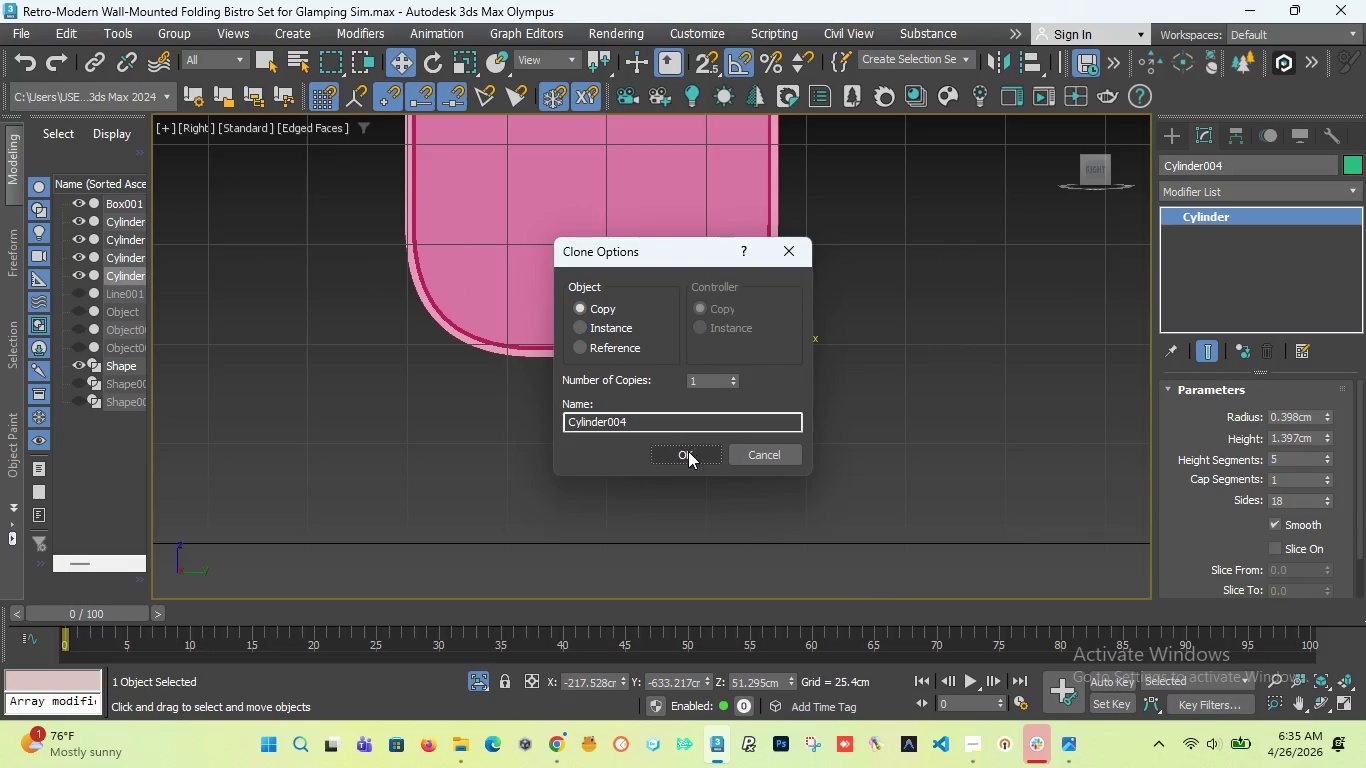 
left_click([687, 452])
 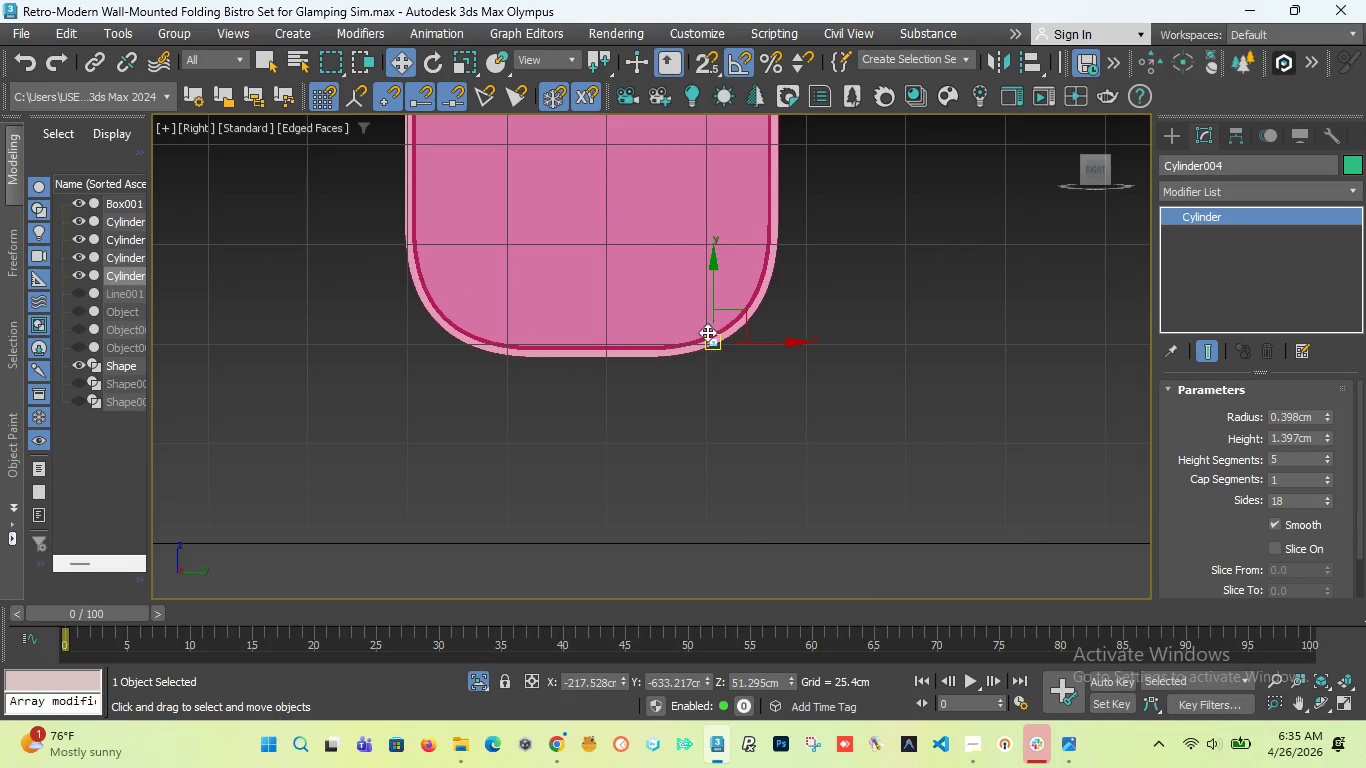 
scroll: coordinate [710, 335], scroll_direction: up, amount: 7.0
 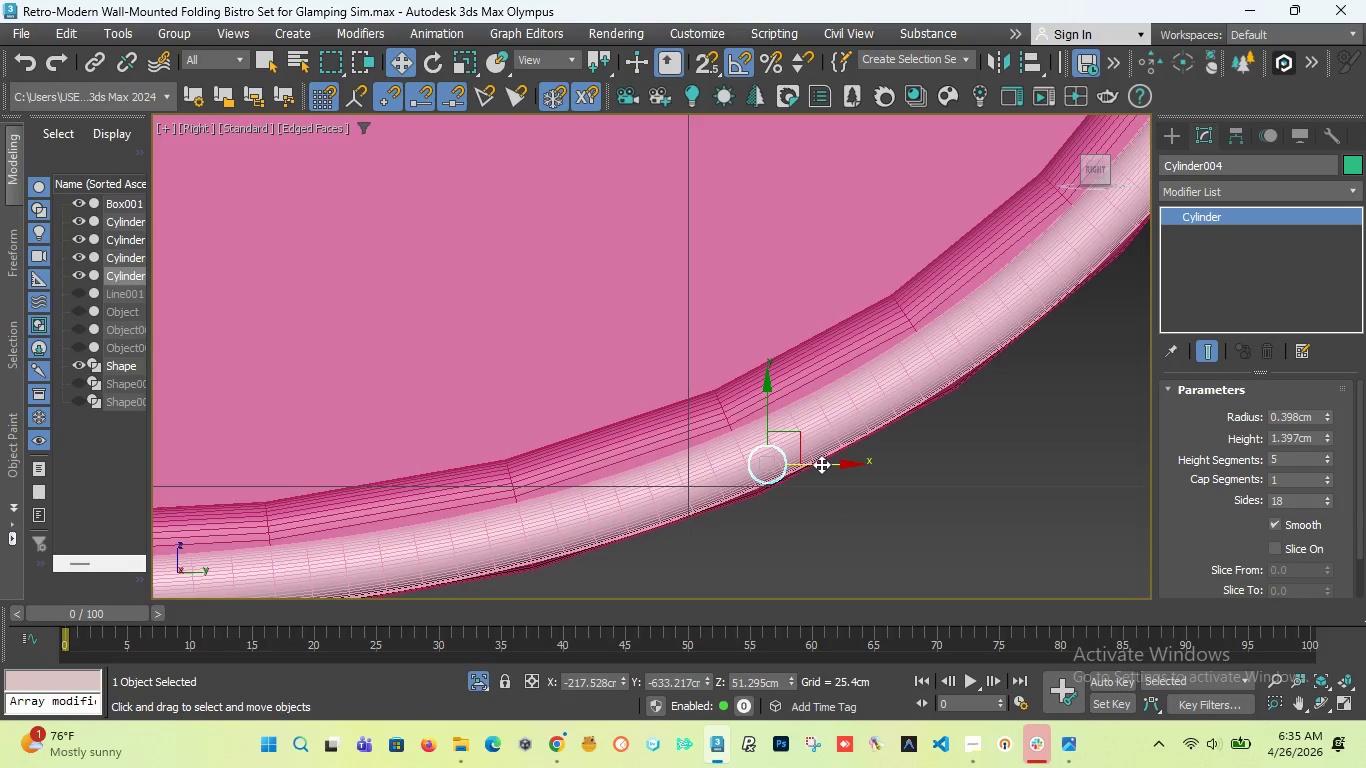 
left_click_drag(start_coordinate=[821, 463], to_coordinate=[789, 466])
 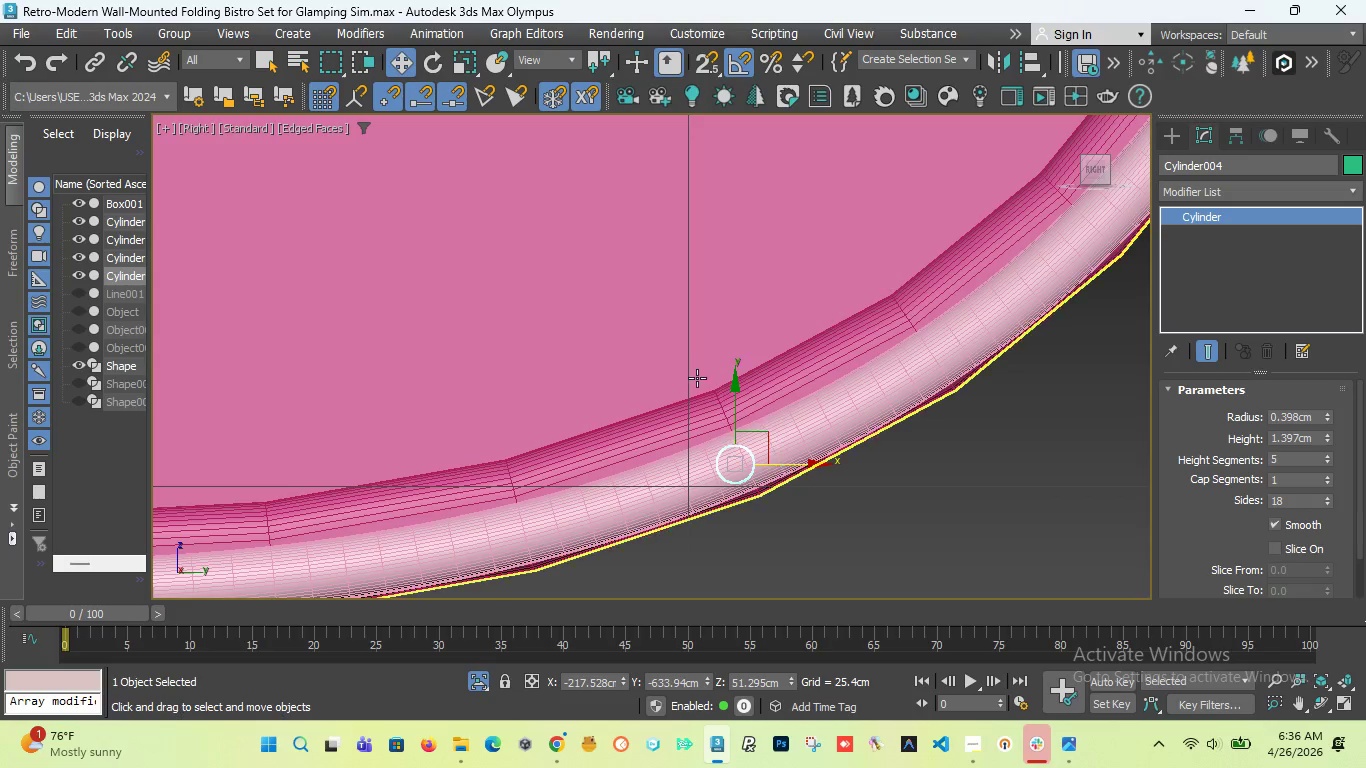 
scroll: coordinate [696, 376], scroll_direction: down, amount: 11.0
 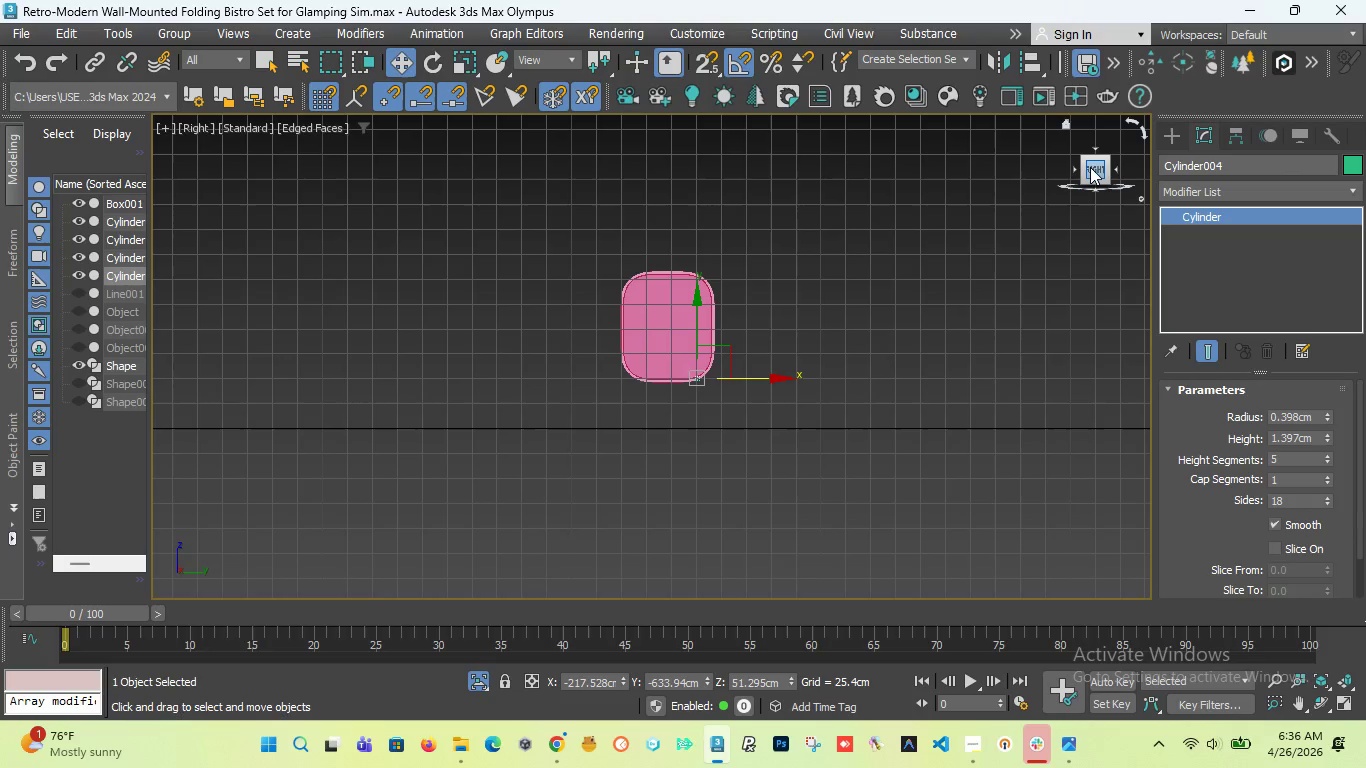 
left_click_drag(start_coordinate=[1091, 167], to_coordinate=[925, 198])
 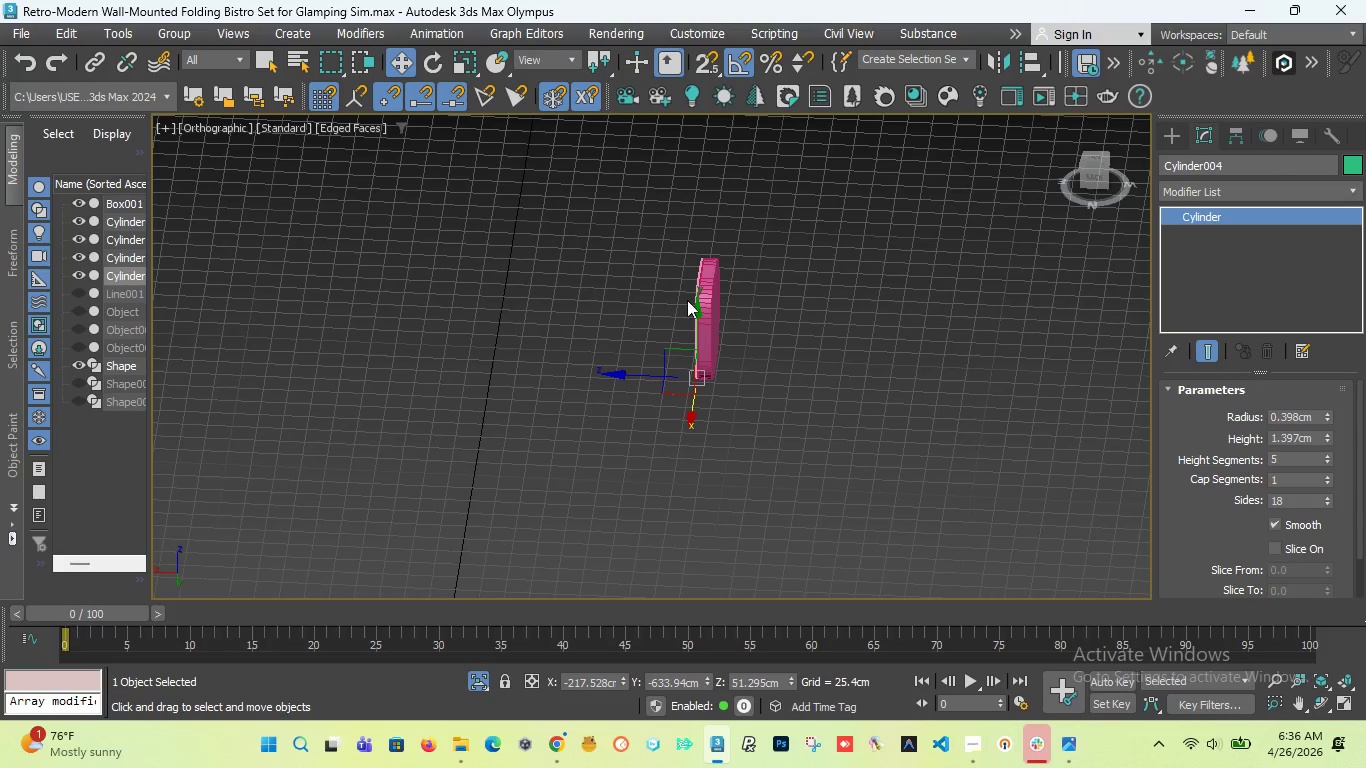 
scroll: coordinate [719, 310], scroll_direction: up, amount: 9.0
 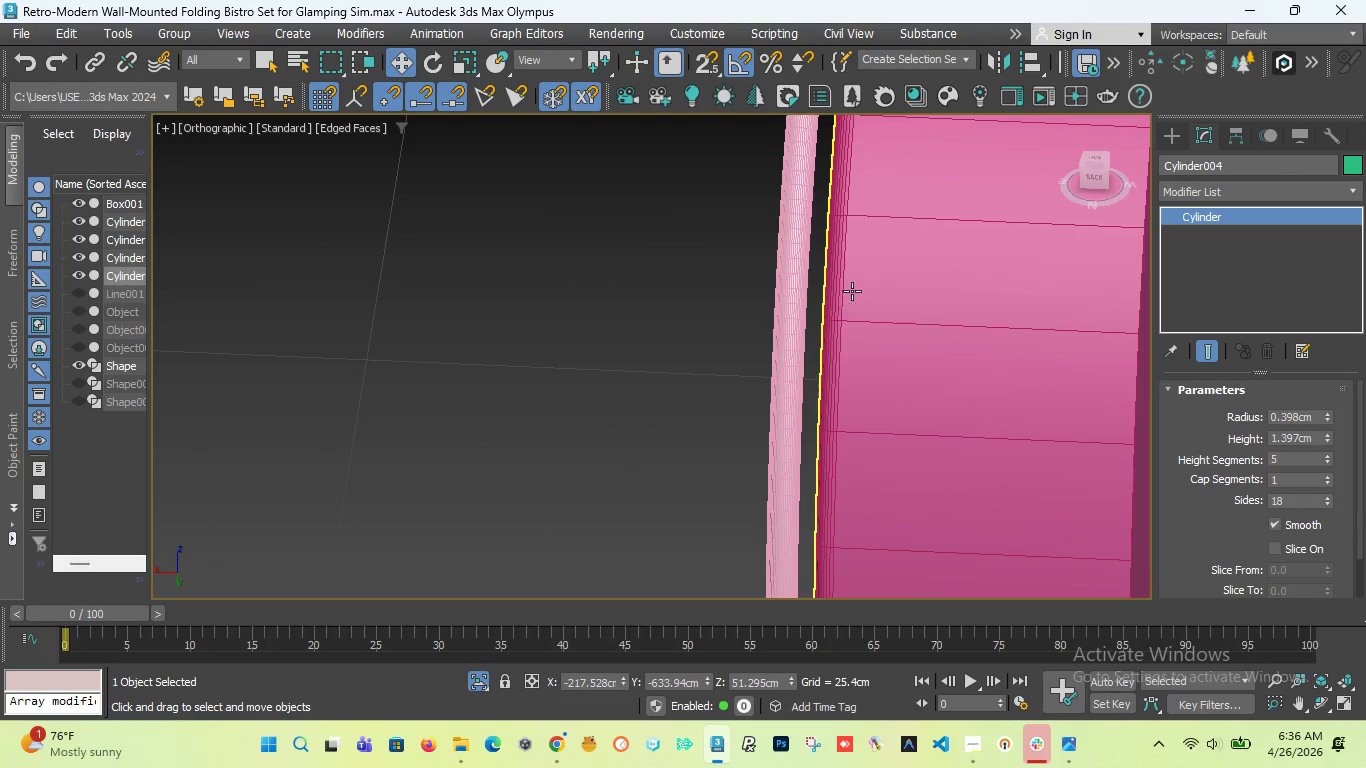 
scroll: coordinate [832, 214], scroll_direction: down, amount: 2.0
 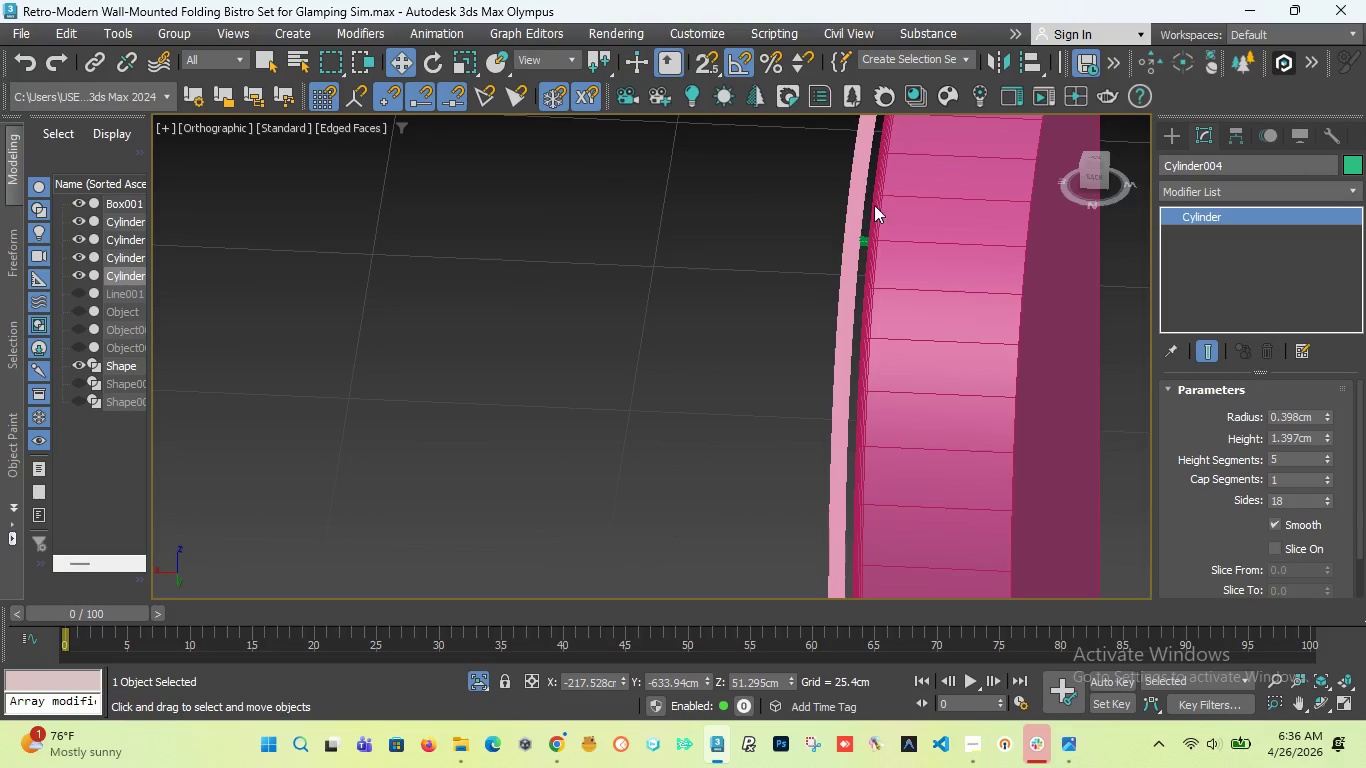 
scroll: coordinate [873, 217], scroll_direction: up, amount: 4.0
 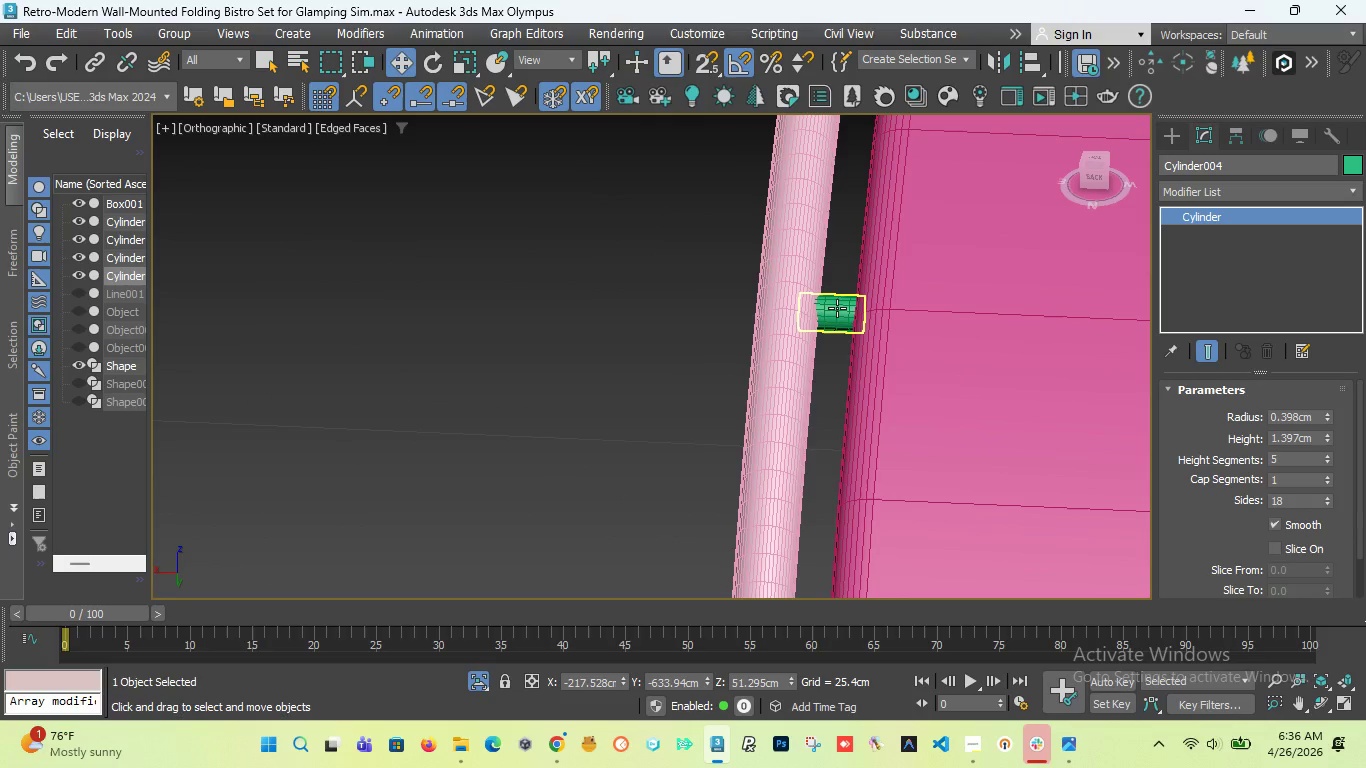 
hold_key(key=ControlLeft, duration=0.61)
left_click([837, 308])
 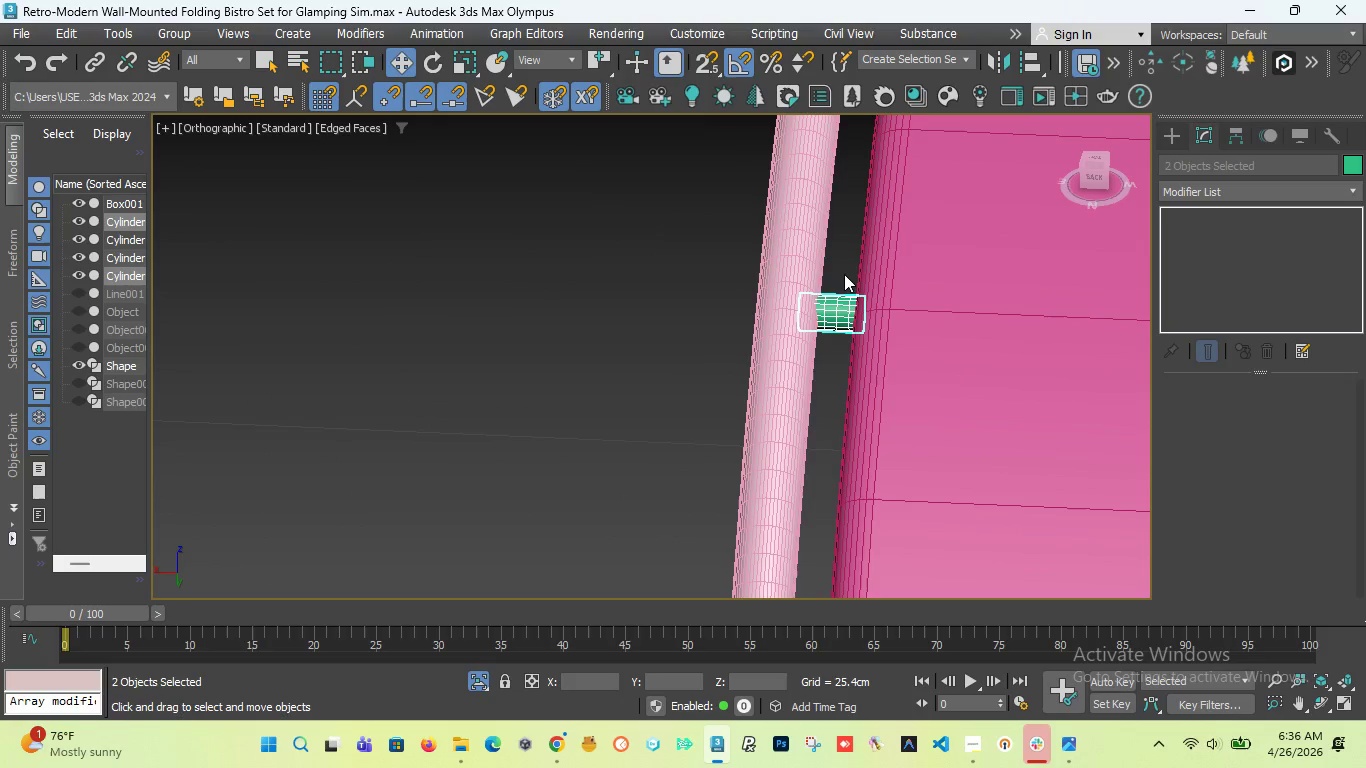 
scroll: coordinate [844, 271], scroll_direction: down, amount: 11.0
 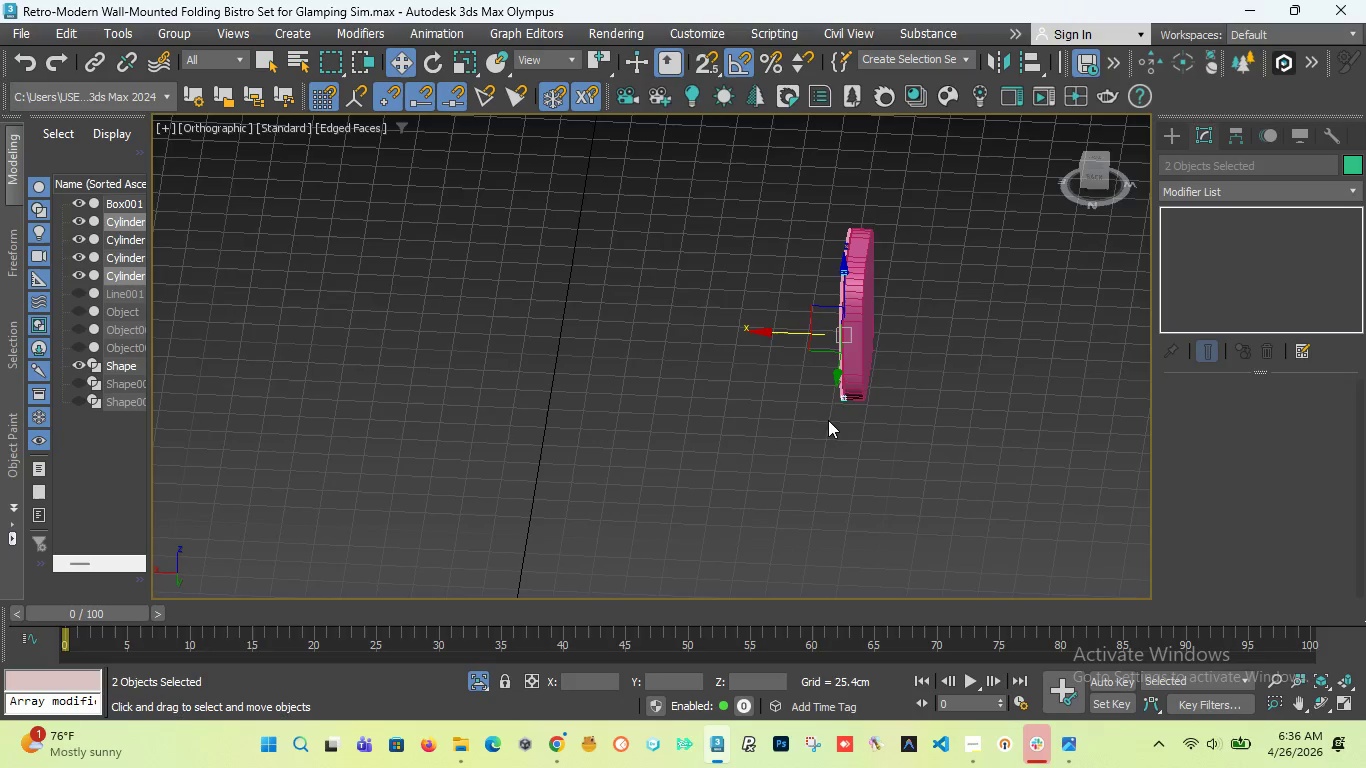 
scroll: coordinate [889, 341], scroll_direction: up, amount: 8.0
 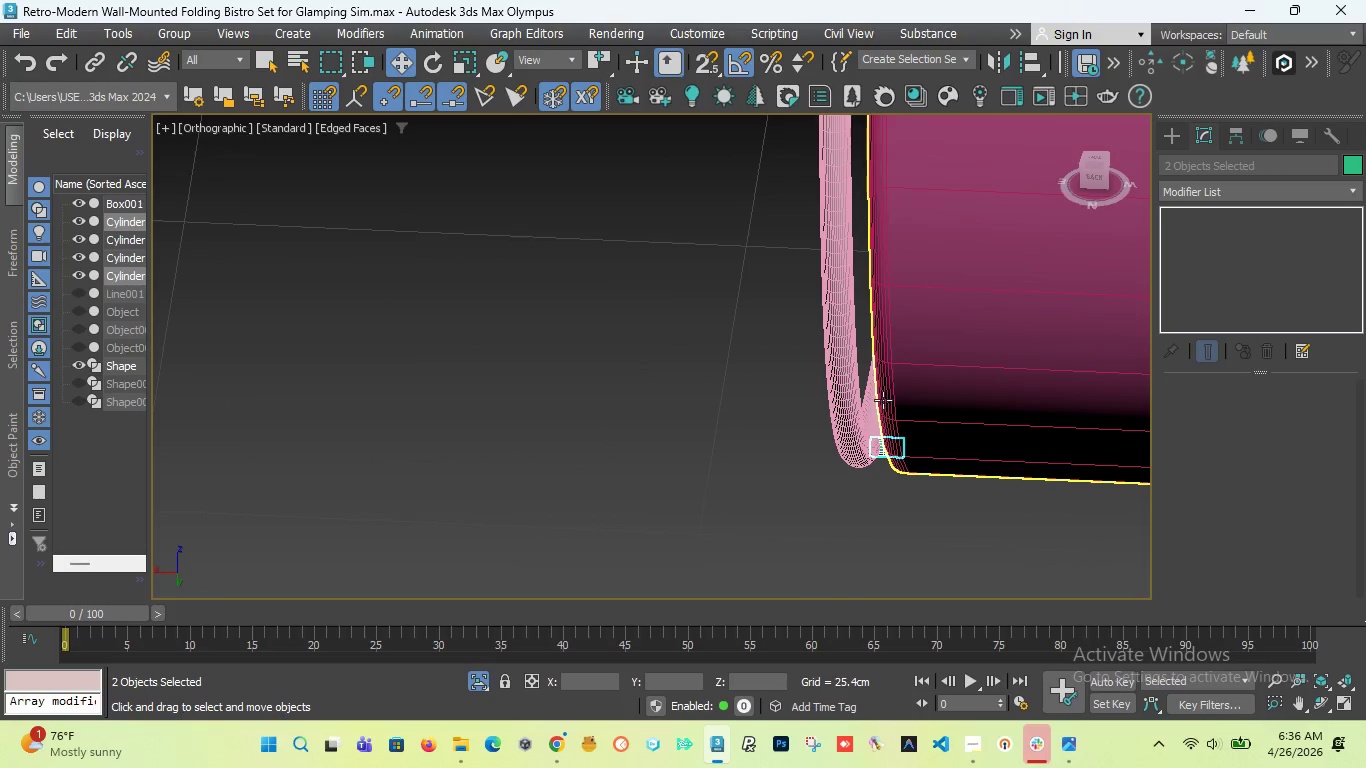 
scroll: coordinate [859, 374], scroll_direction: down, amount: 8.0
 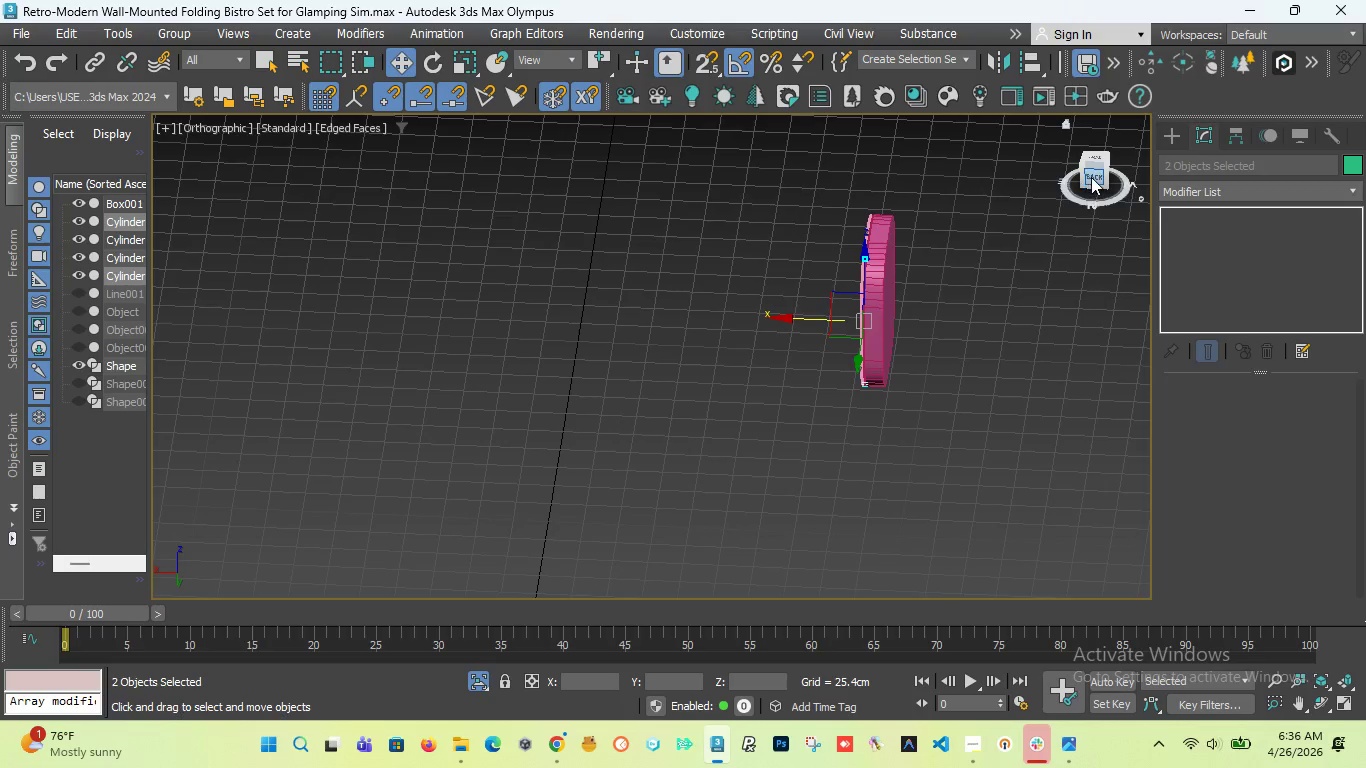 
left_click_drag(start_coordinate=[1091, 177], to_coordinate=[401, 174])
 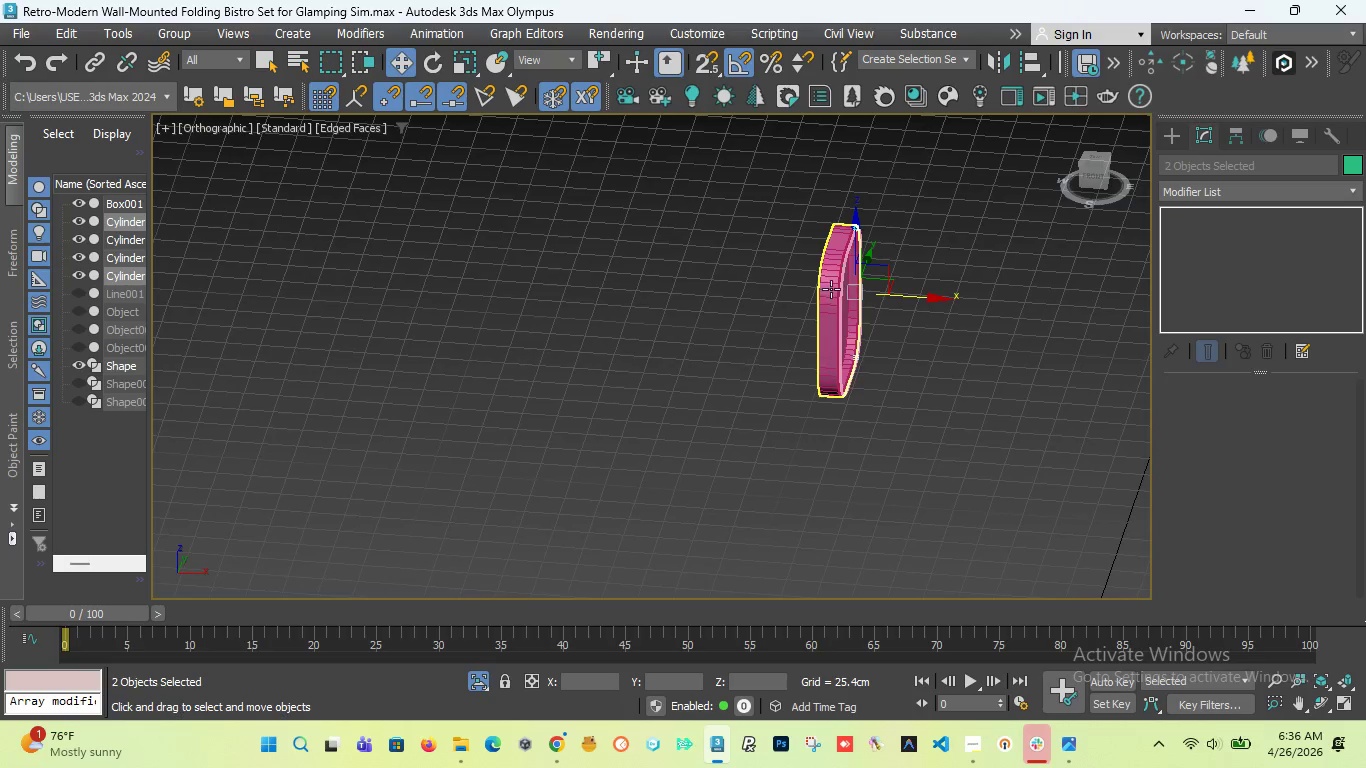 
scroll: coordinate [823, 288], scroll_direction: up, amount: 5.0
 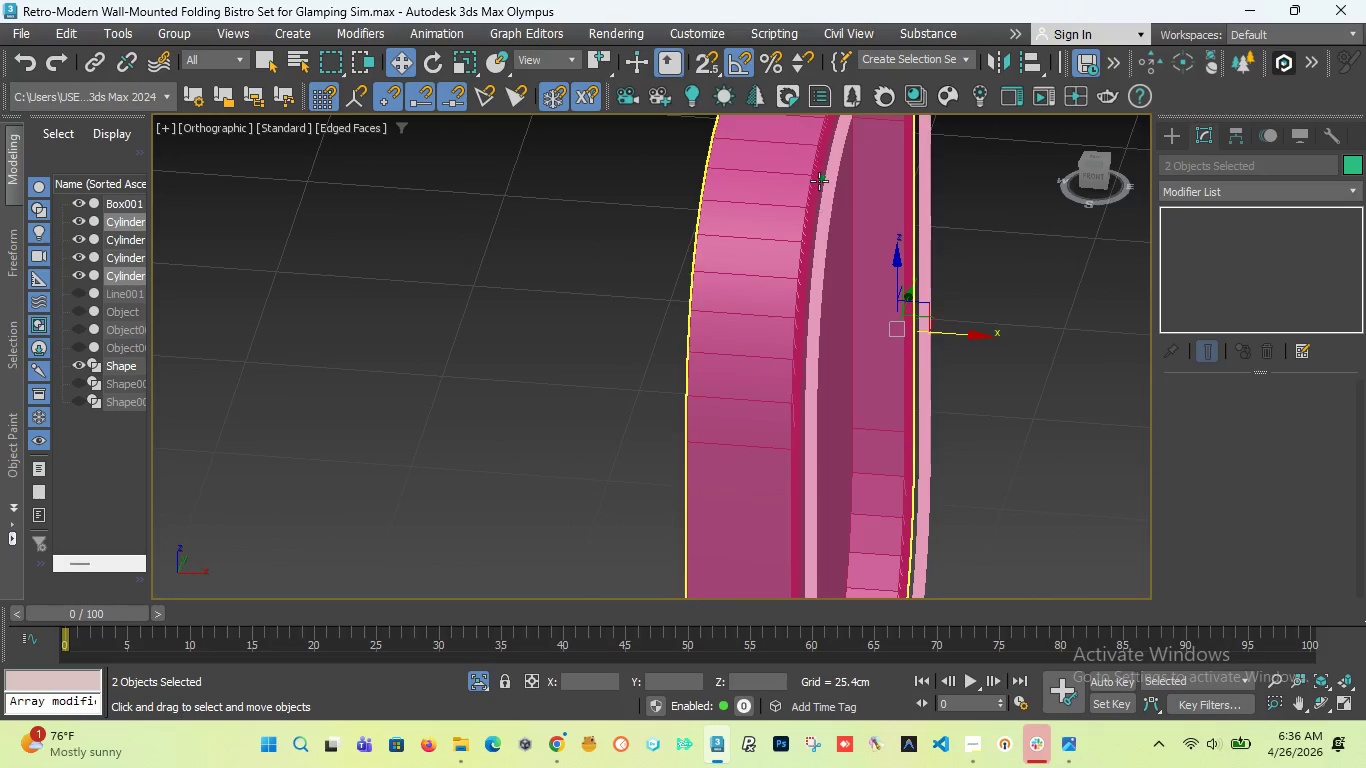 
hold_key(key=ControlLeft, duration=0.64)
 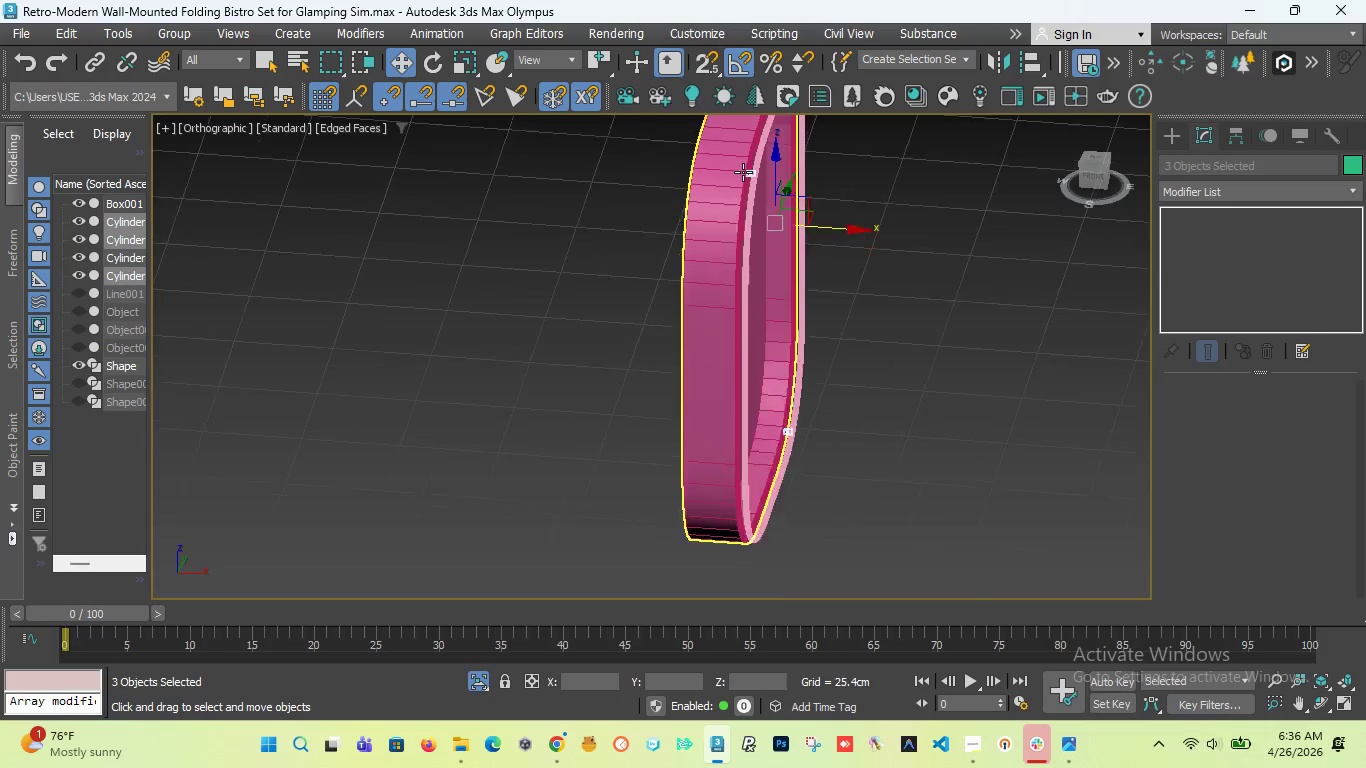 
scroll: coordinate [821, 177], scroll_direction: up, amount: 5.0
 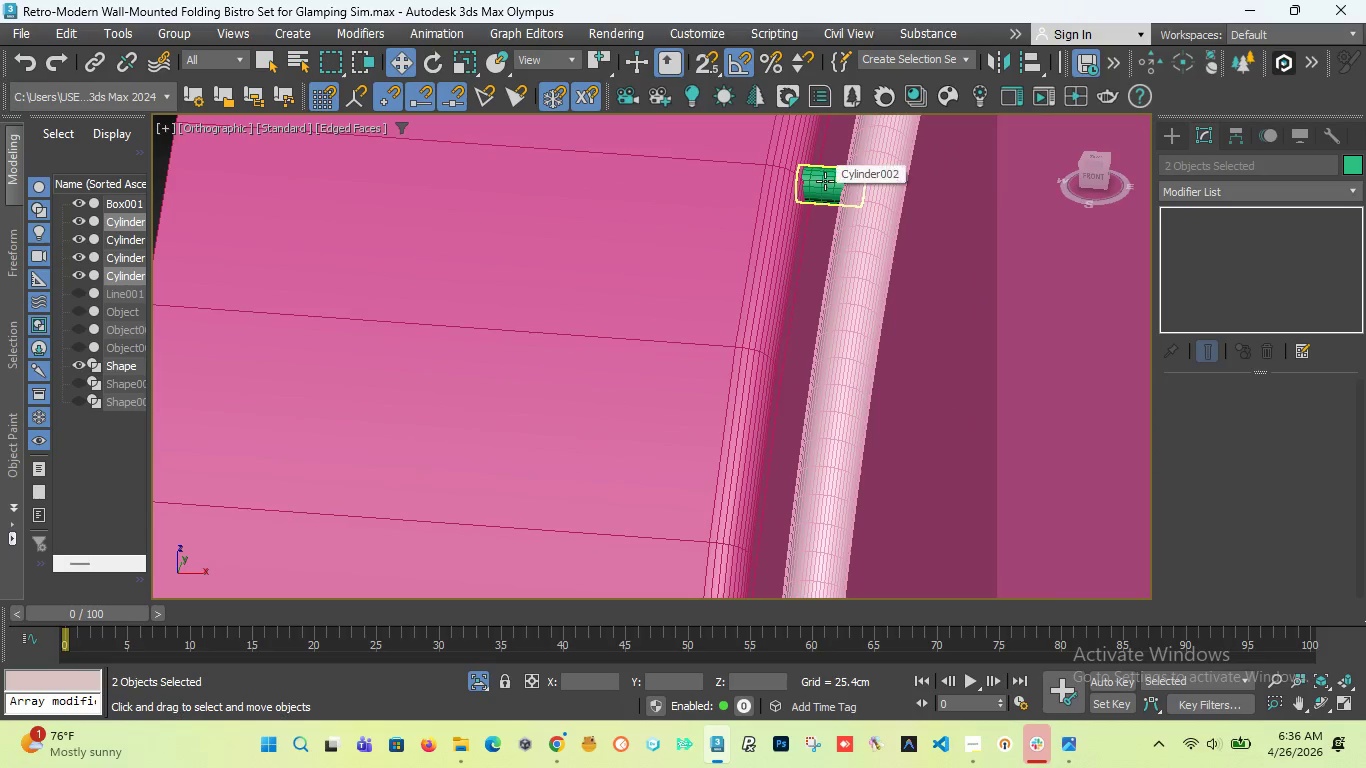 
left_click([825, 181])
 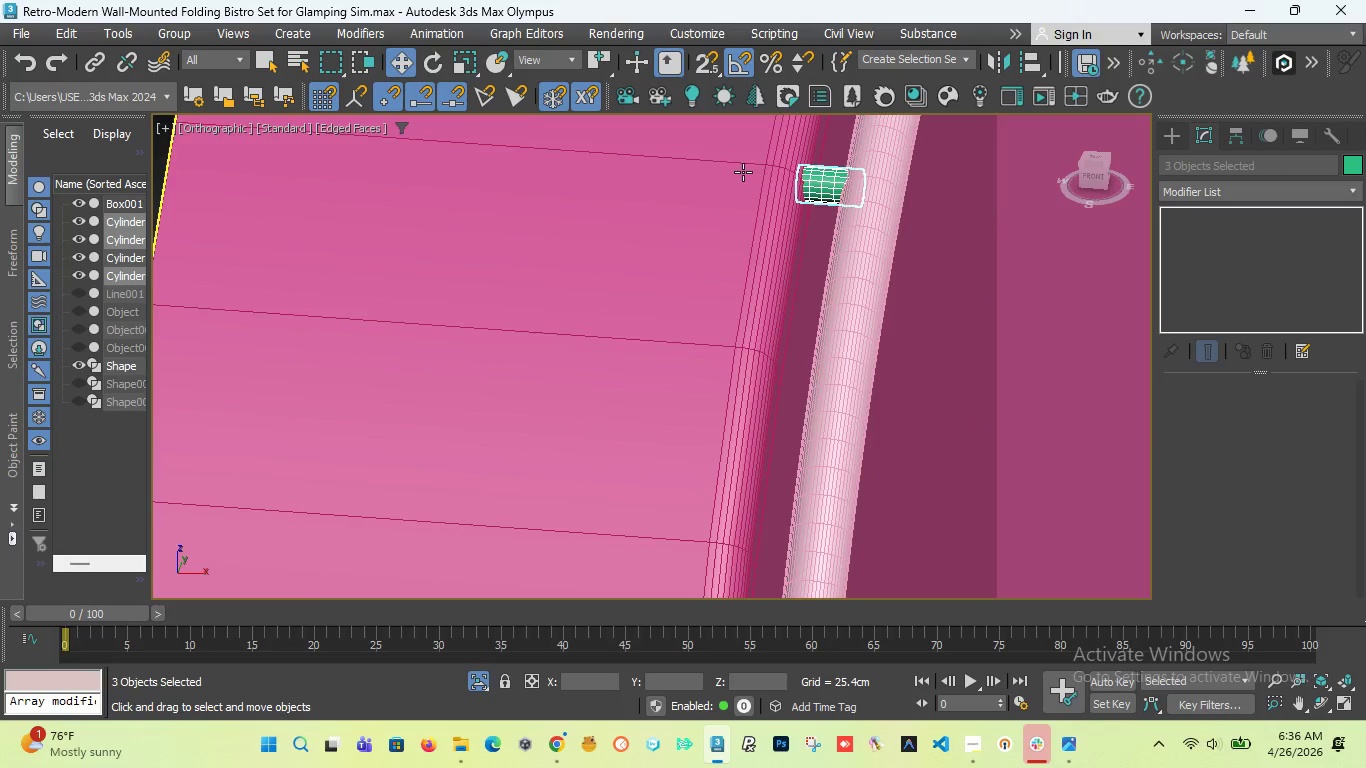 
scroll: coordinate [743, 172], scroll_direction: down, amount: 11.0
 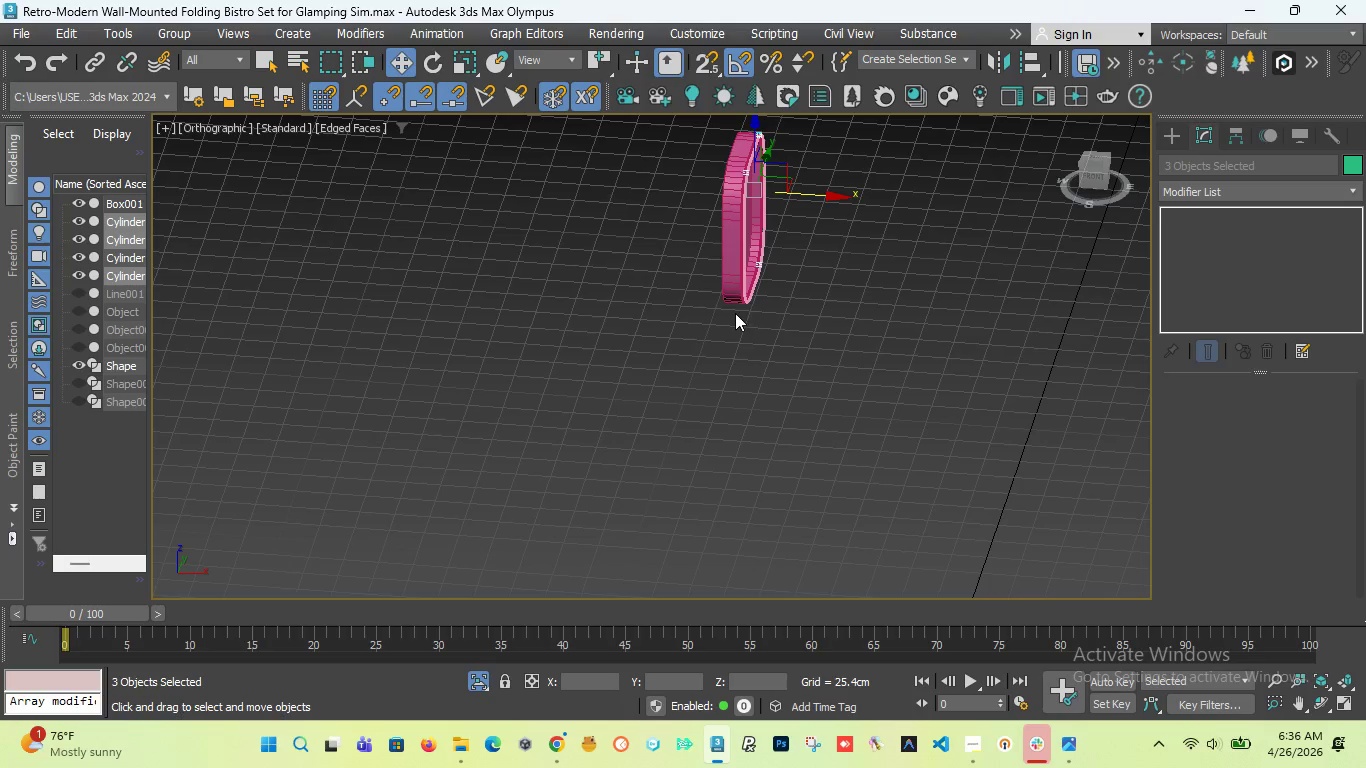 
scroll: coordinate [782, 360], scroll_direction: up, amount: 13.0
 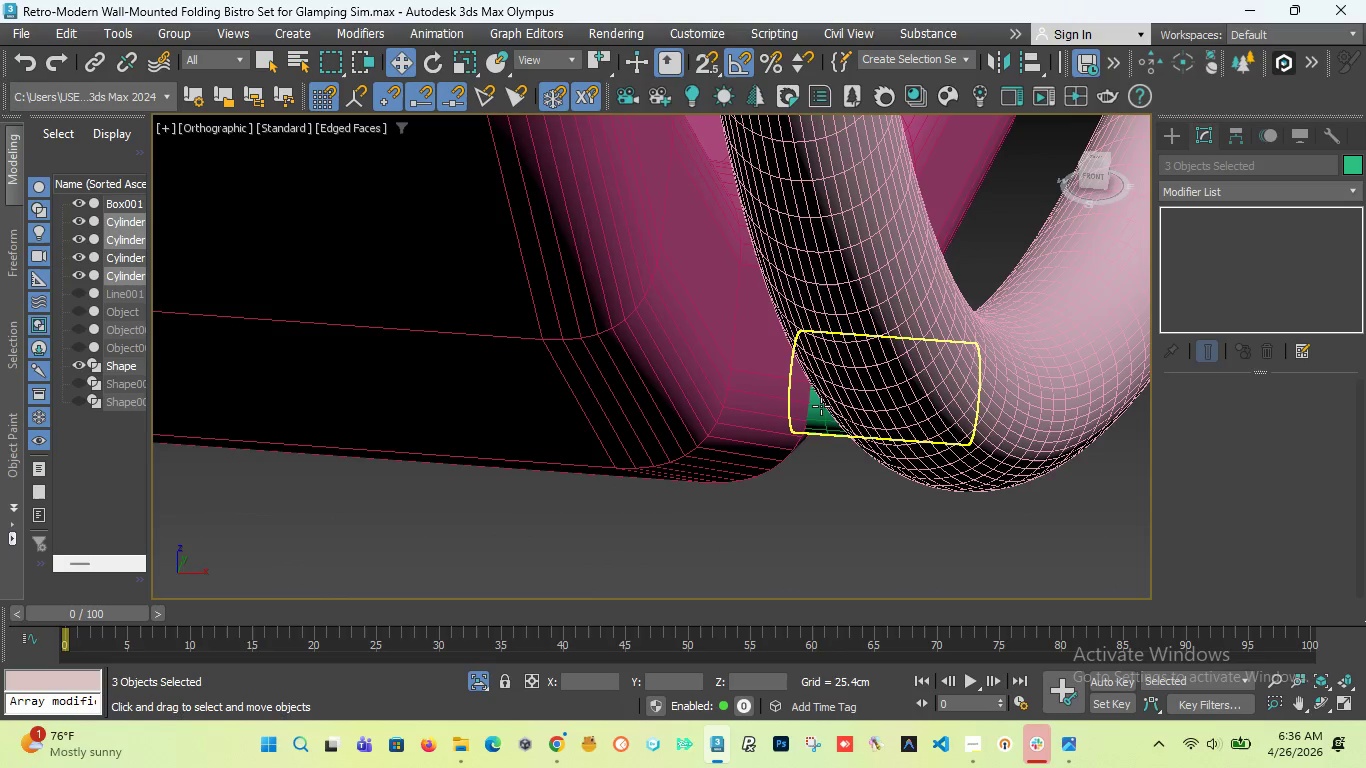 
hold_key(key=ControlLeft, duration=0.61)
left_click([821, 406])
 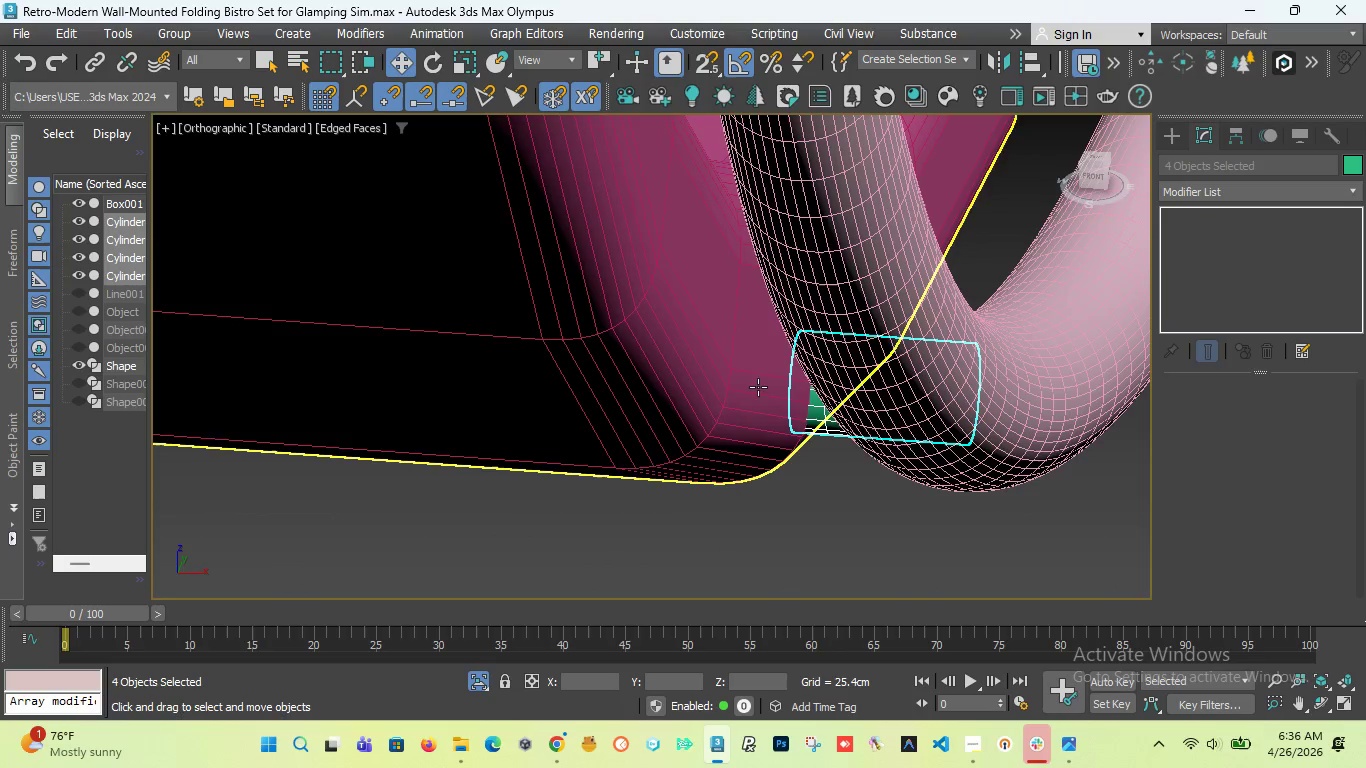 
scroll: coordinate [755, 384], scroll_direction: down, amount: 9.0
 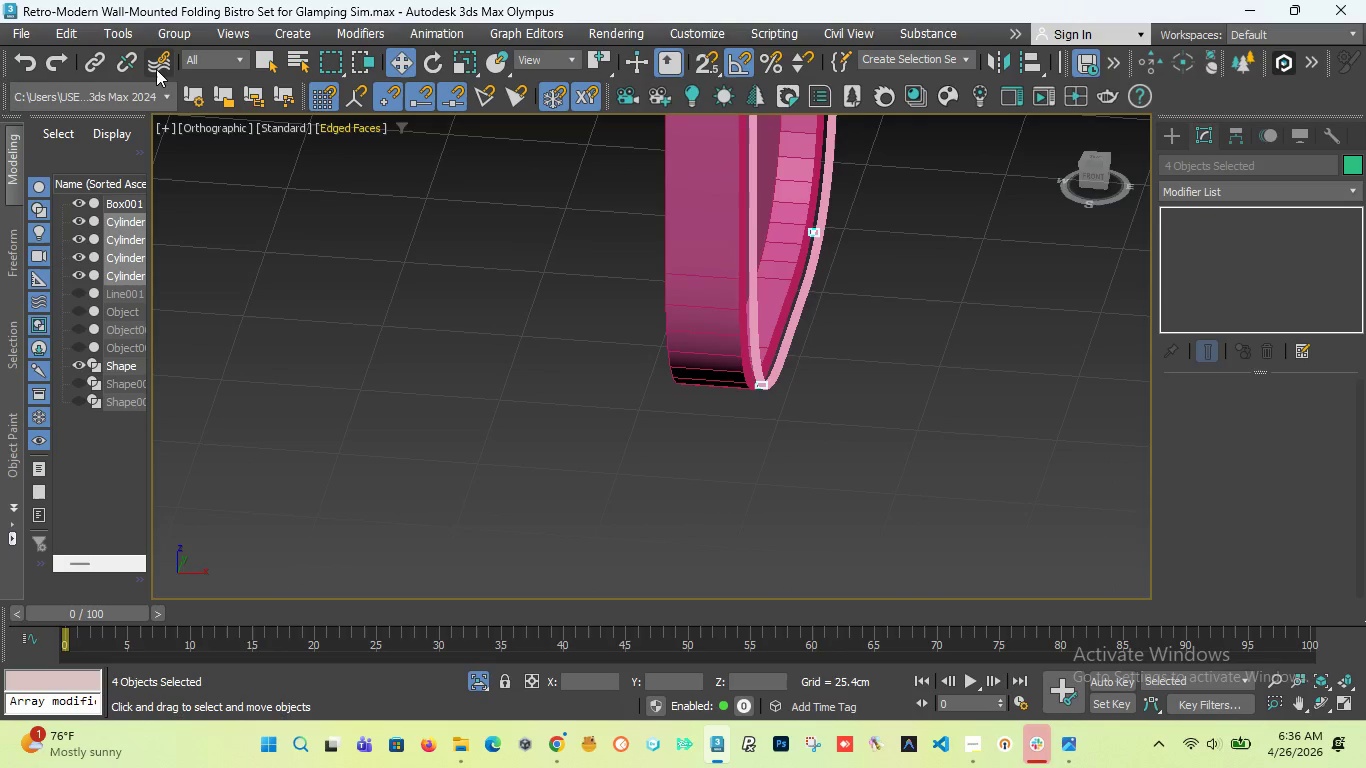 
left_click([171, 32])
 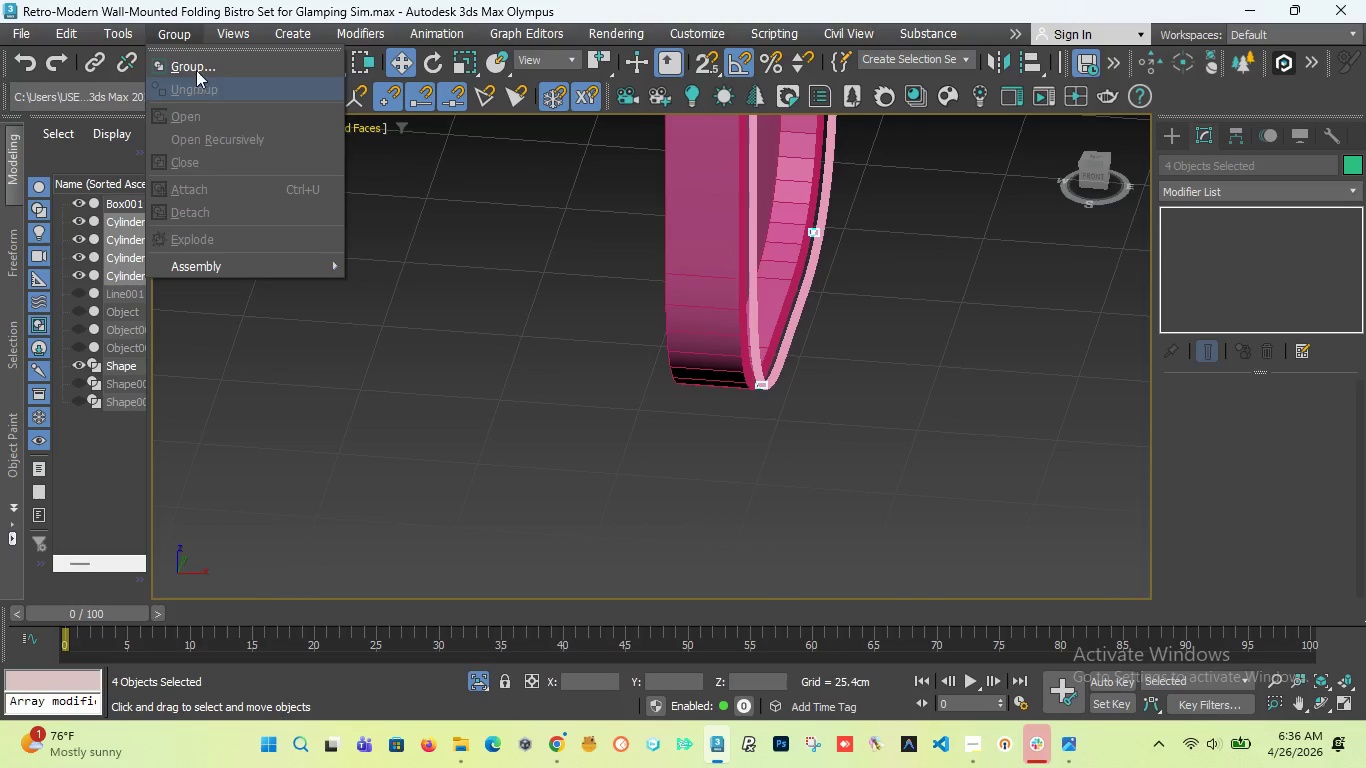 
left_click([196, 65])
 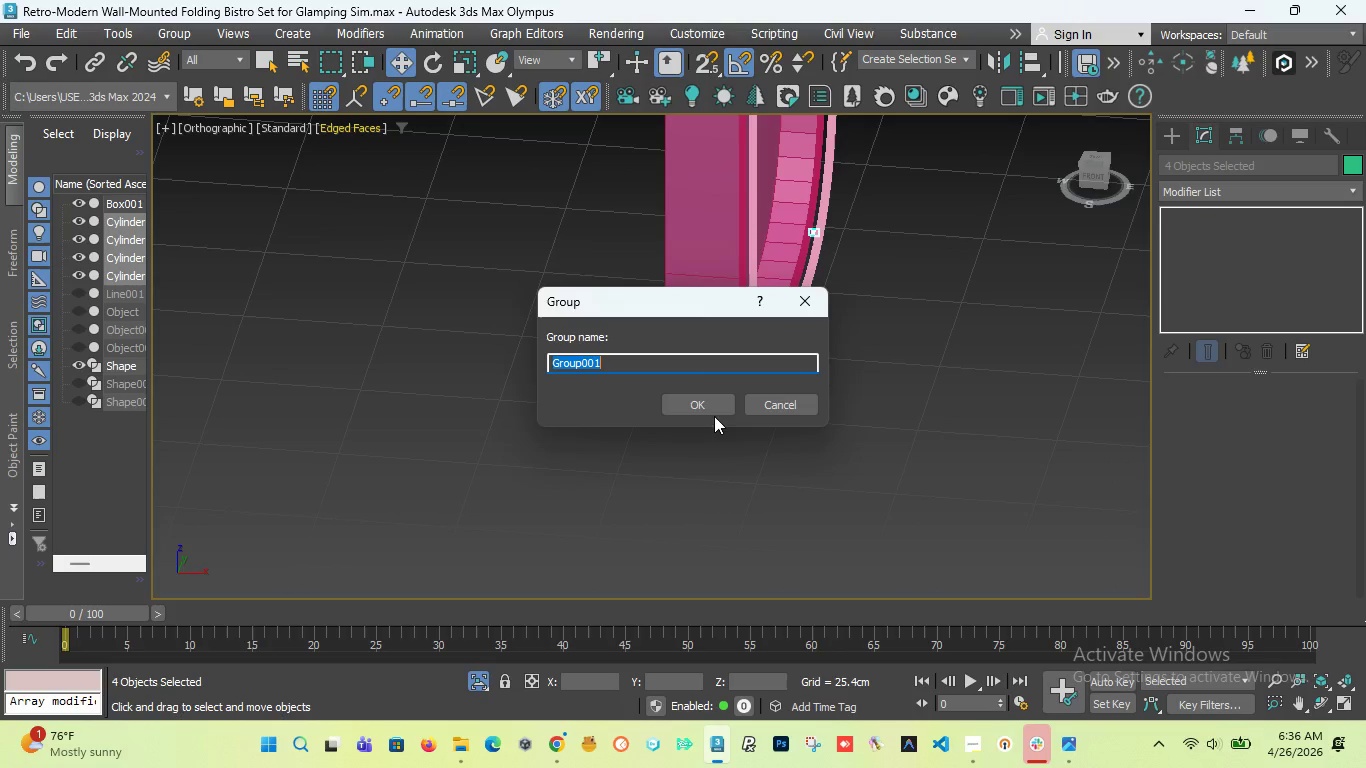 
left_click([702, 411])
 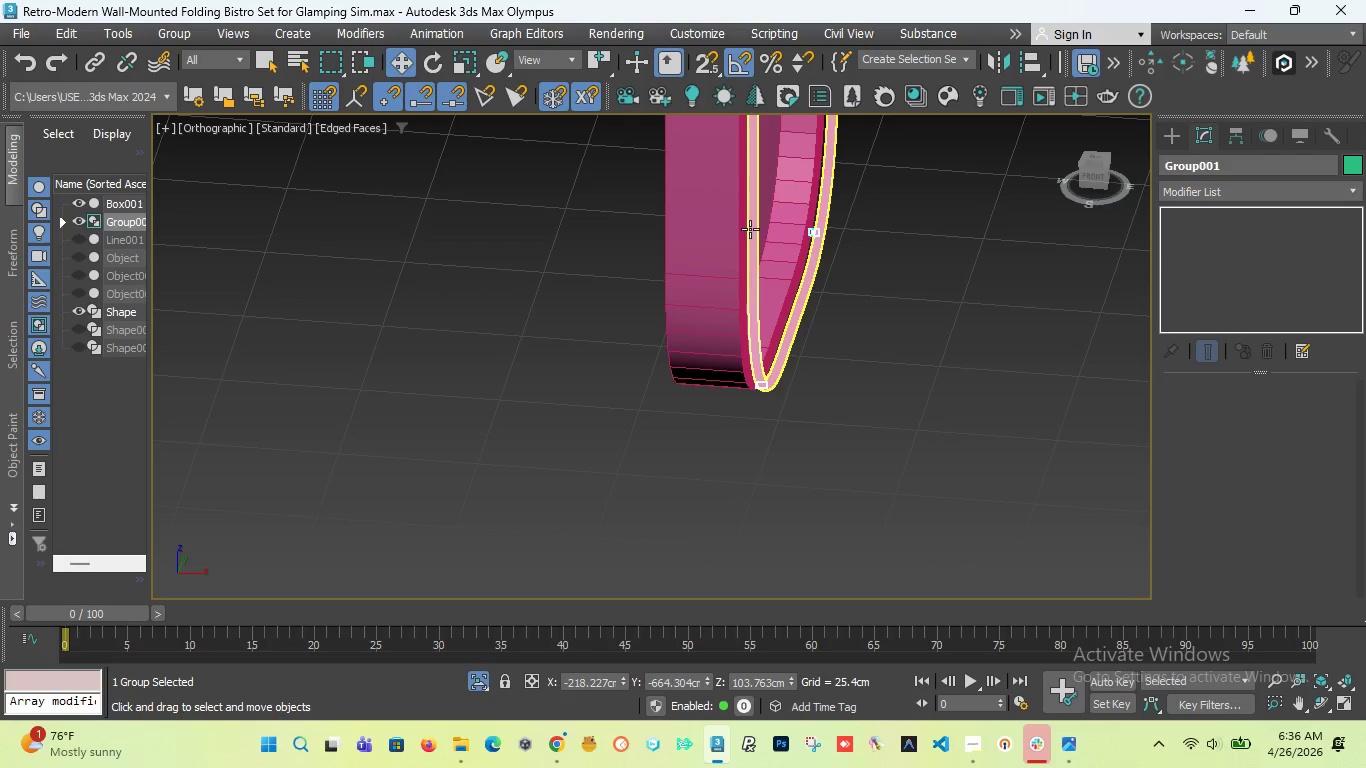 
left_click([750, 230])
 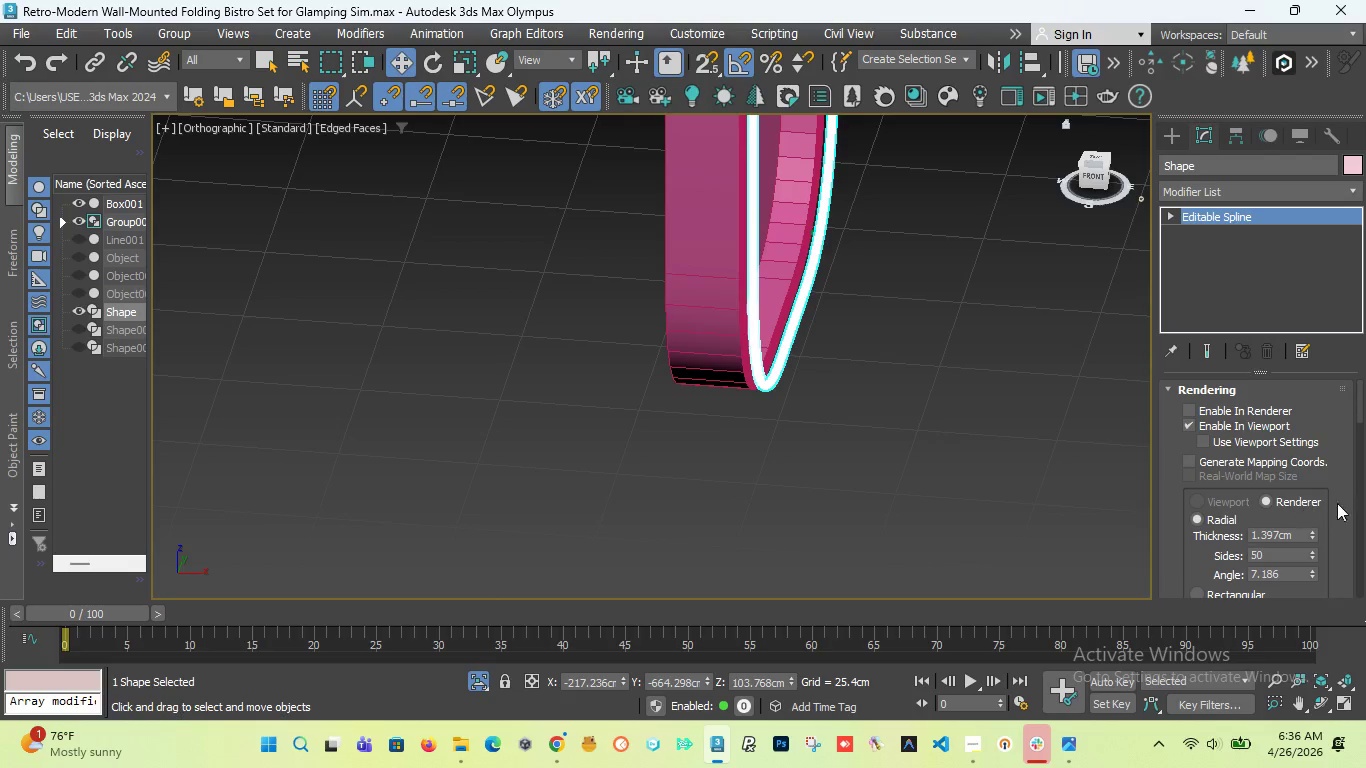 
left_click_drag(start_coordinate=[1360, 391], to_coordinate=[1360, 485])
 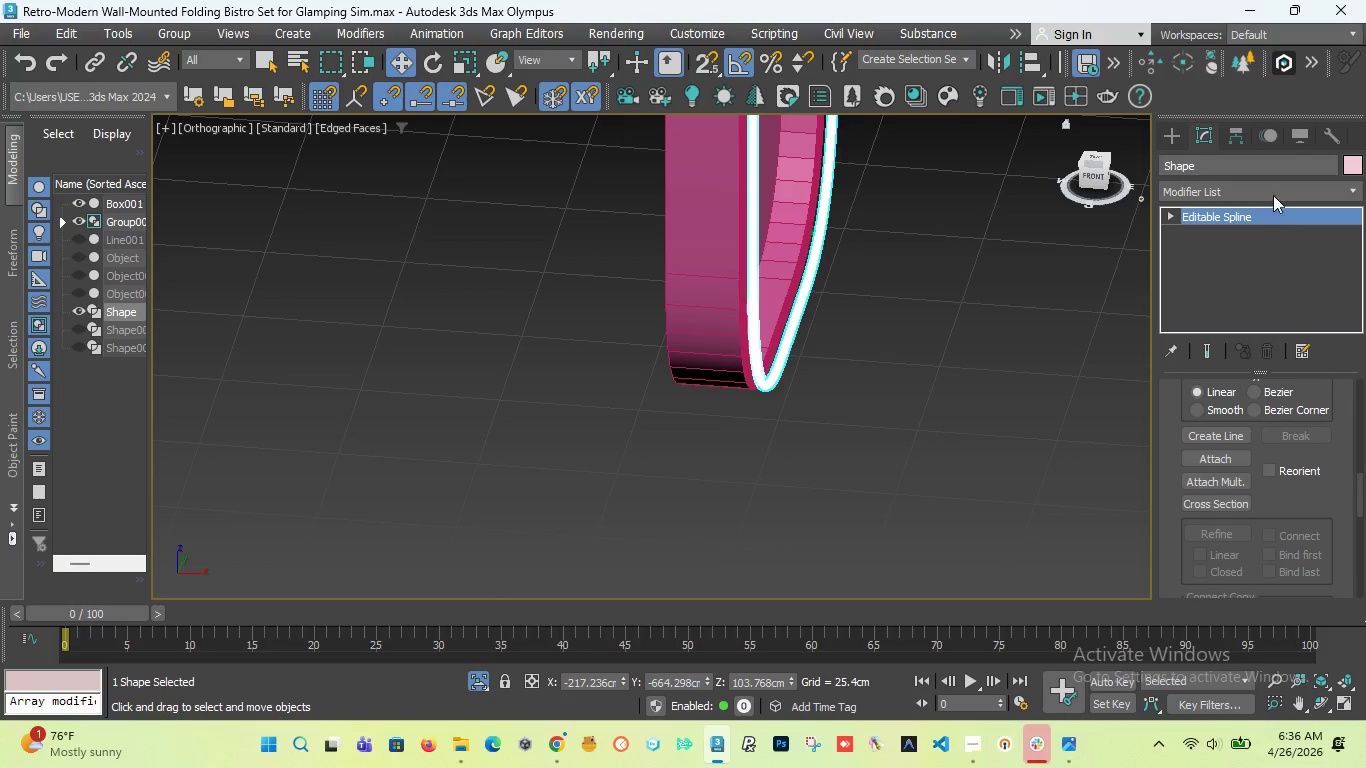 
left_click([1271, 190])
 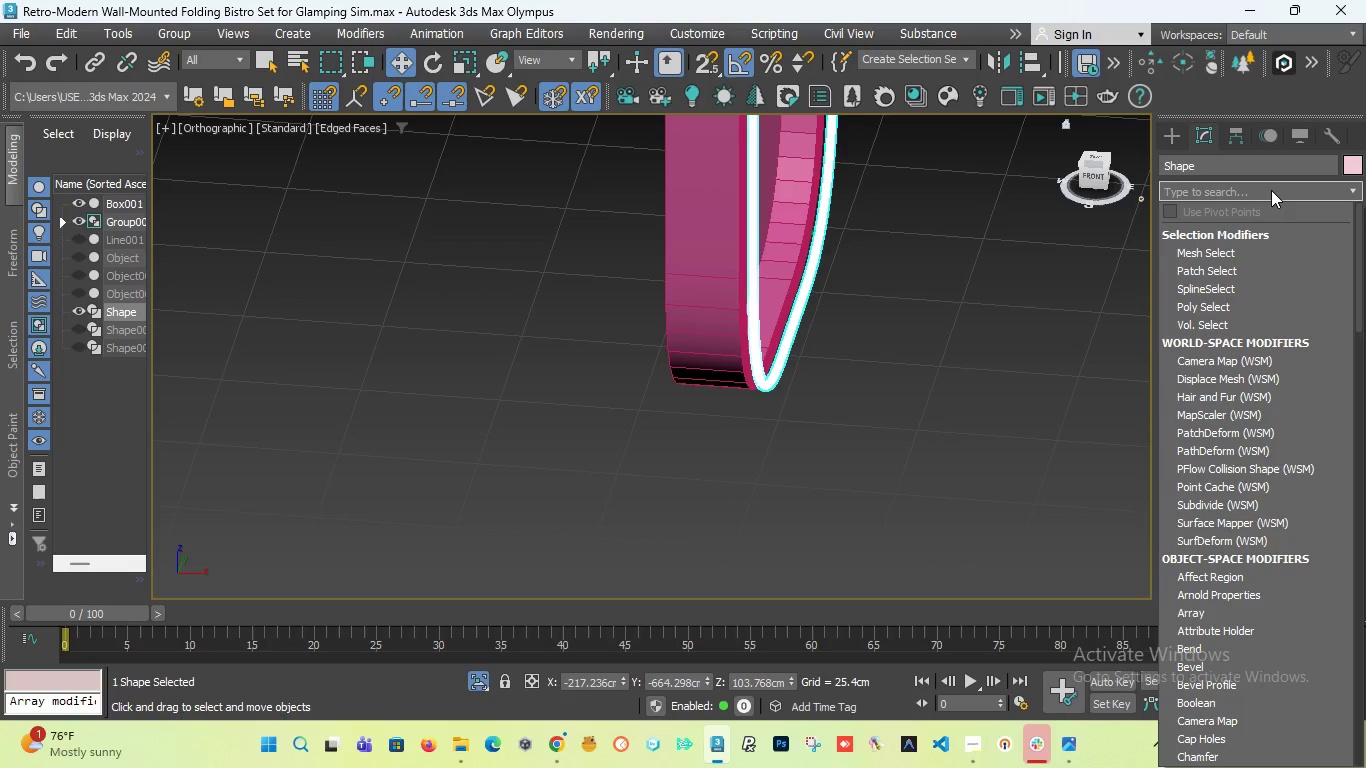 
type(ed)
 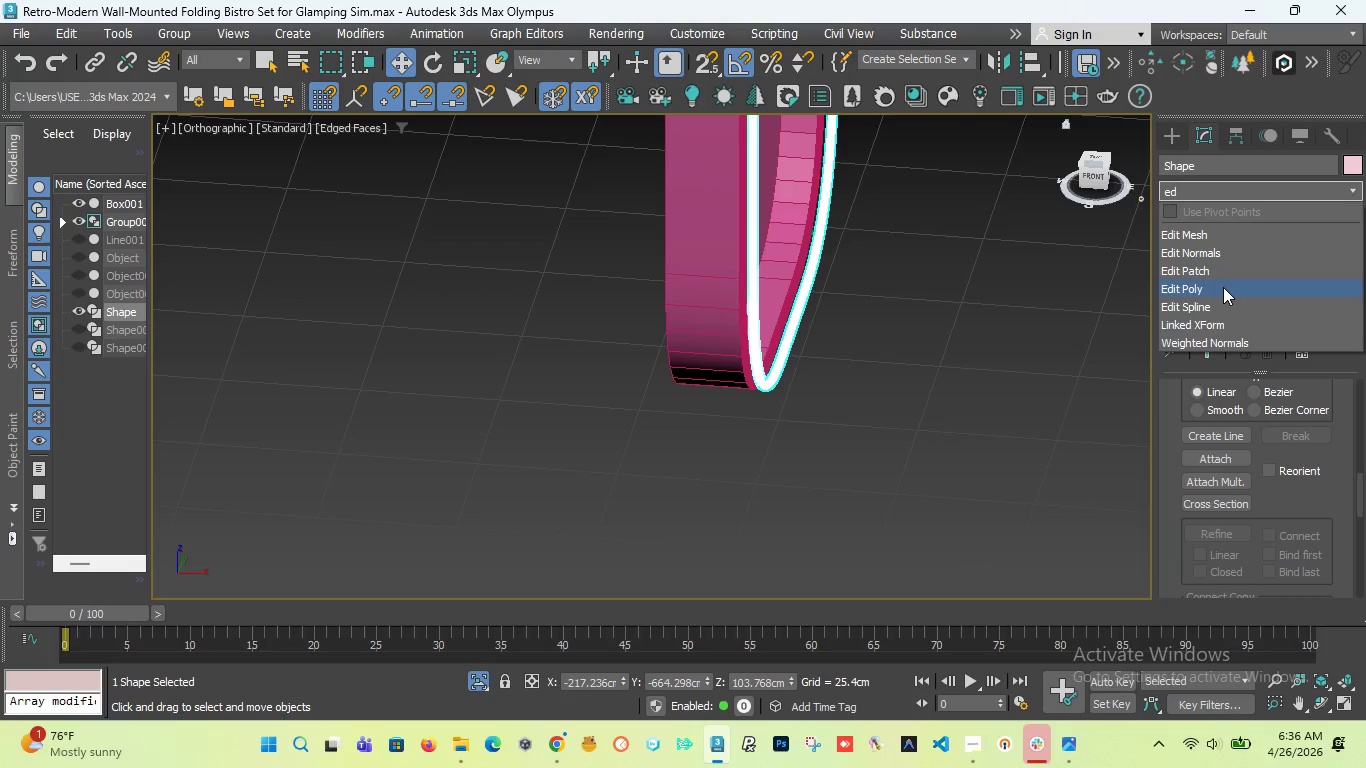 
left_click([1221, 287])
 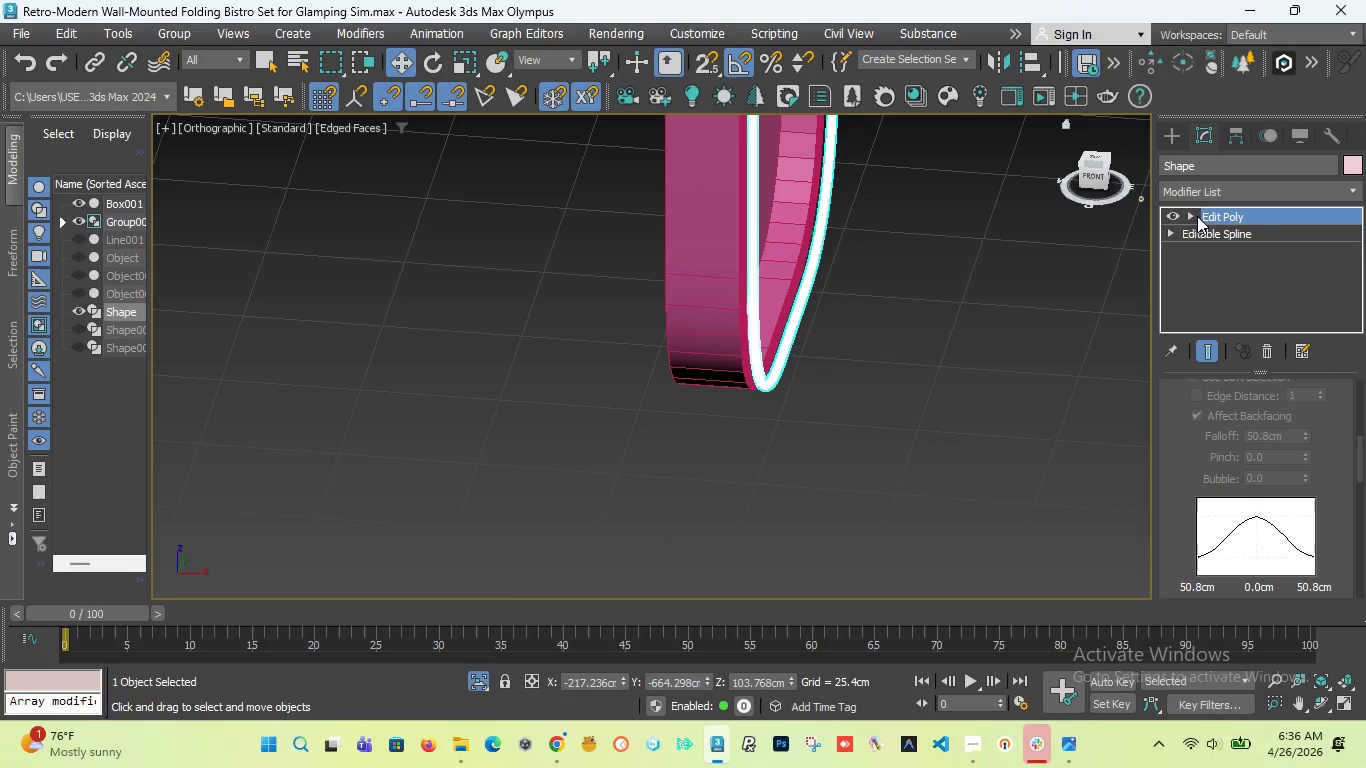 
left_click([1191, 216])
 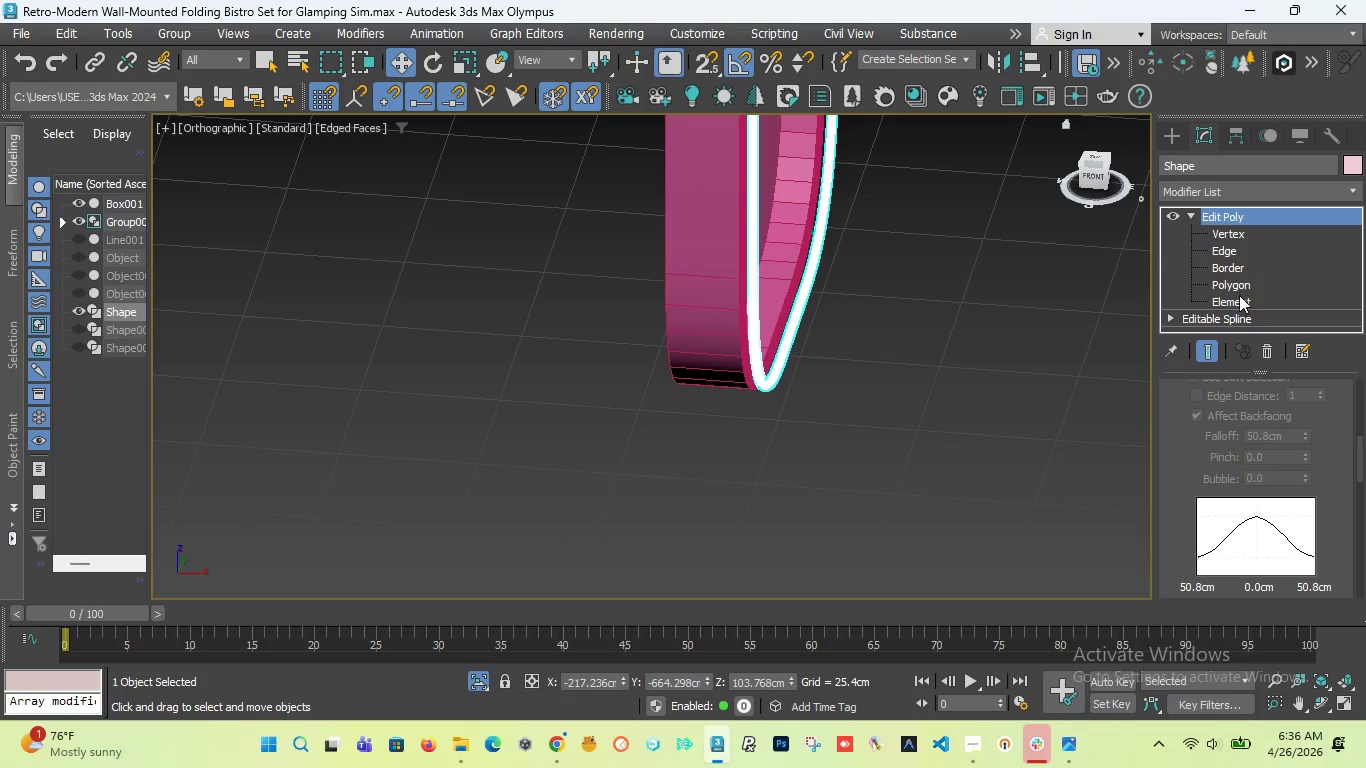 
left_click([1239, 301])
 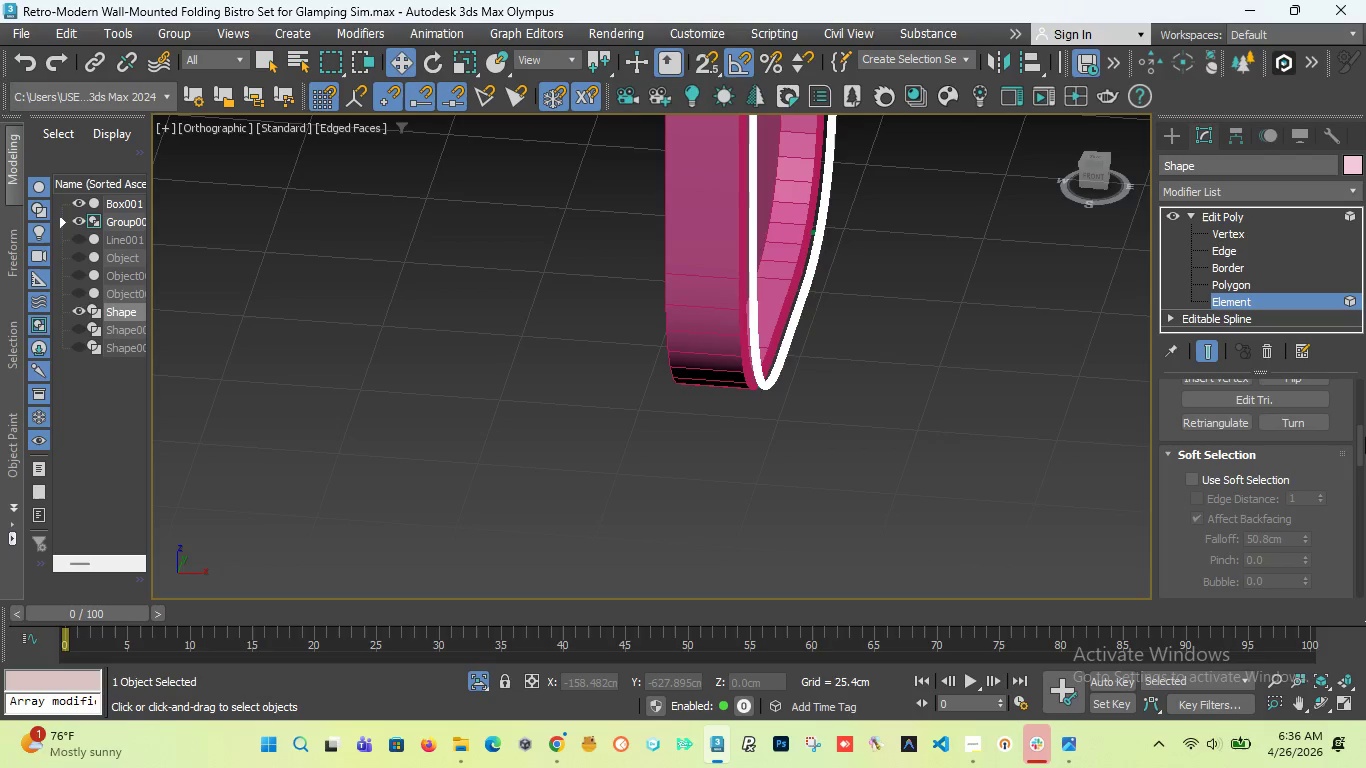 
left_click_drag(start_coordinate=[1361, 443], to_coordinate=[1357, 501])
 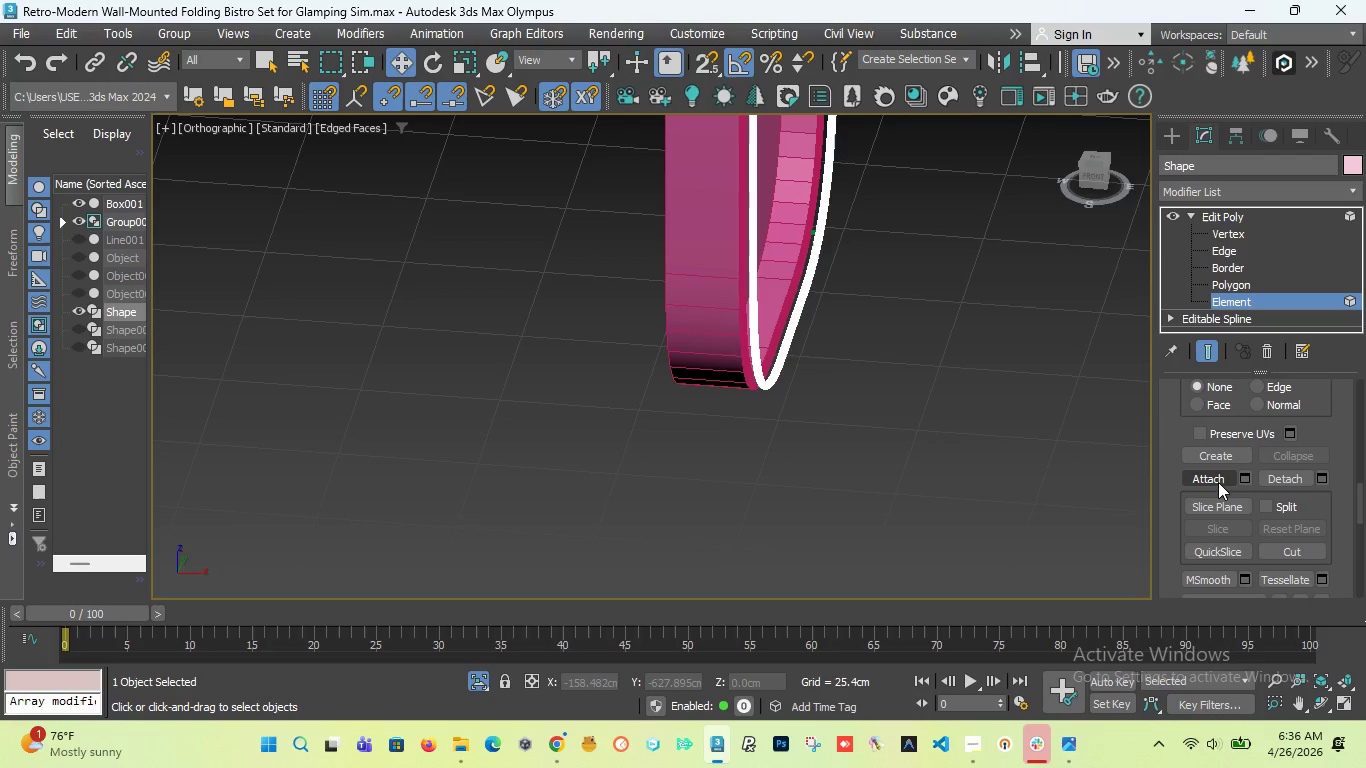 
left_click([1220, 483])
 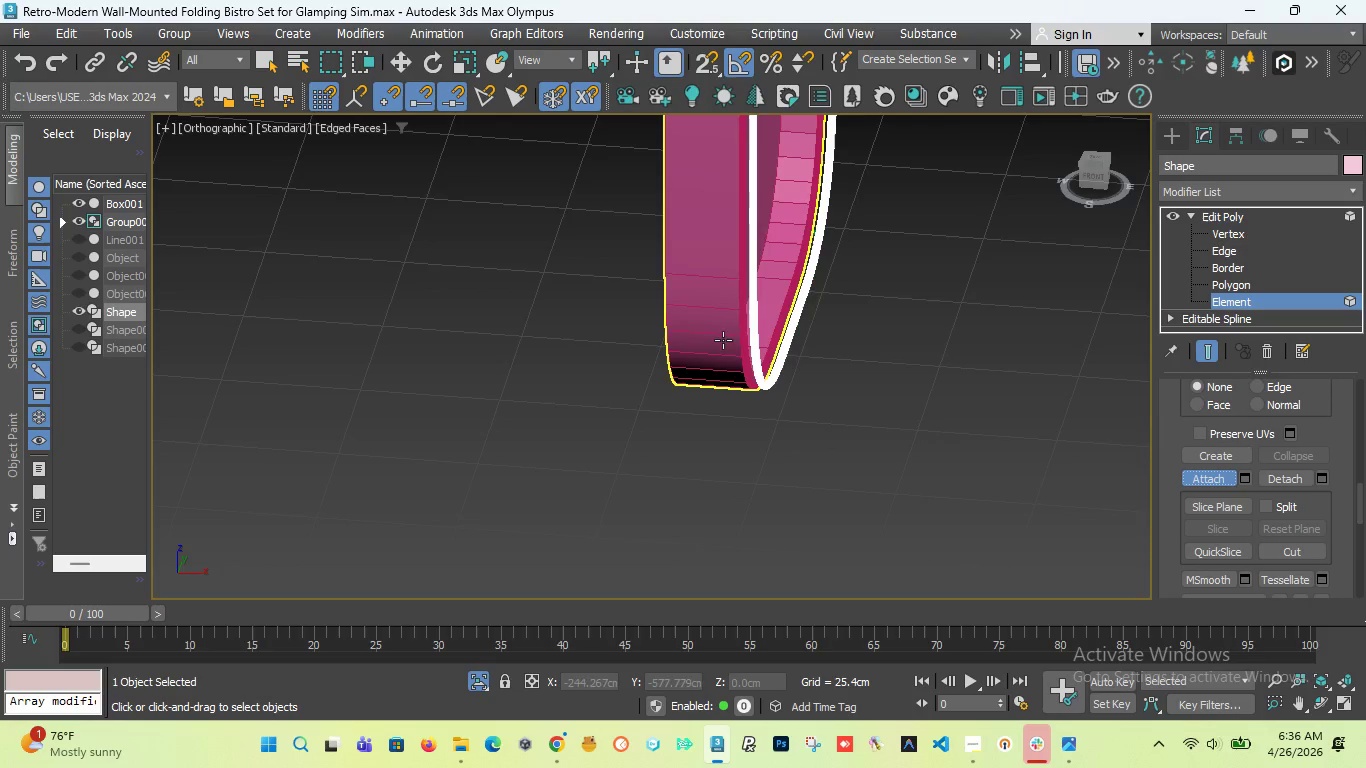 
scroll: coordinate [728, 397], scroll_direction: up, amount: 9.0
 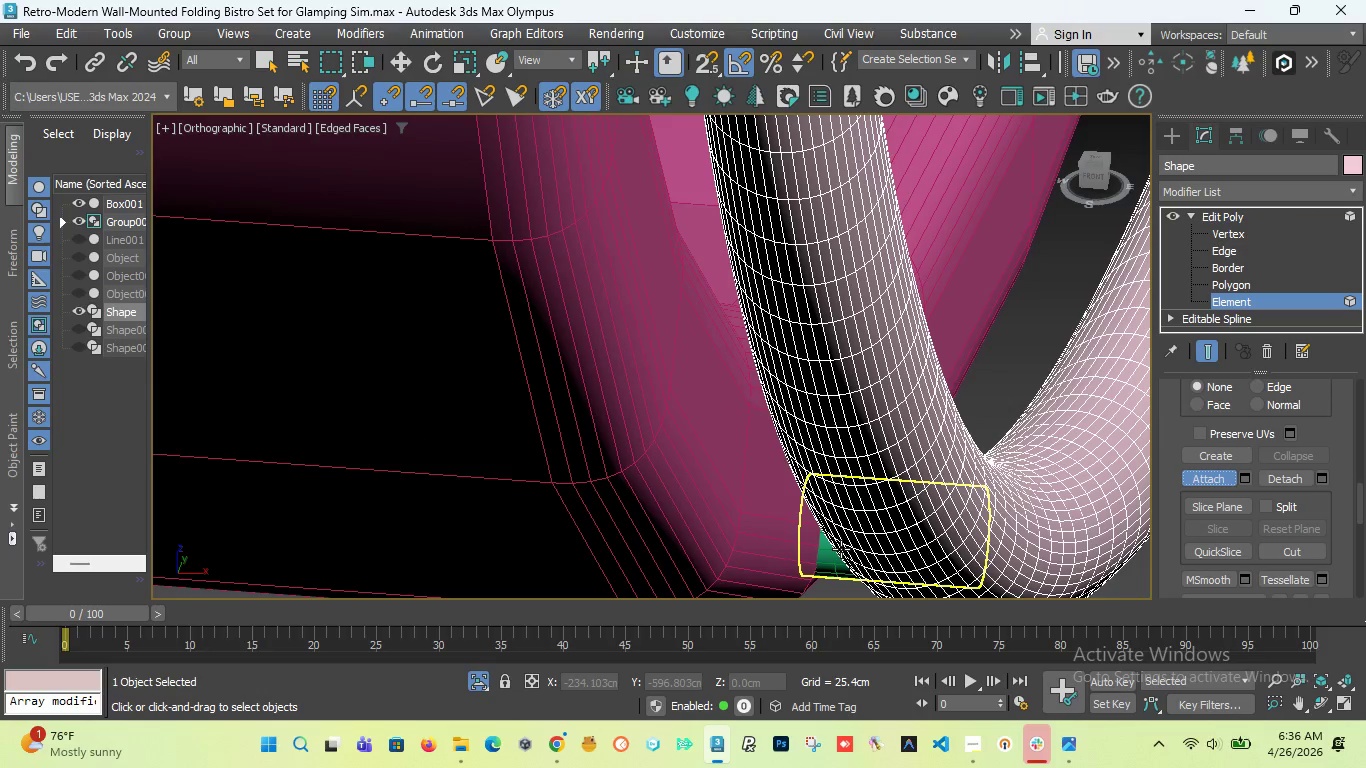 
left_click([841, 549])
 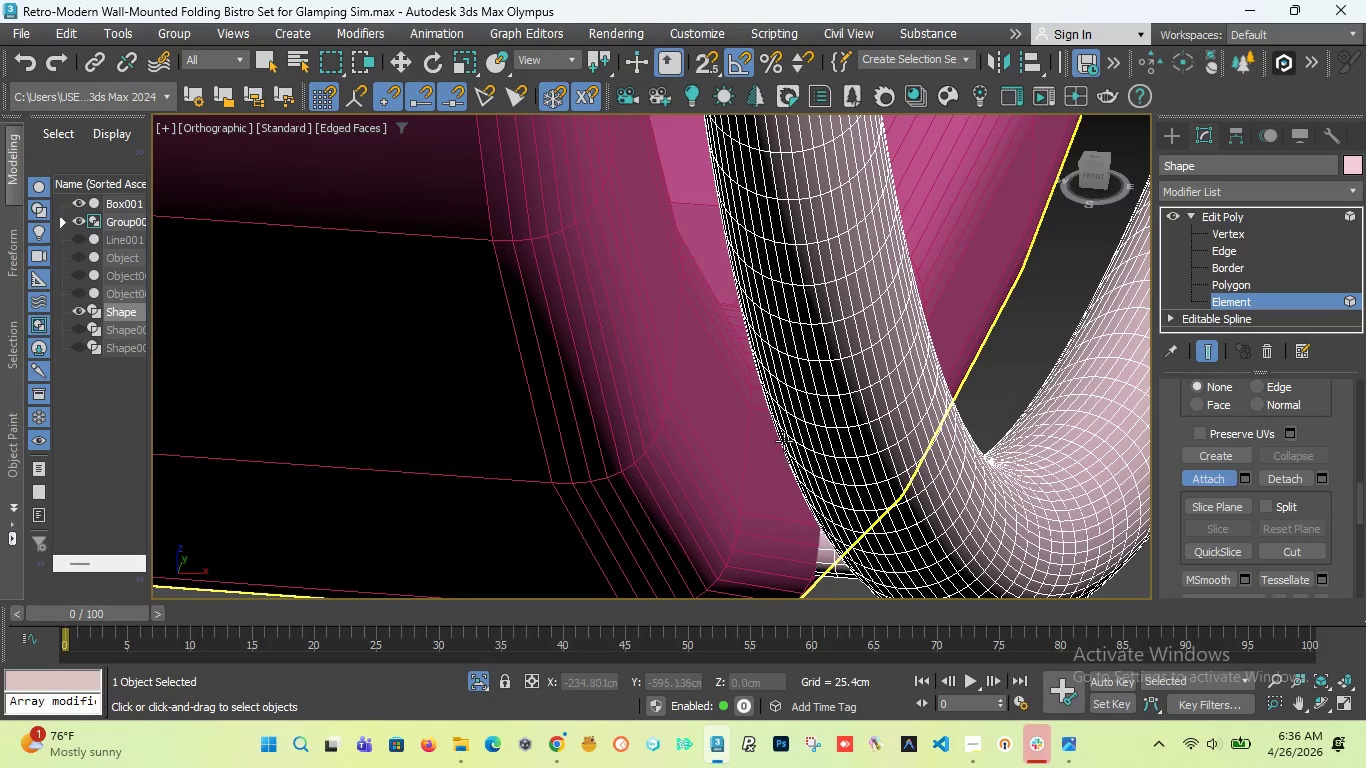 
scroll: coordinate [776, 420], scroll_direction: down, amount: 18.0
 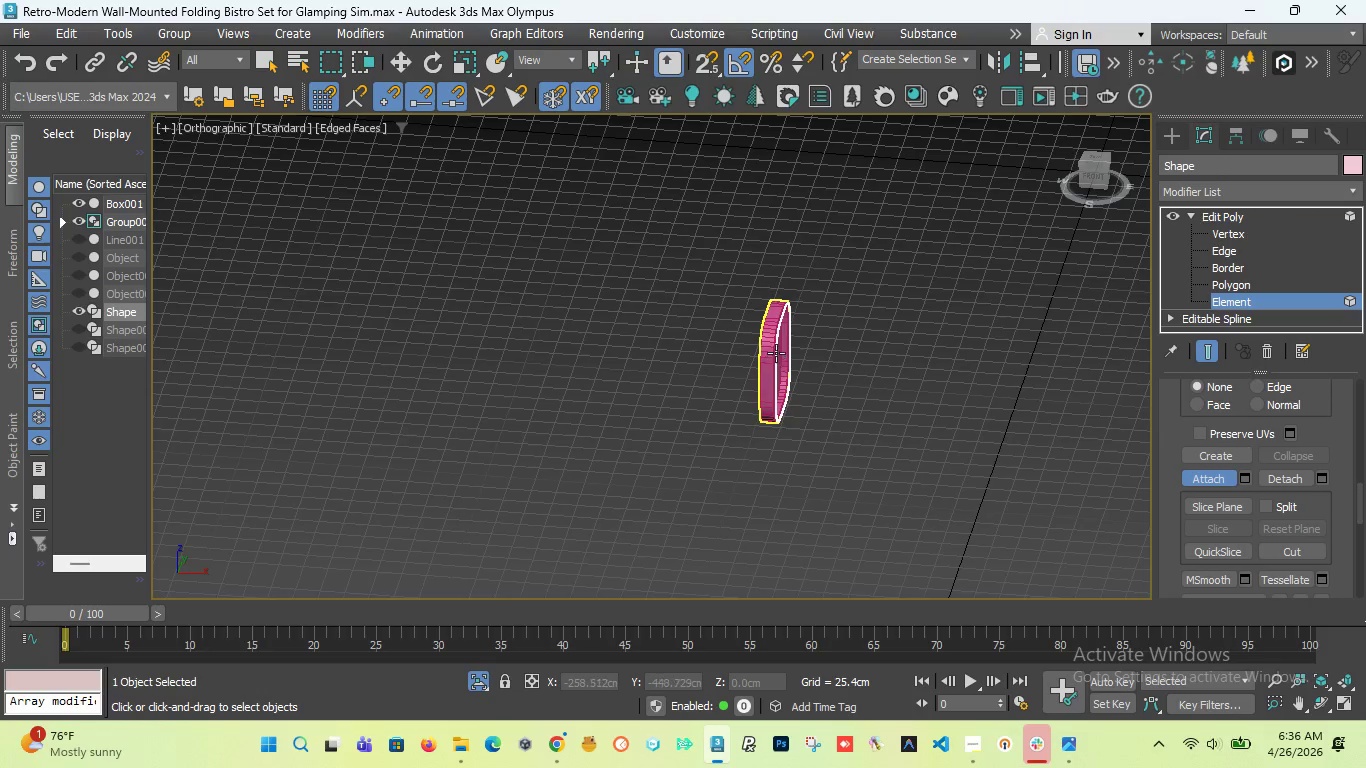 
scroll: coordinate [776, 337], scroll_direction: up, amount: 8.0
 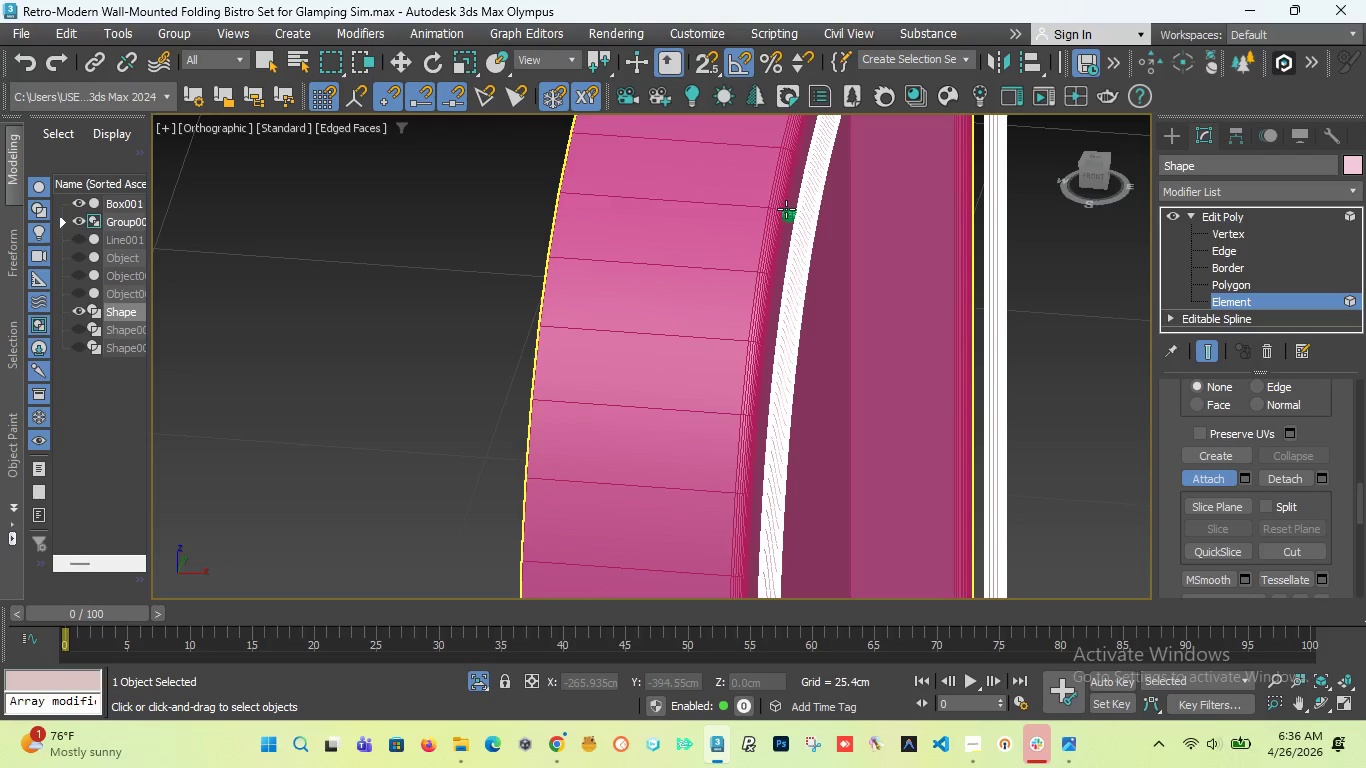 
left_click([786, 211])
 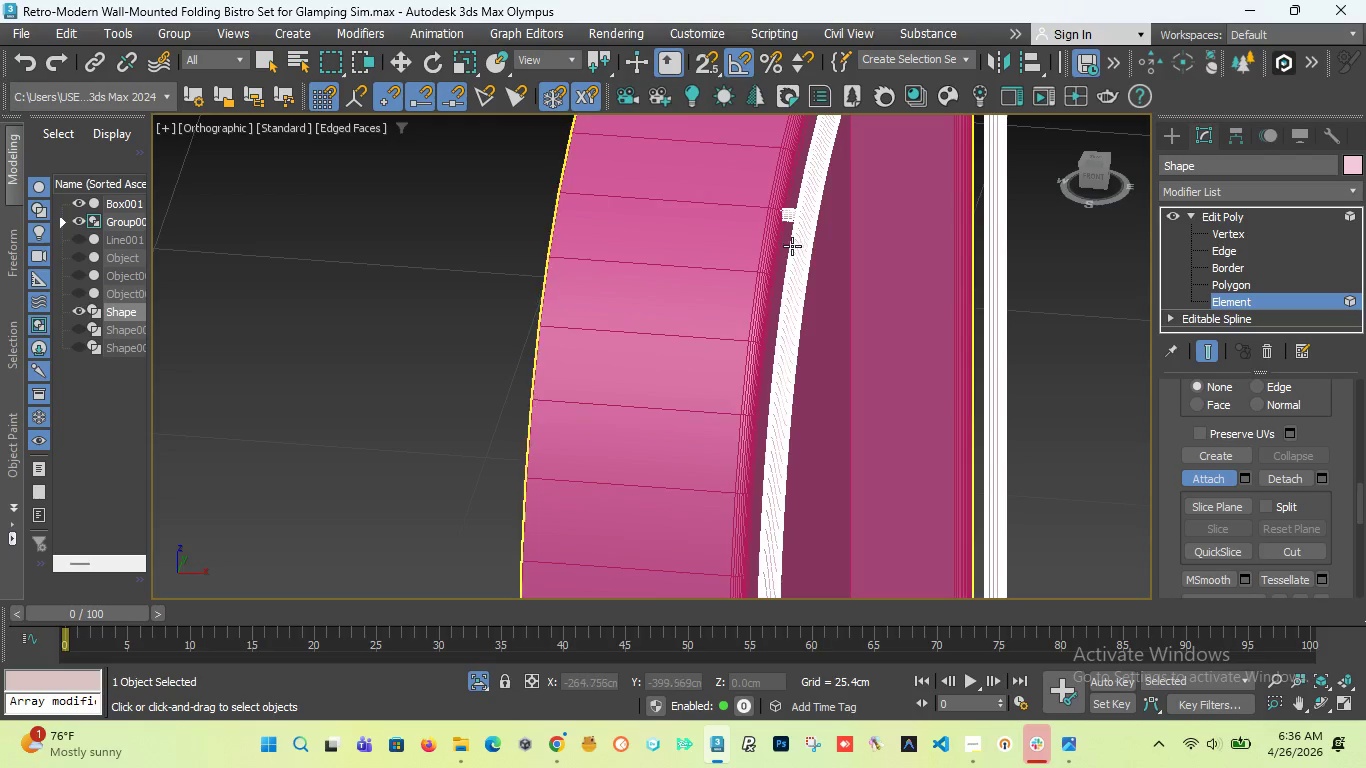 
scroll: coordinate [792, 249], scroll_direction: down, amount: 5.0
 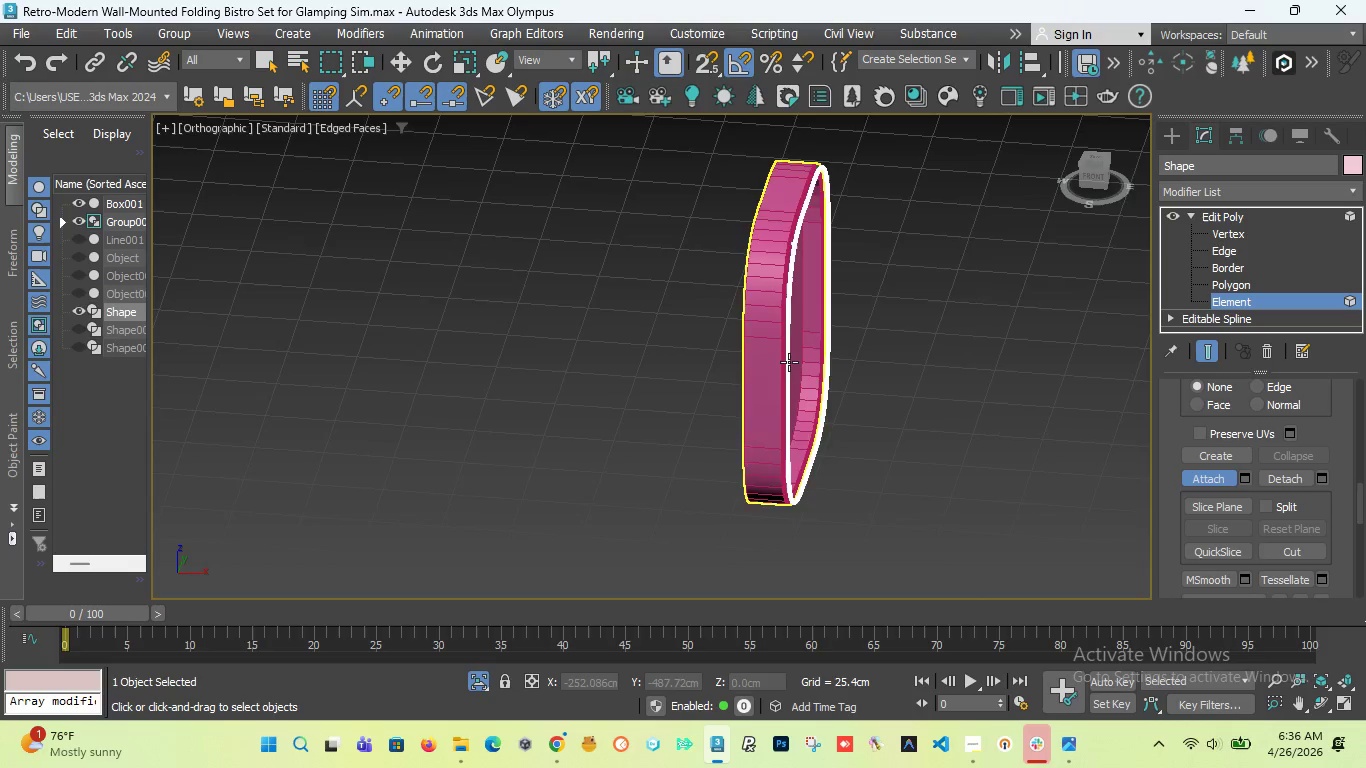 
scroll: coordinate [772, 192], scroll_direction: up, amount: 9.0
 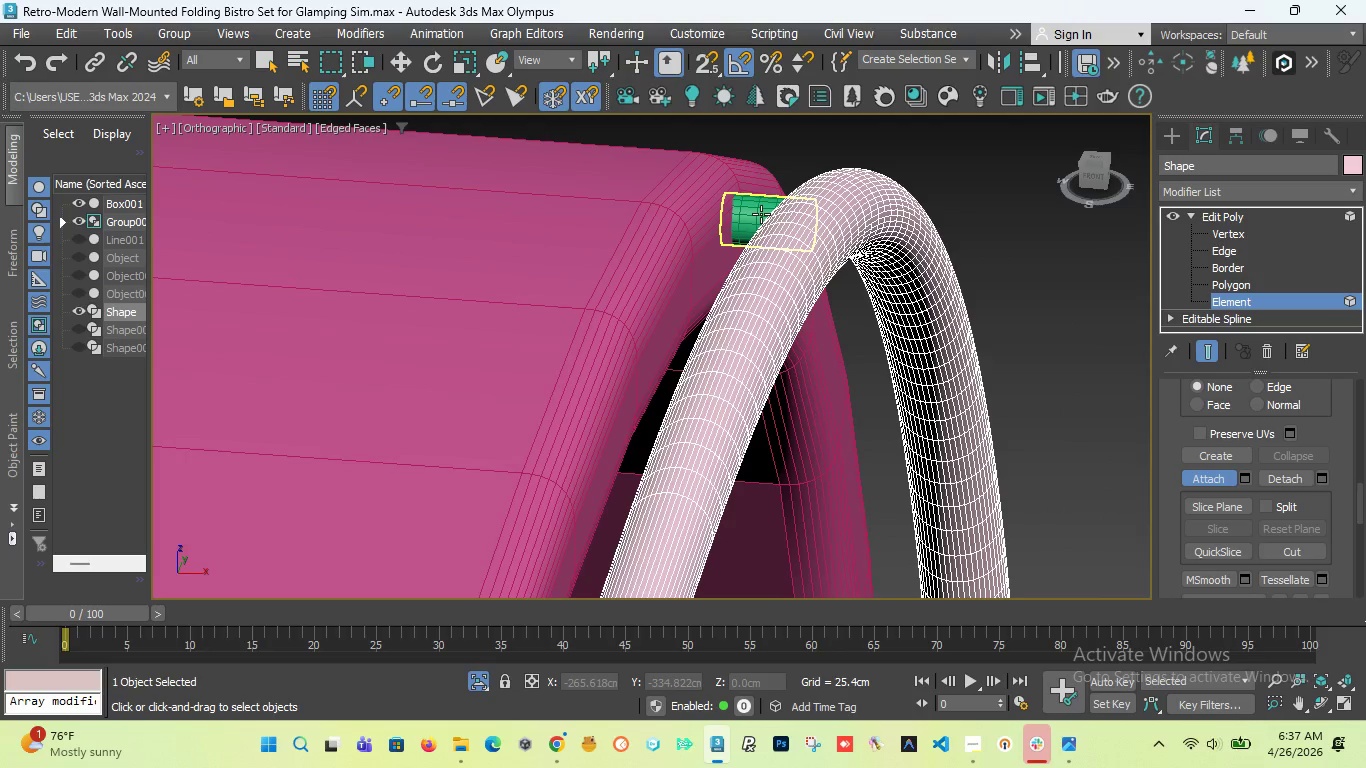 
left_click([761, 214])
 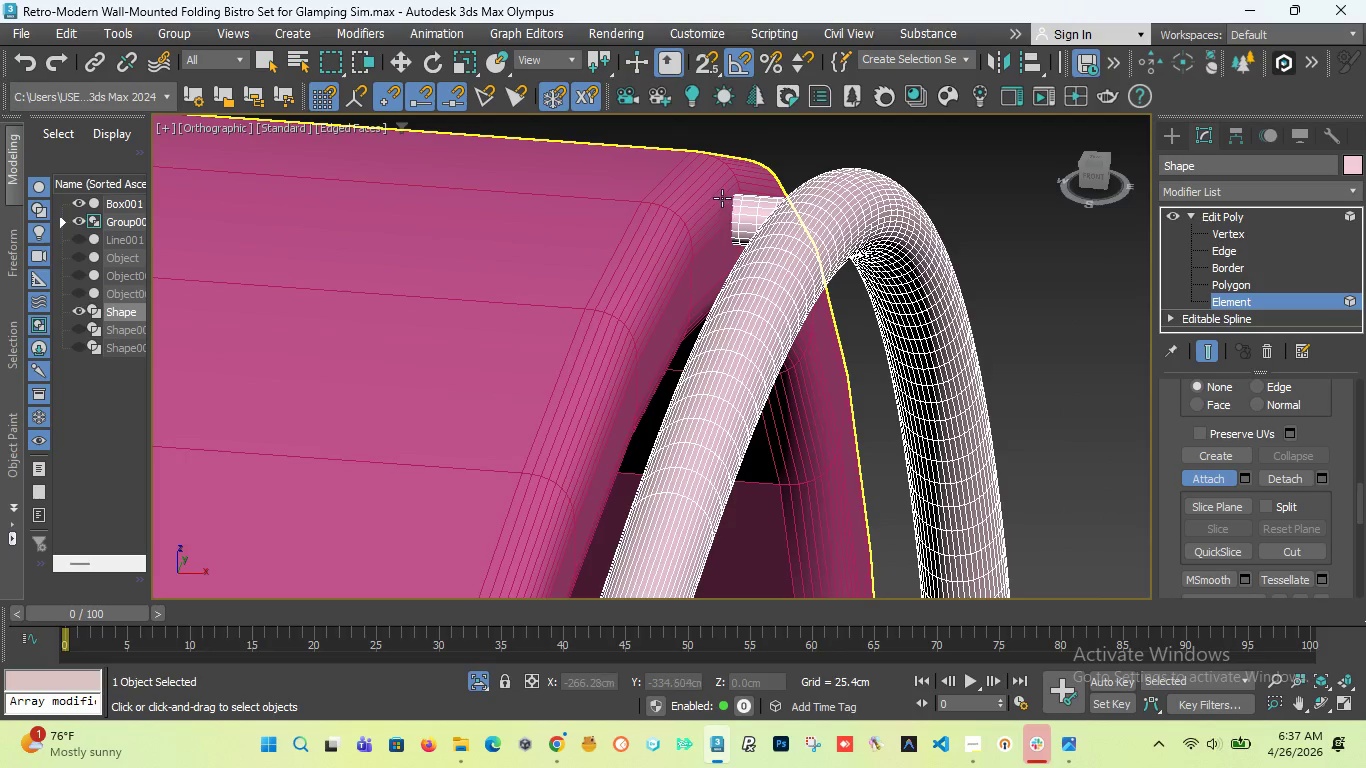 
scroll: coordinate [750, 256], scroll_direction: down, amount: 11.0
 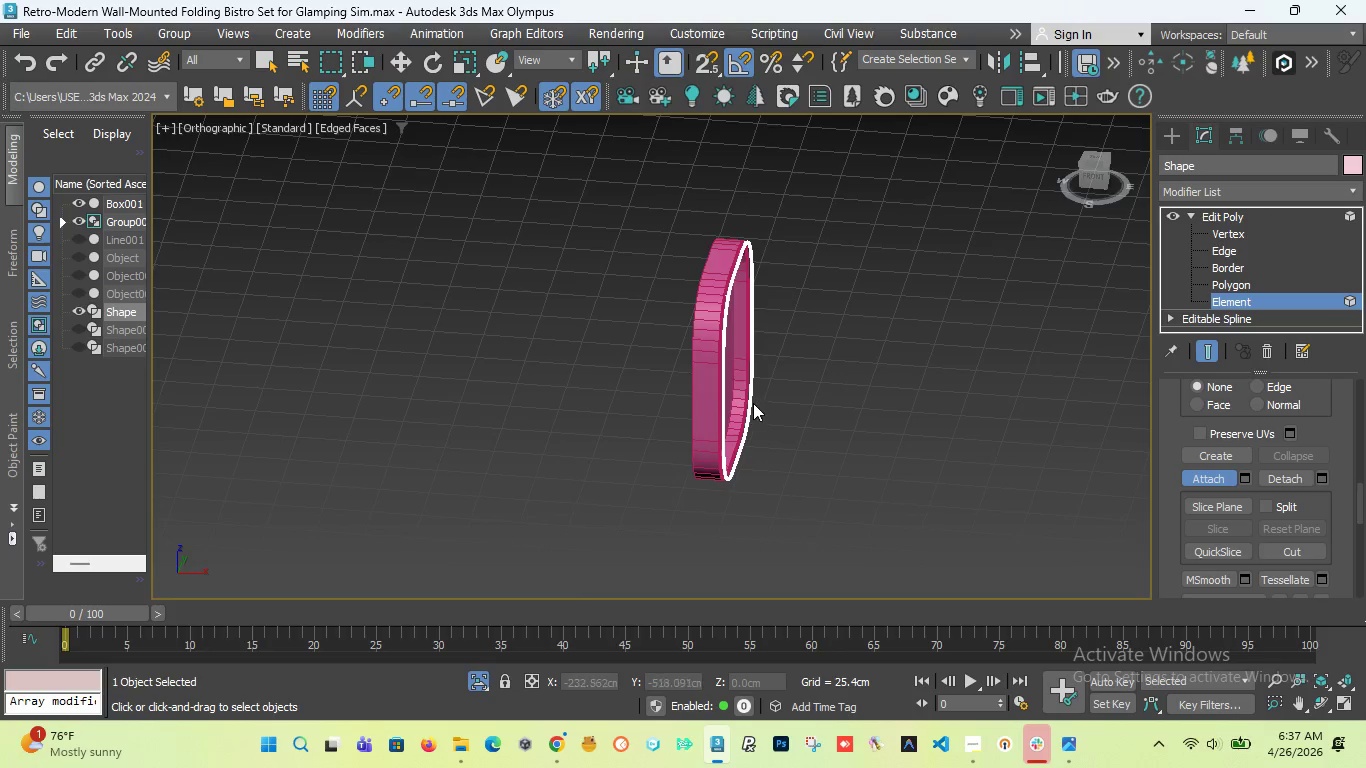 
scroll: coordinate [721, 390], scroll_direction: up, amount: 10.0
 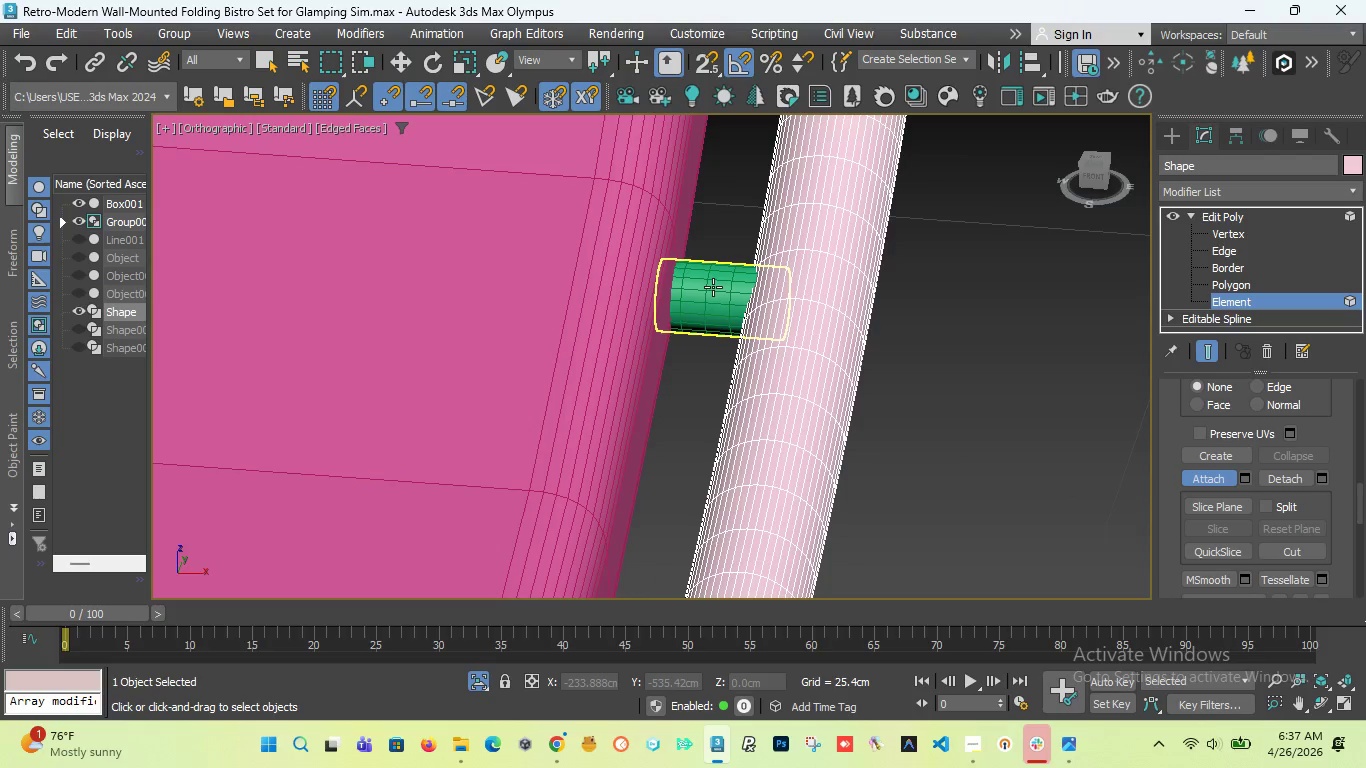 
left_click([713, 287])
 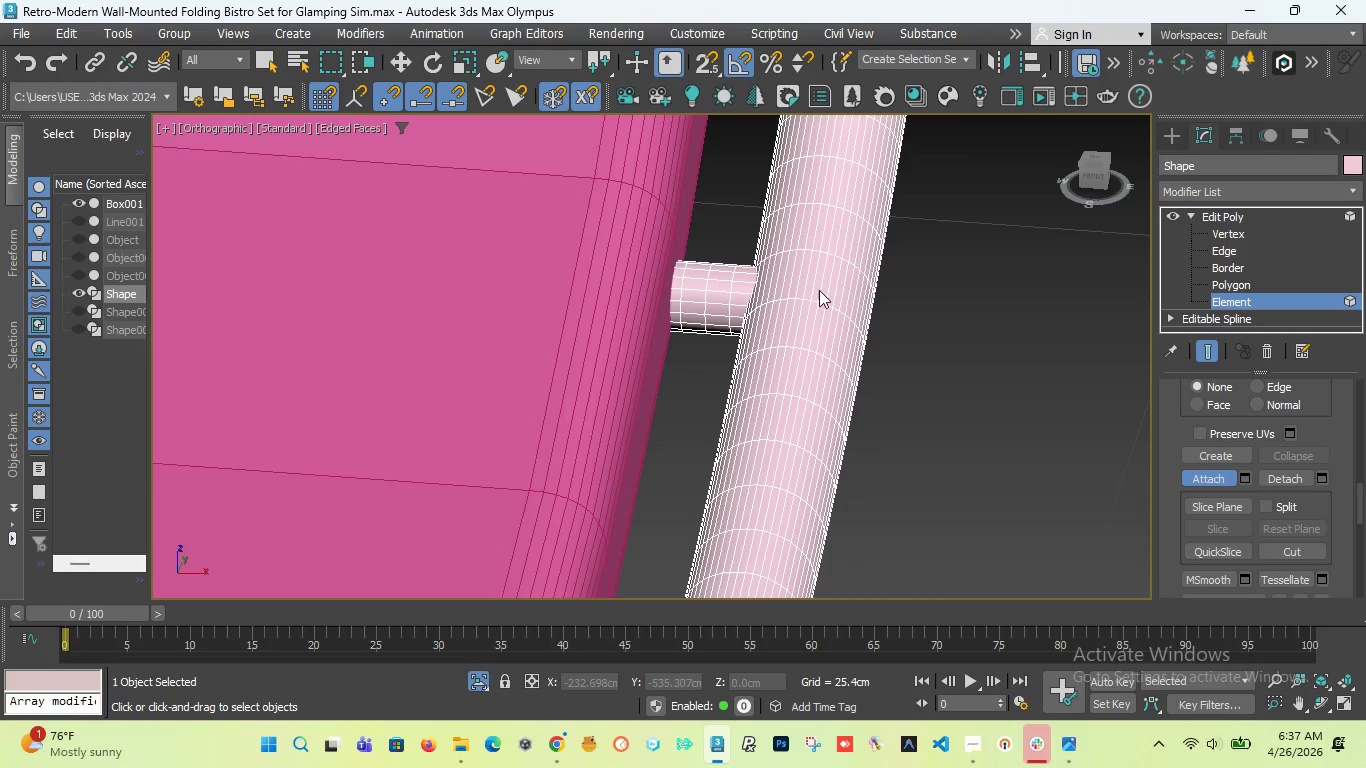 
scroll: coordinate [738, 286], scroll_direction: down, amount: 11.0
 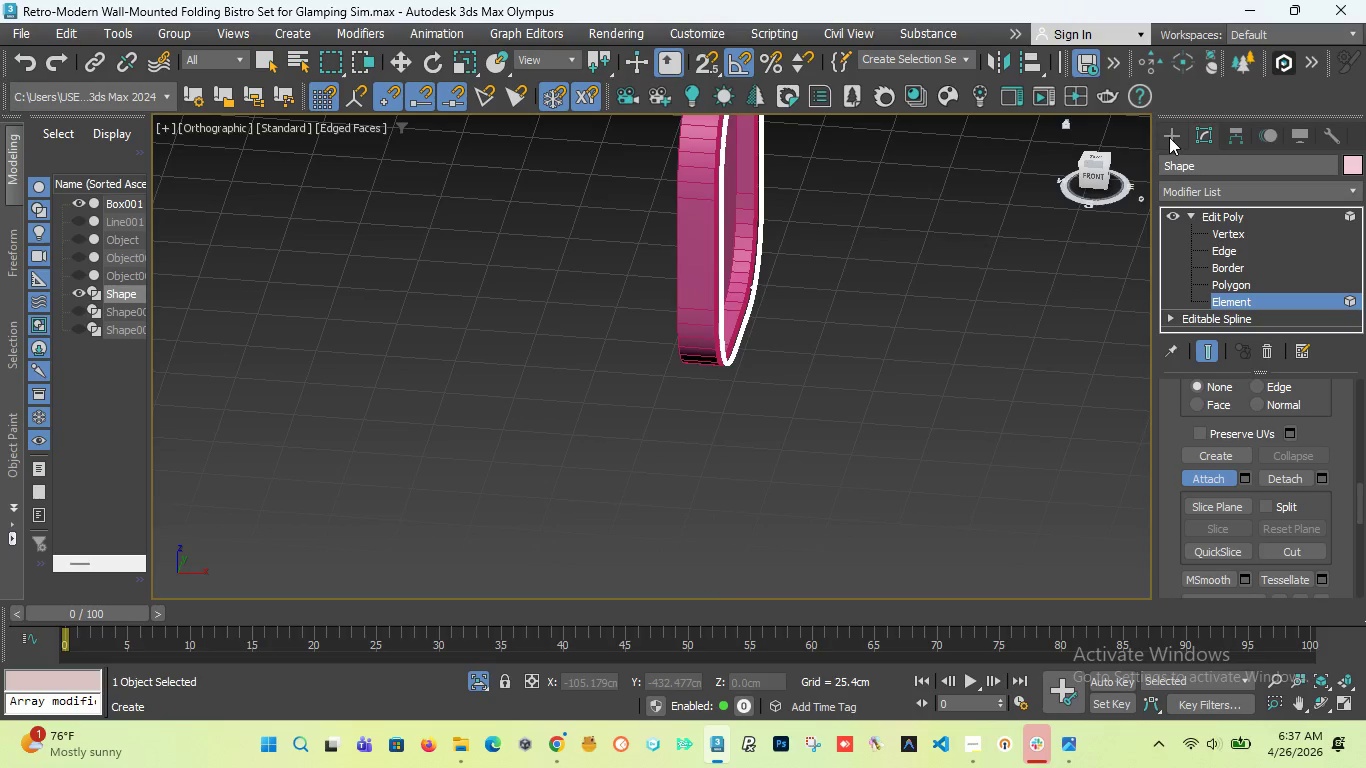 
left_click([1170, 137])
 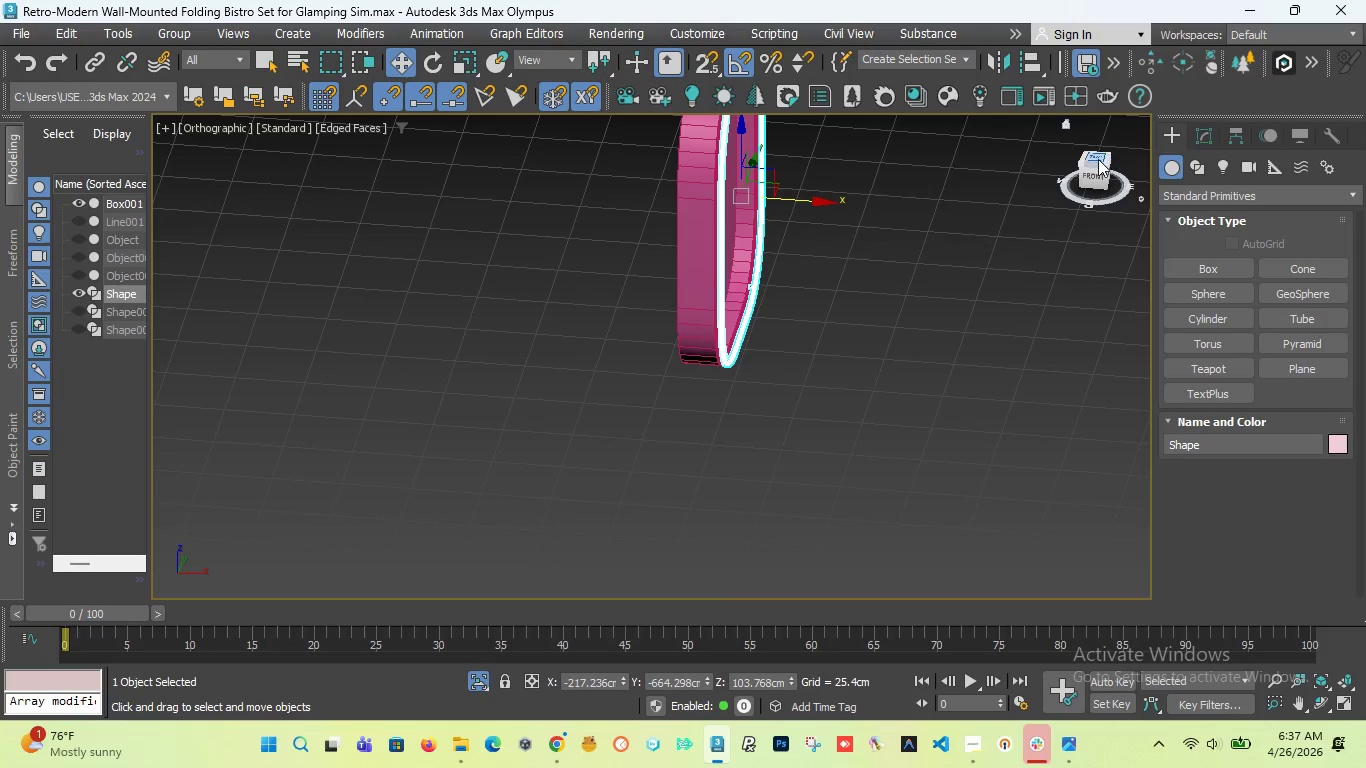 
left_click_drag(start_coordinate=[1098, 159], to_coordinate=[986, 163])
 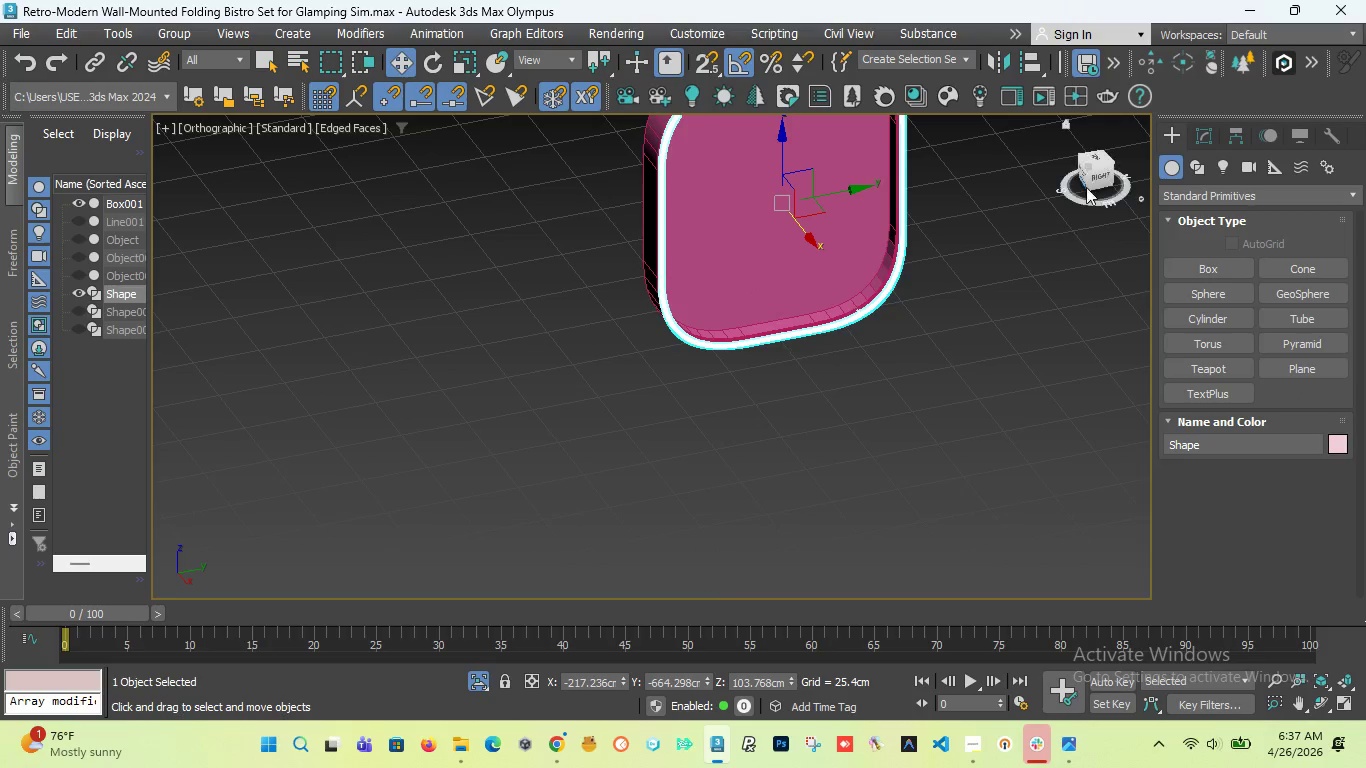 
left_click([1096, 179])
 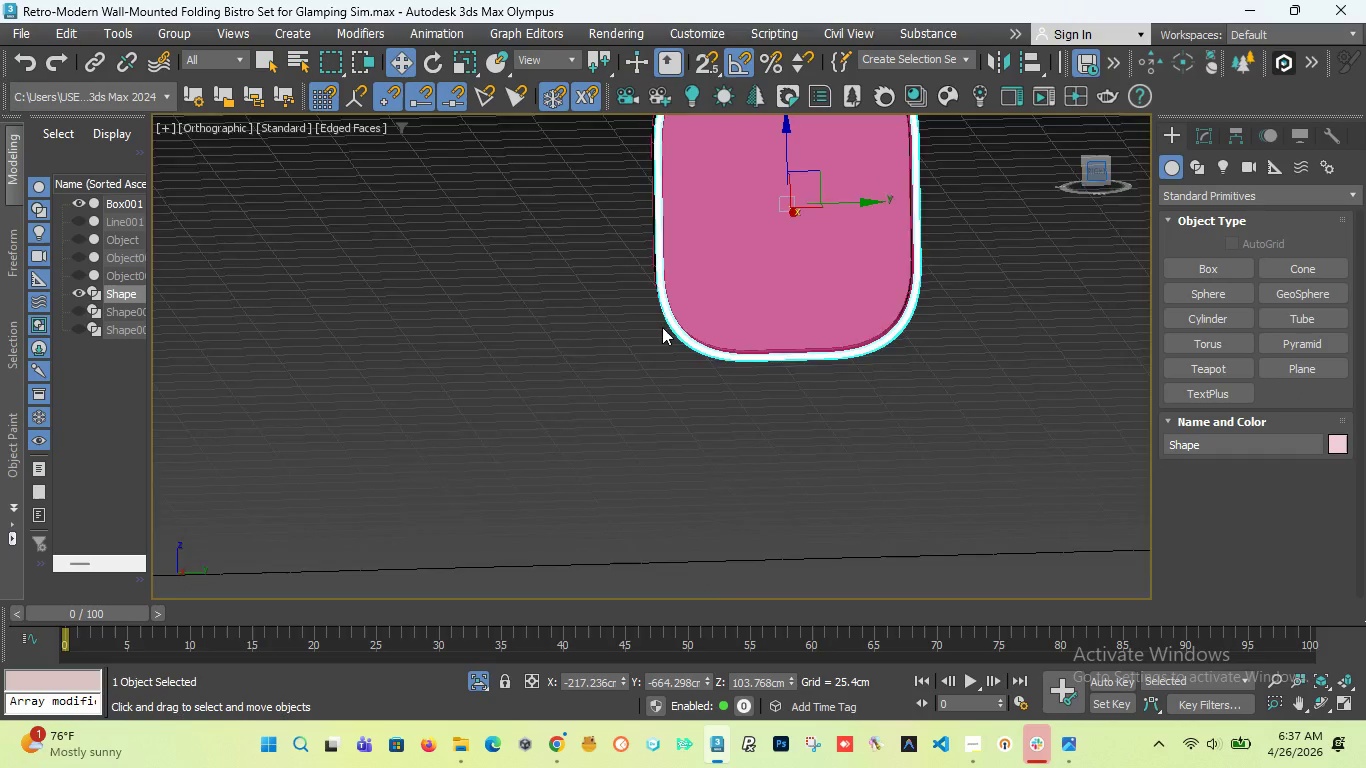 
scroll: coordinate [650, 344], scroll_direction: down, amount: 4.0
 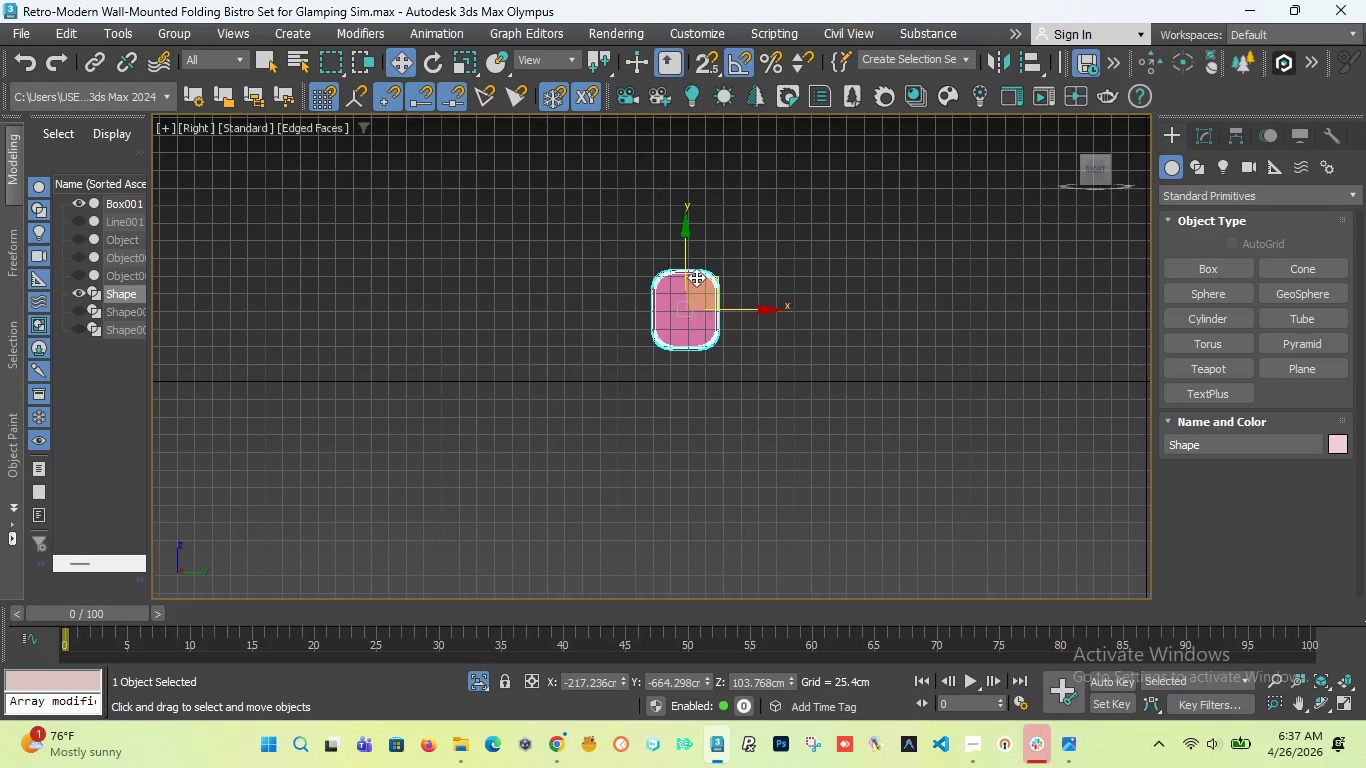 
scroll: coordinate [676, 356], scroll_direction: up, amount: 5.0
 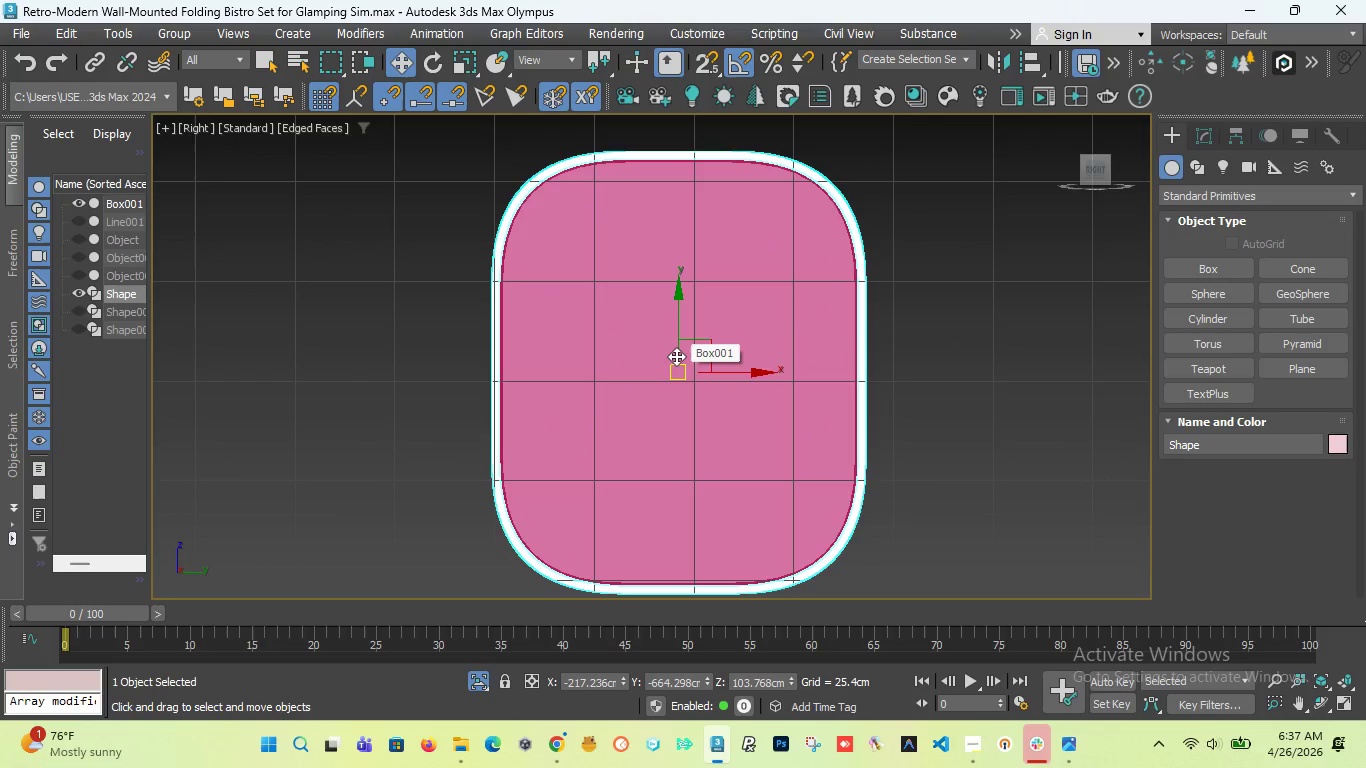 
scroll: coordinate [676, 356], scroll_direction: down, amount: 1.0
 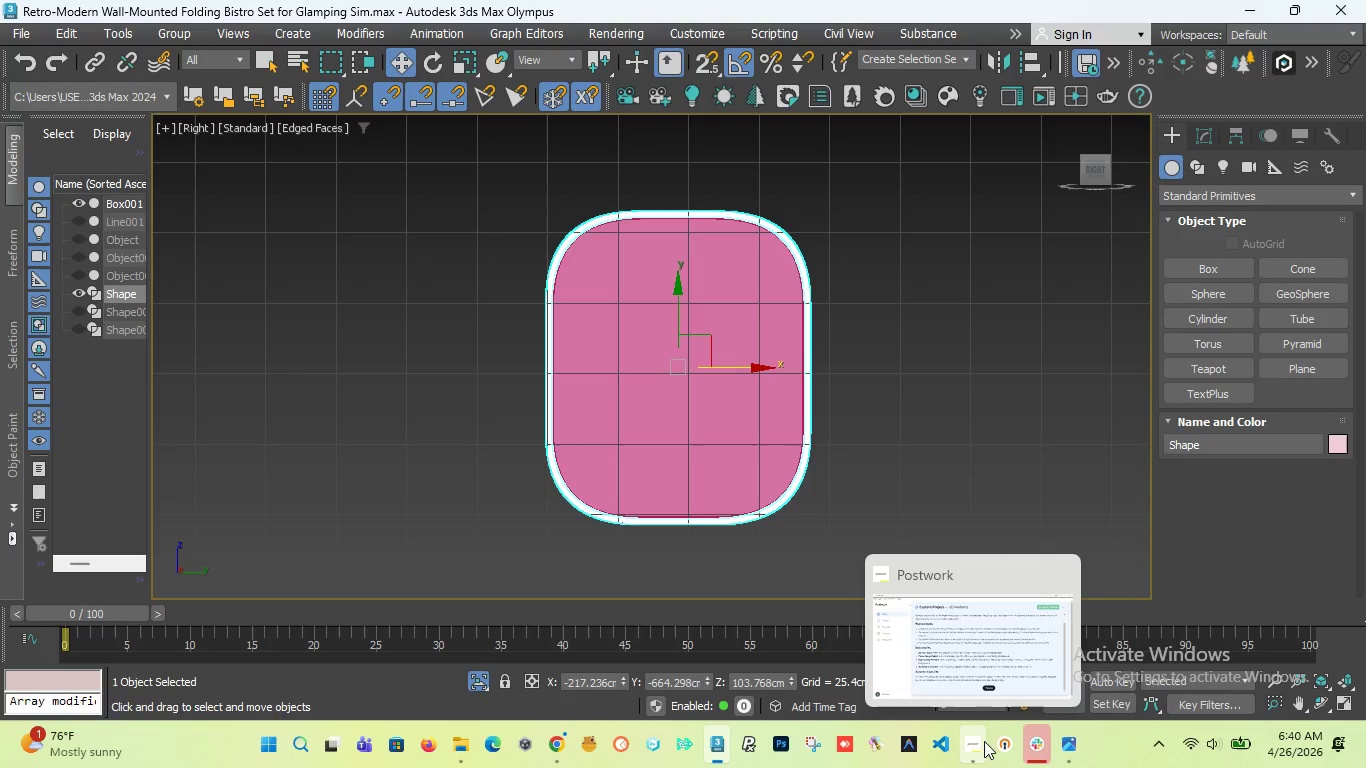 
wait(201.92)
 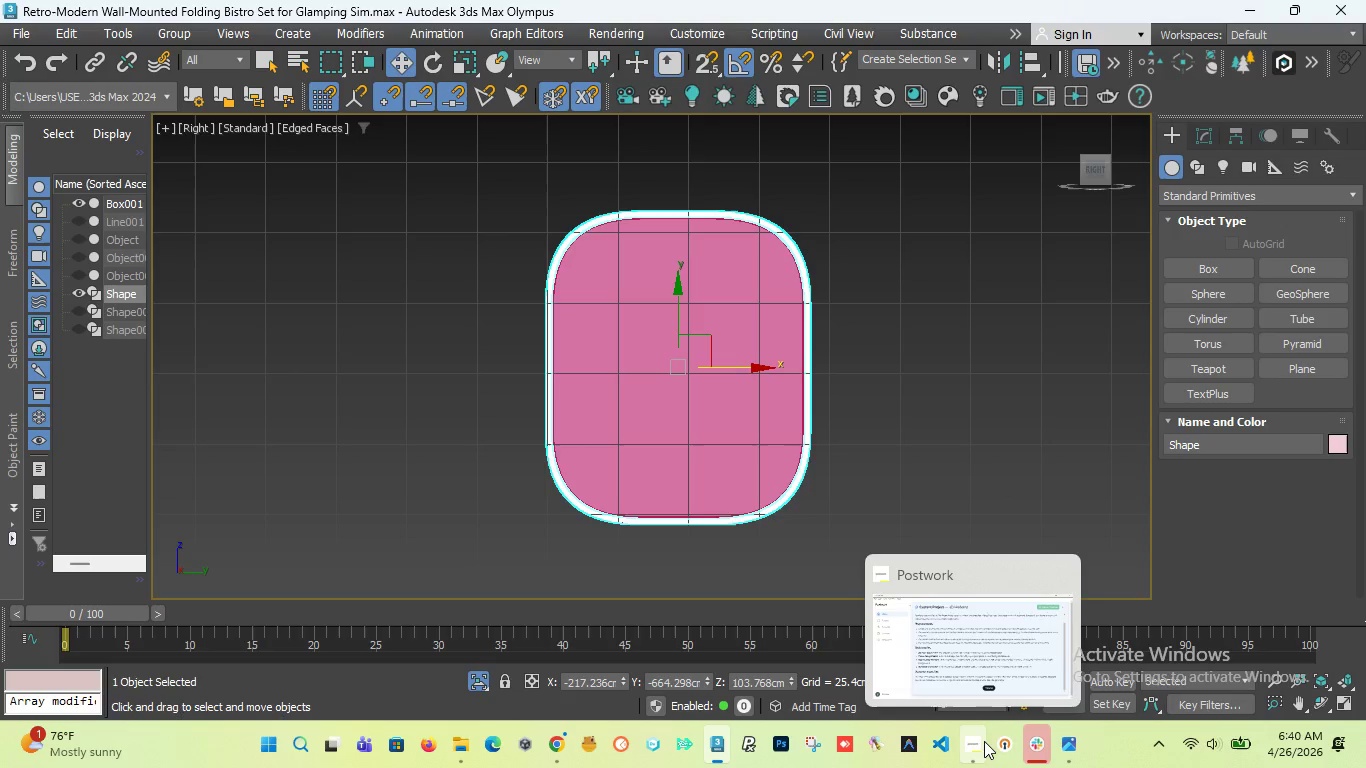 
left_click([950, 622])